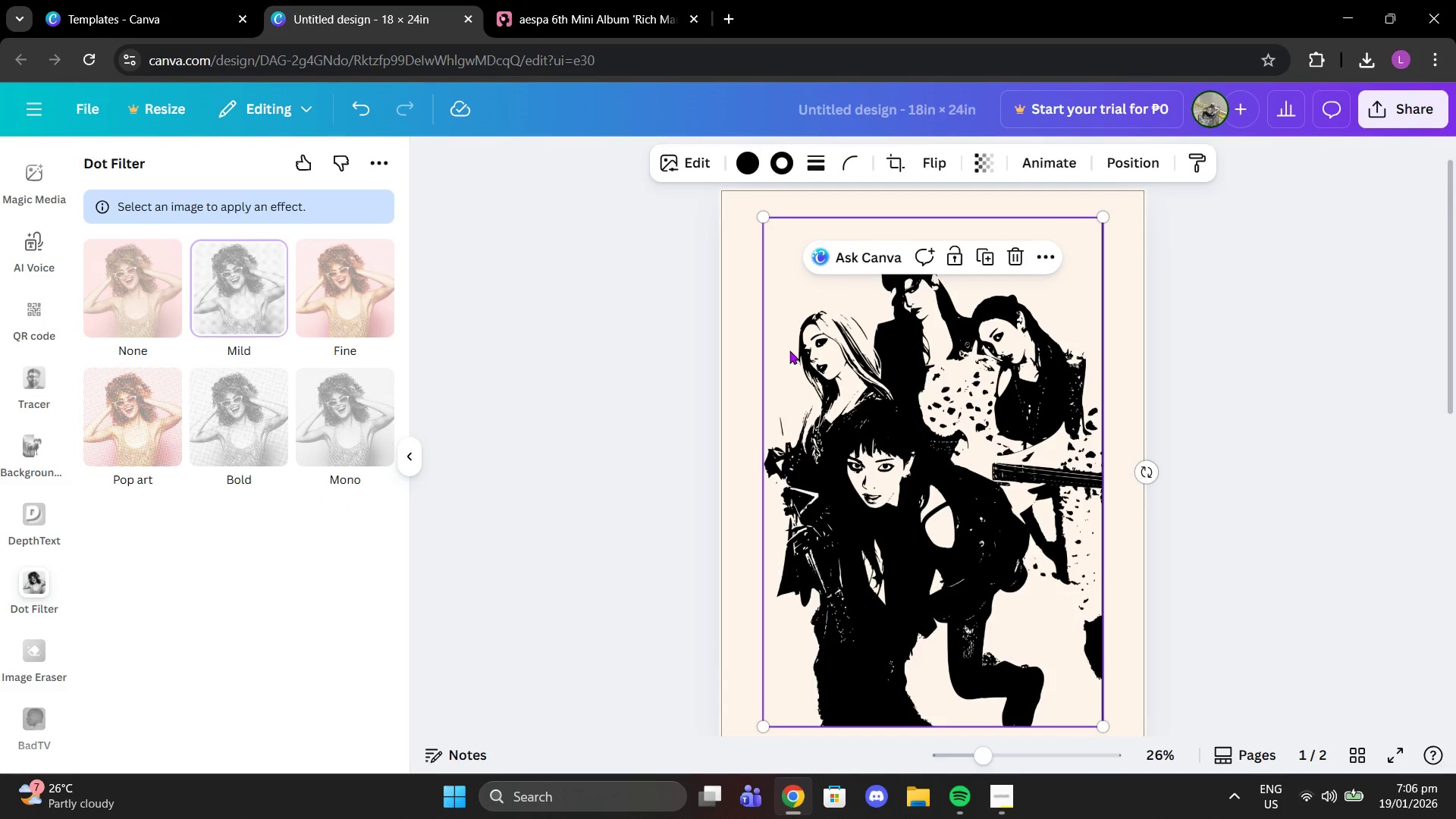 
left_click([789, 350])
 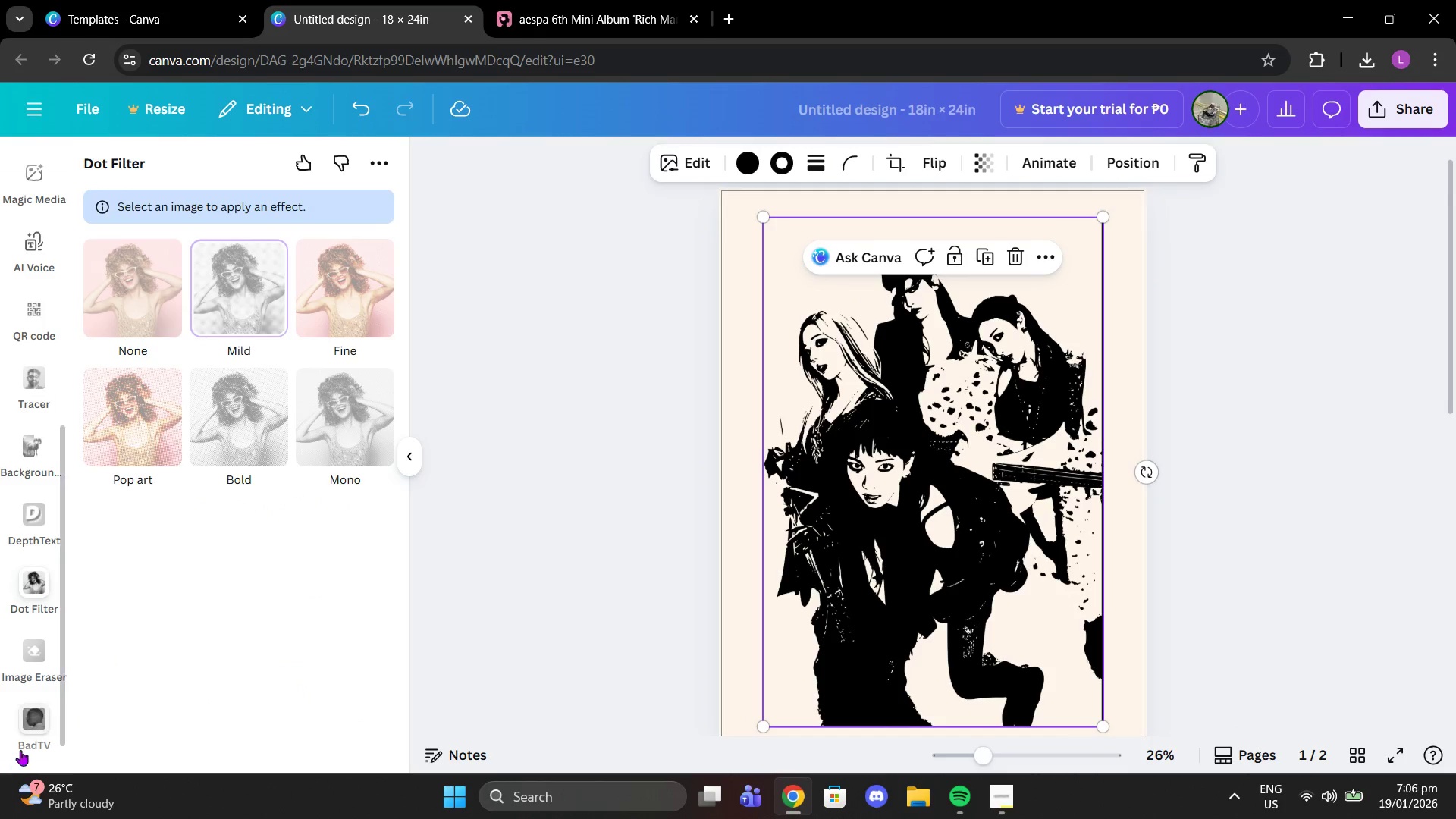 
left_click([30, 717])
 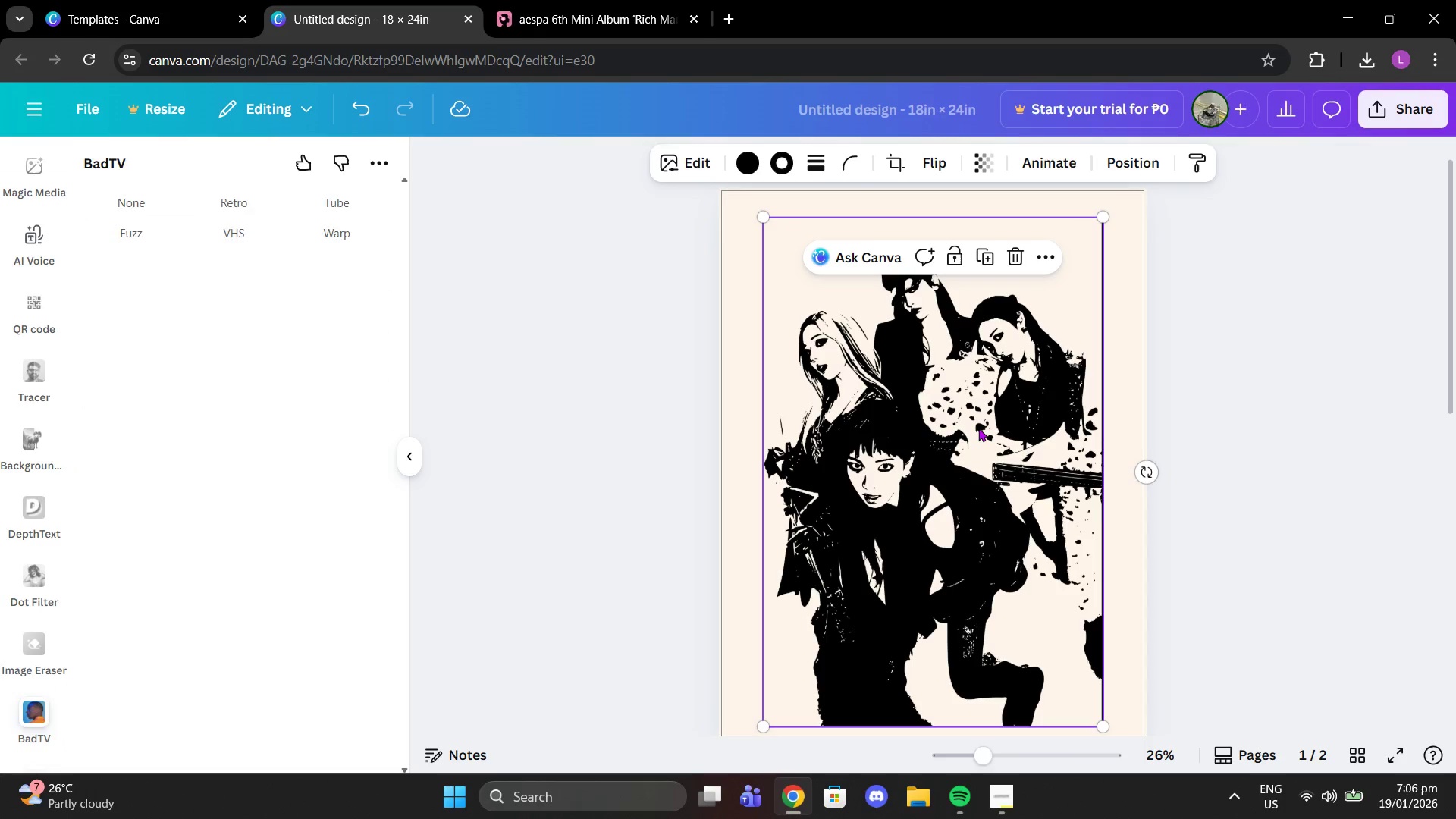 
left_click([927, 425])
 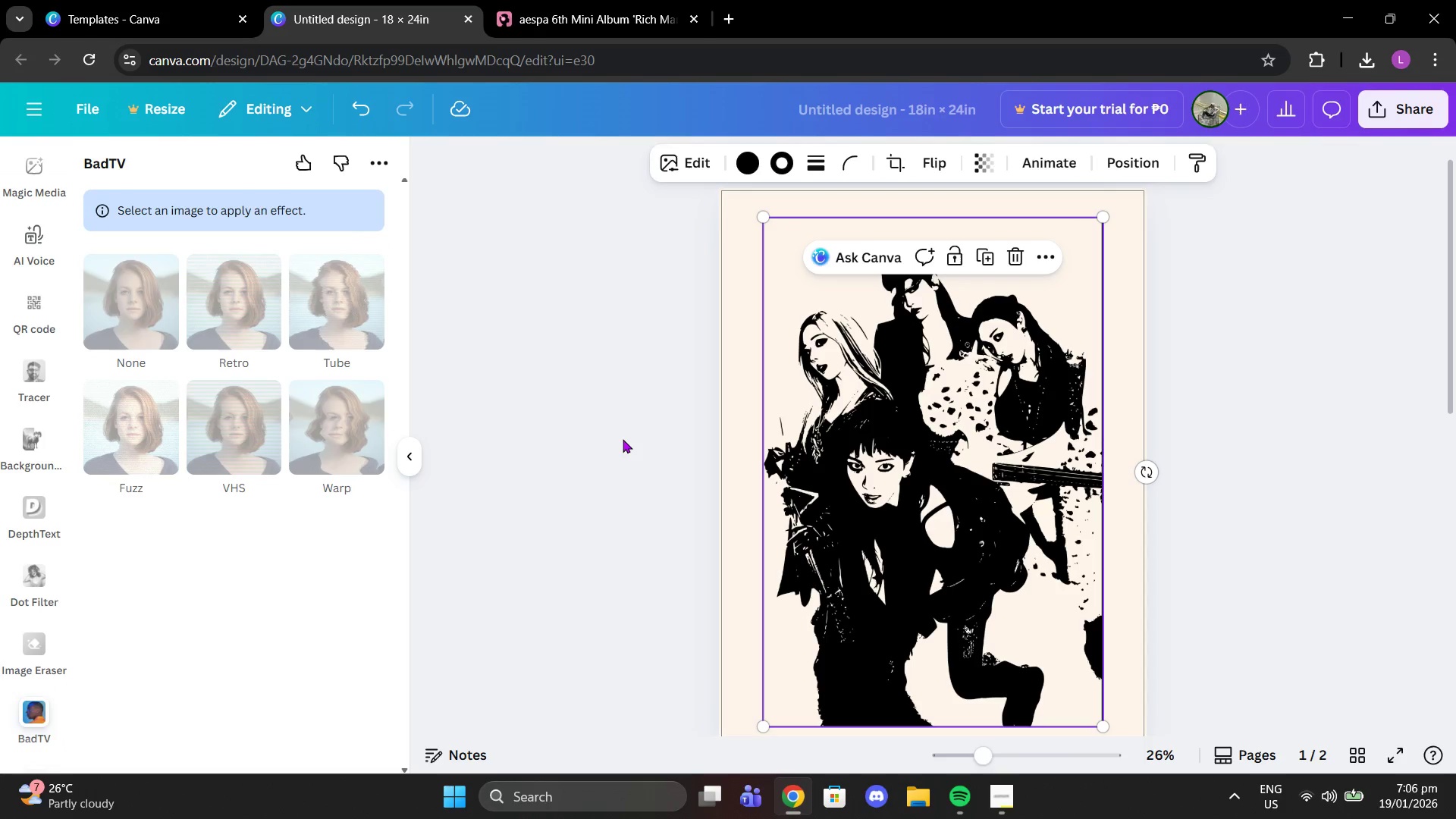 
left_click([623, 439])
 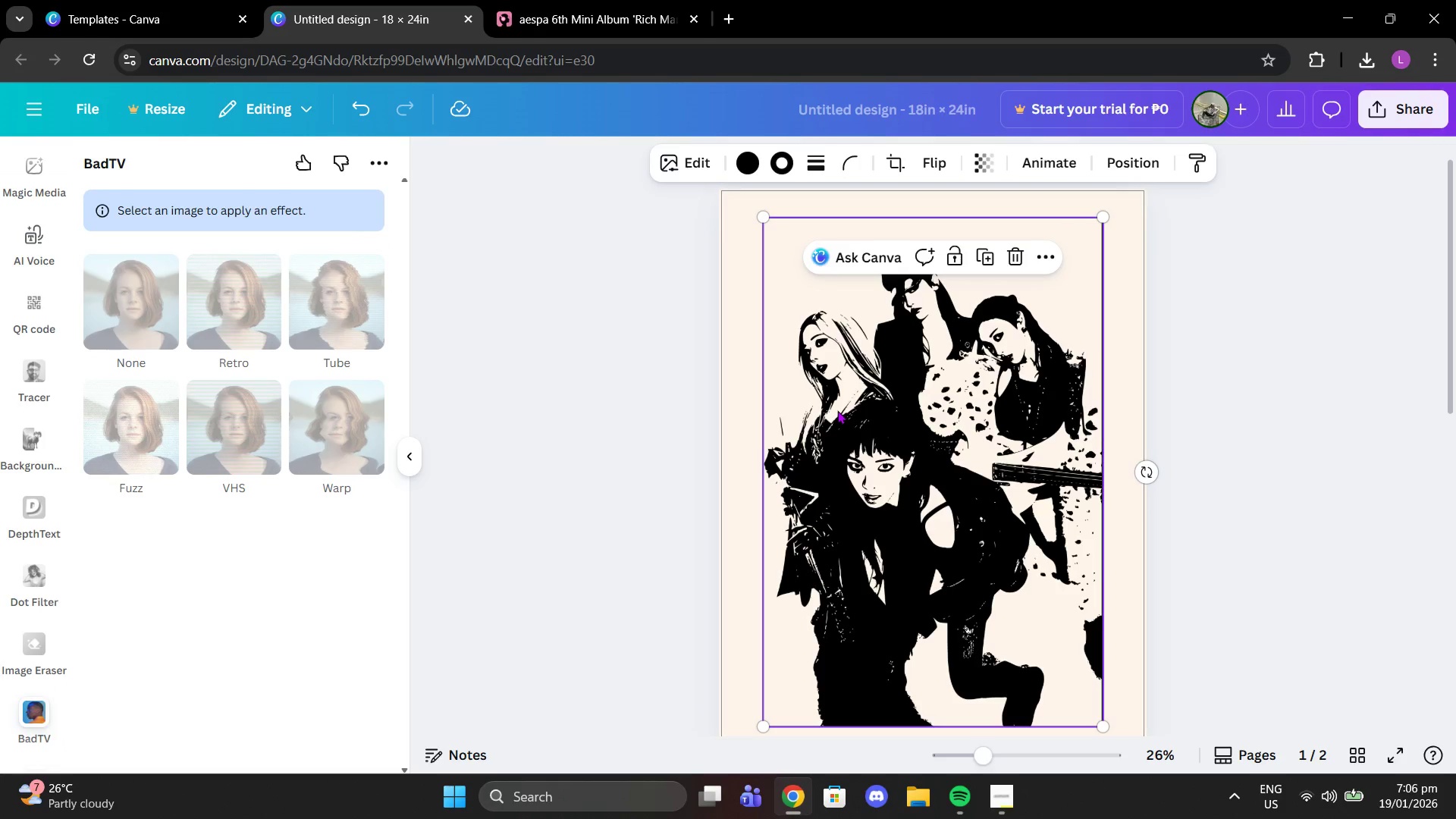 
scroll: coordinate [837, 431], scroll_direction: down, amount: 4.0
 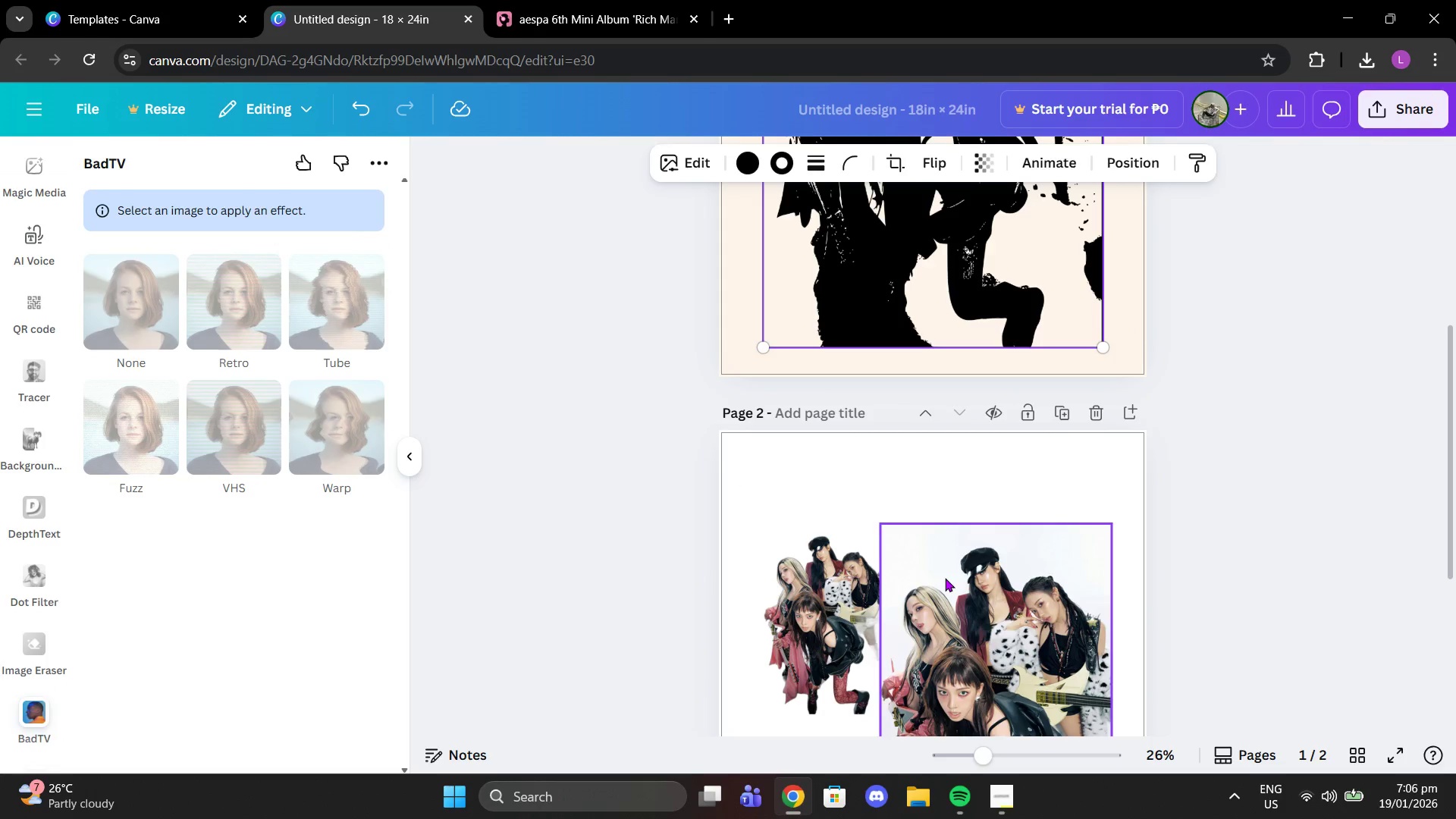 
left_click([945, 578])
 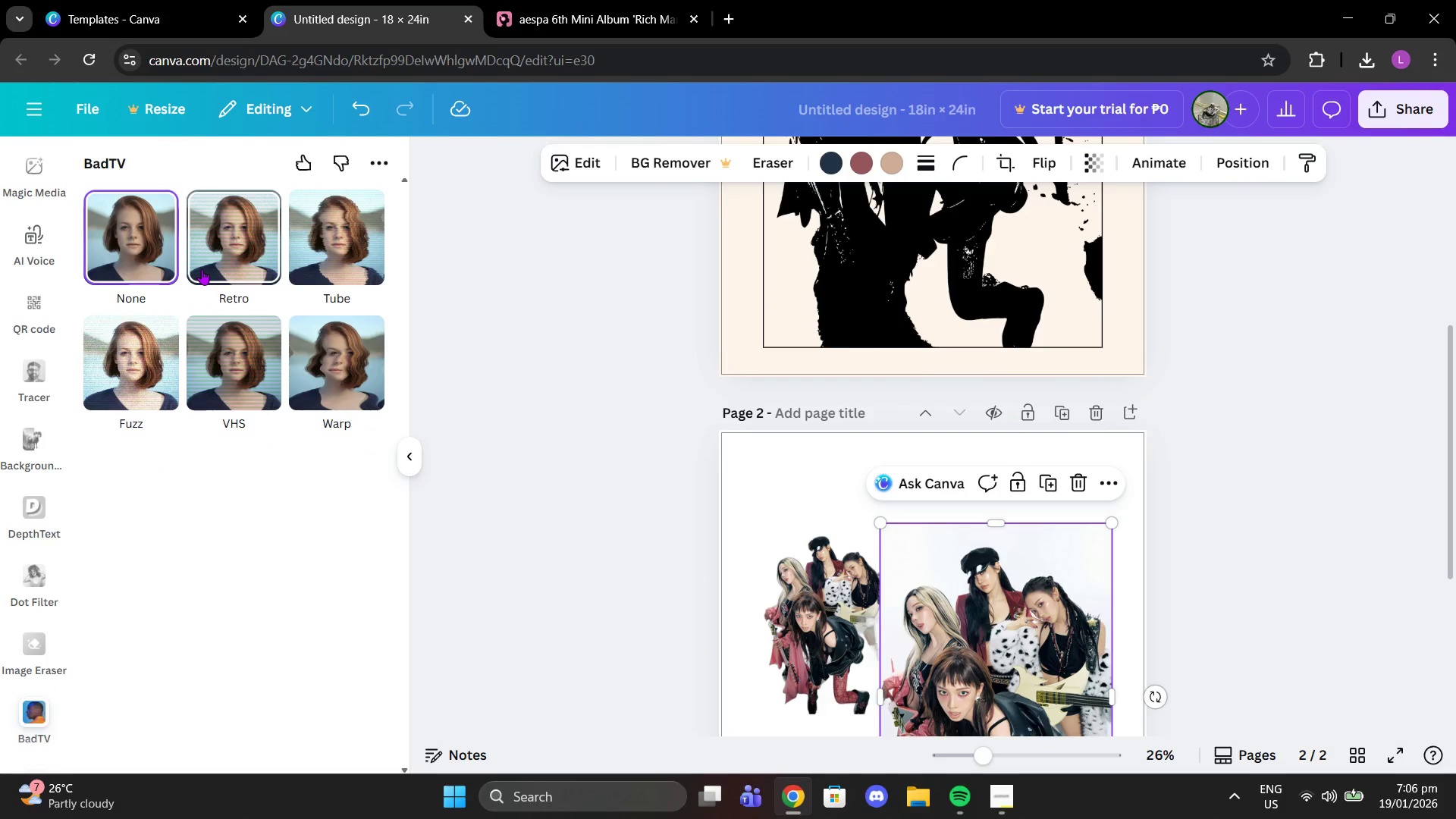 
left_click([202, 269])
 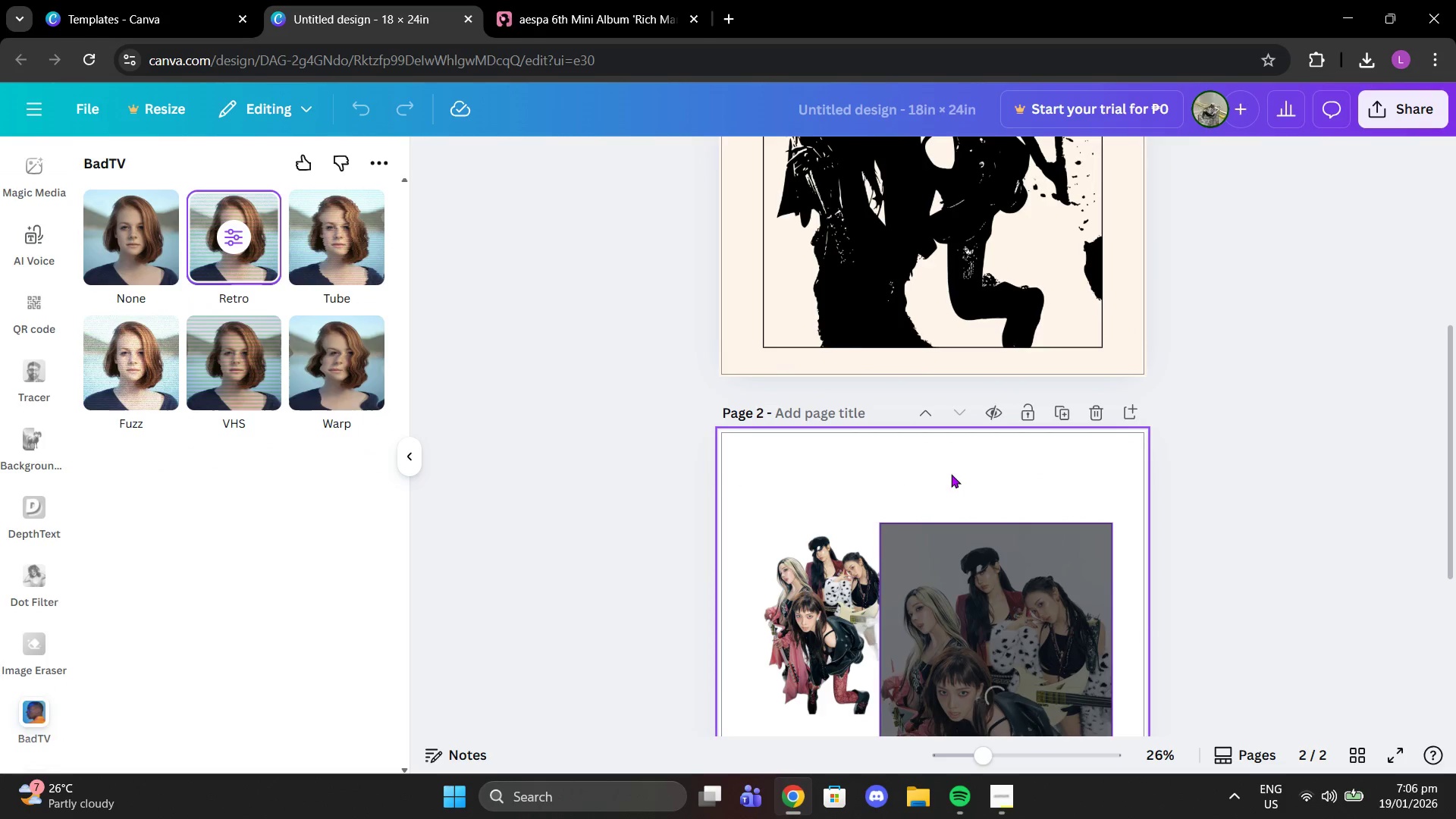 
scroll: coordinate [999, 492], scroll_direction: down, amount: 2.0
 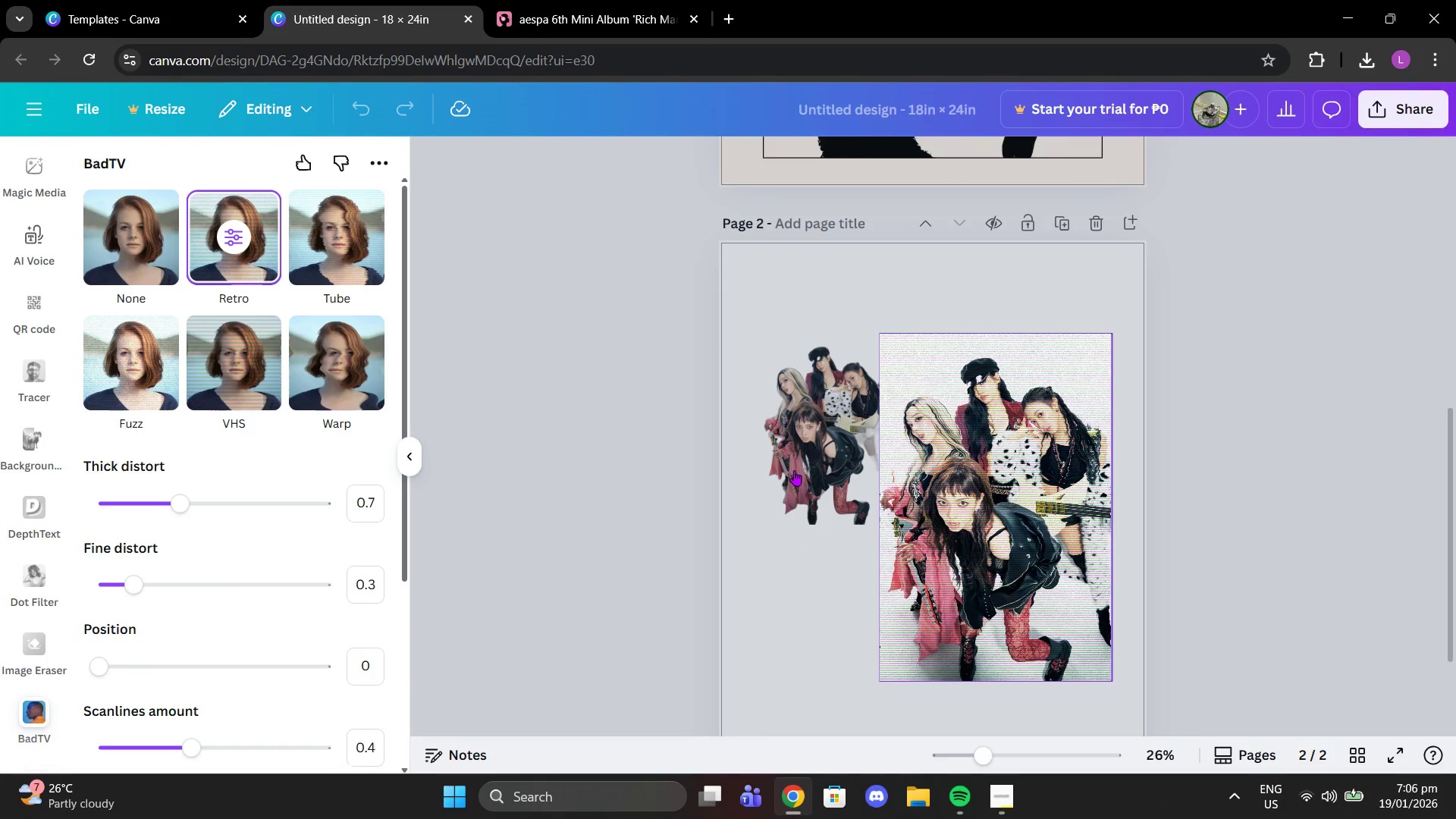 
left_click_drag(start_coordinate=[805, 433], to_coordinate=[738, 404])
 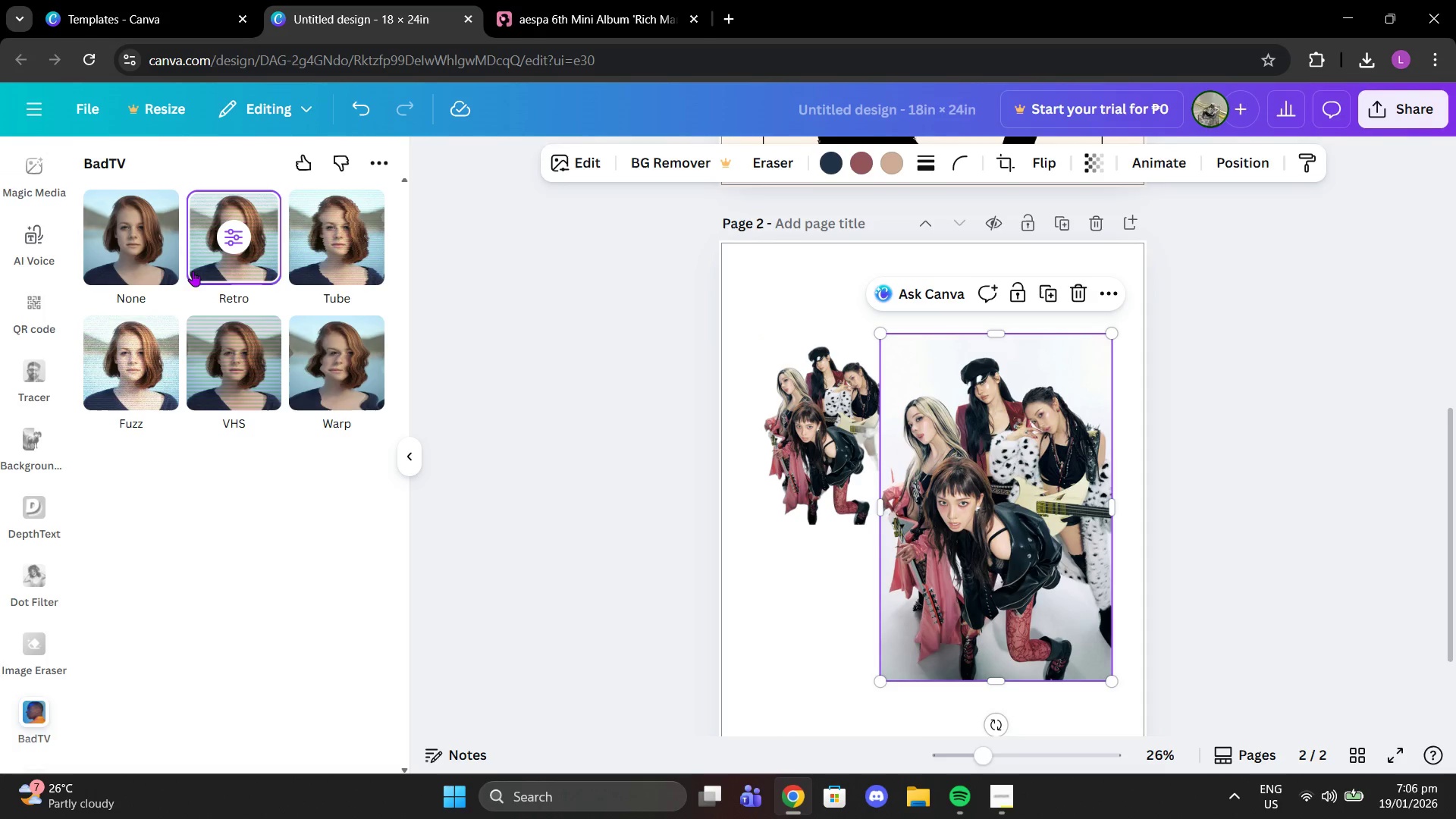 
left_click([215, 259])
 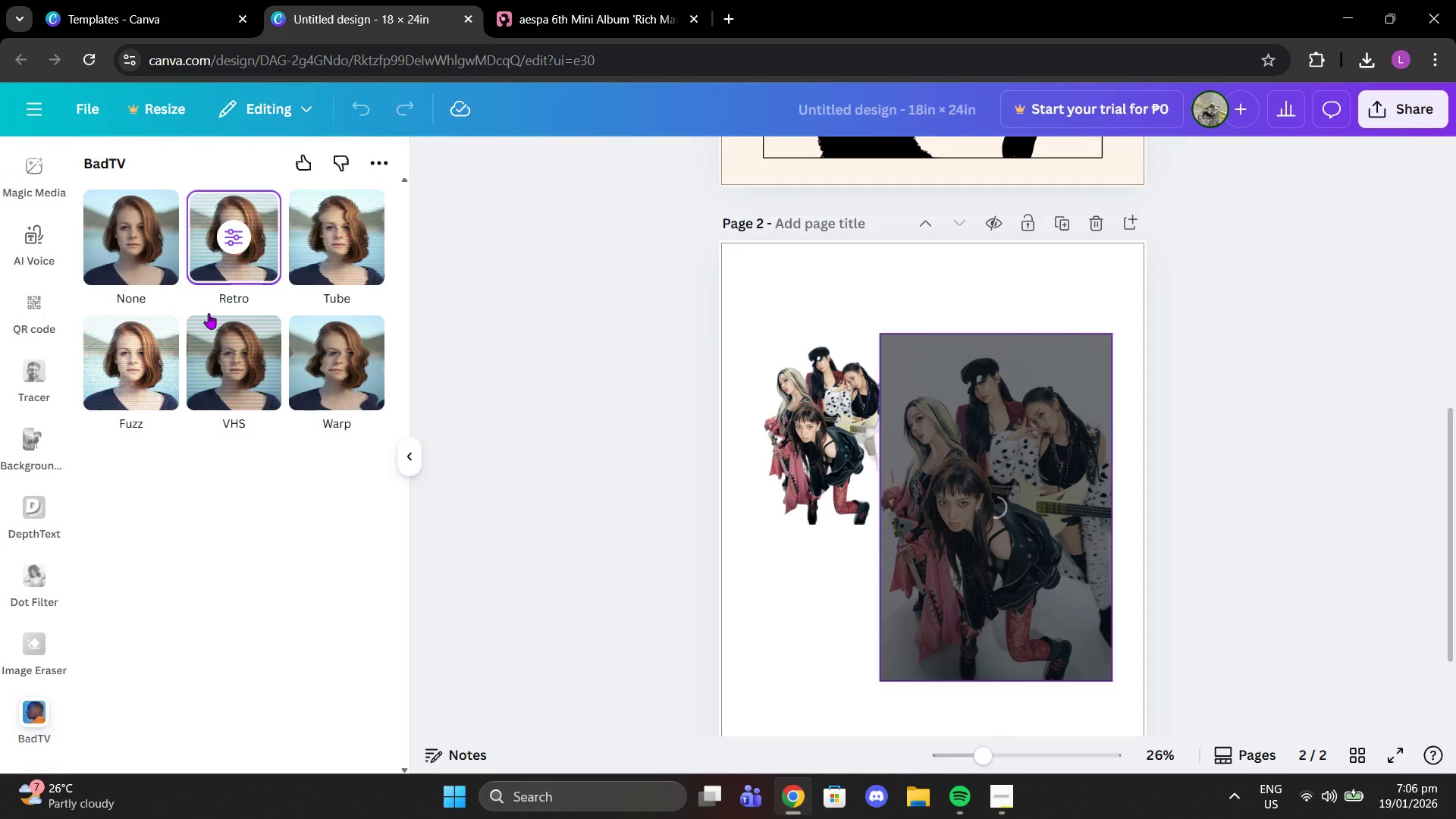 
scroll: coordinate [31, 643], scroll_direction: down, amount: 2.0
 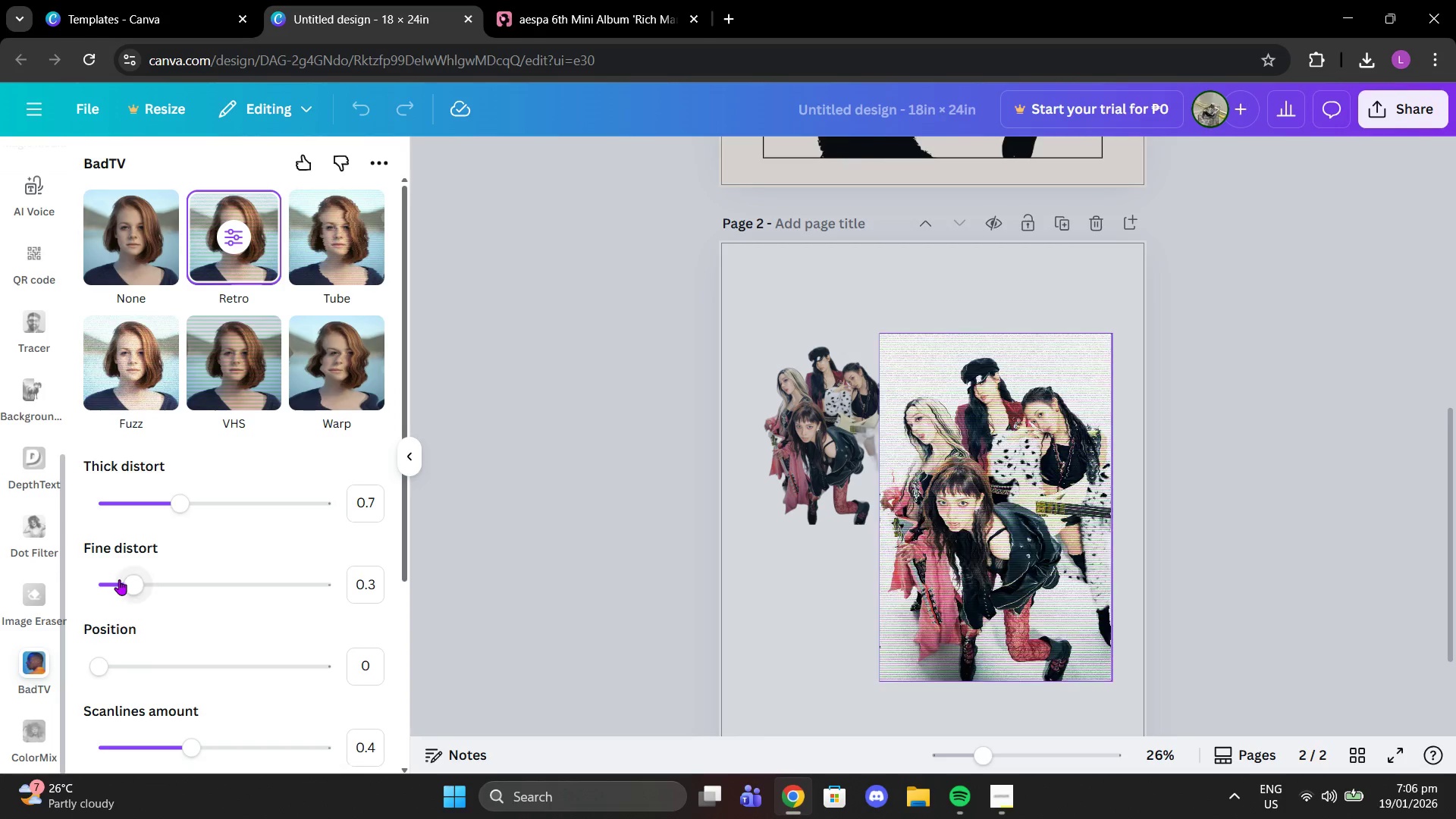 
left_click_drag(start_coordinate=[119, 579], to_coordinate=[77, 579])
 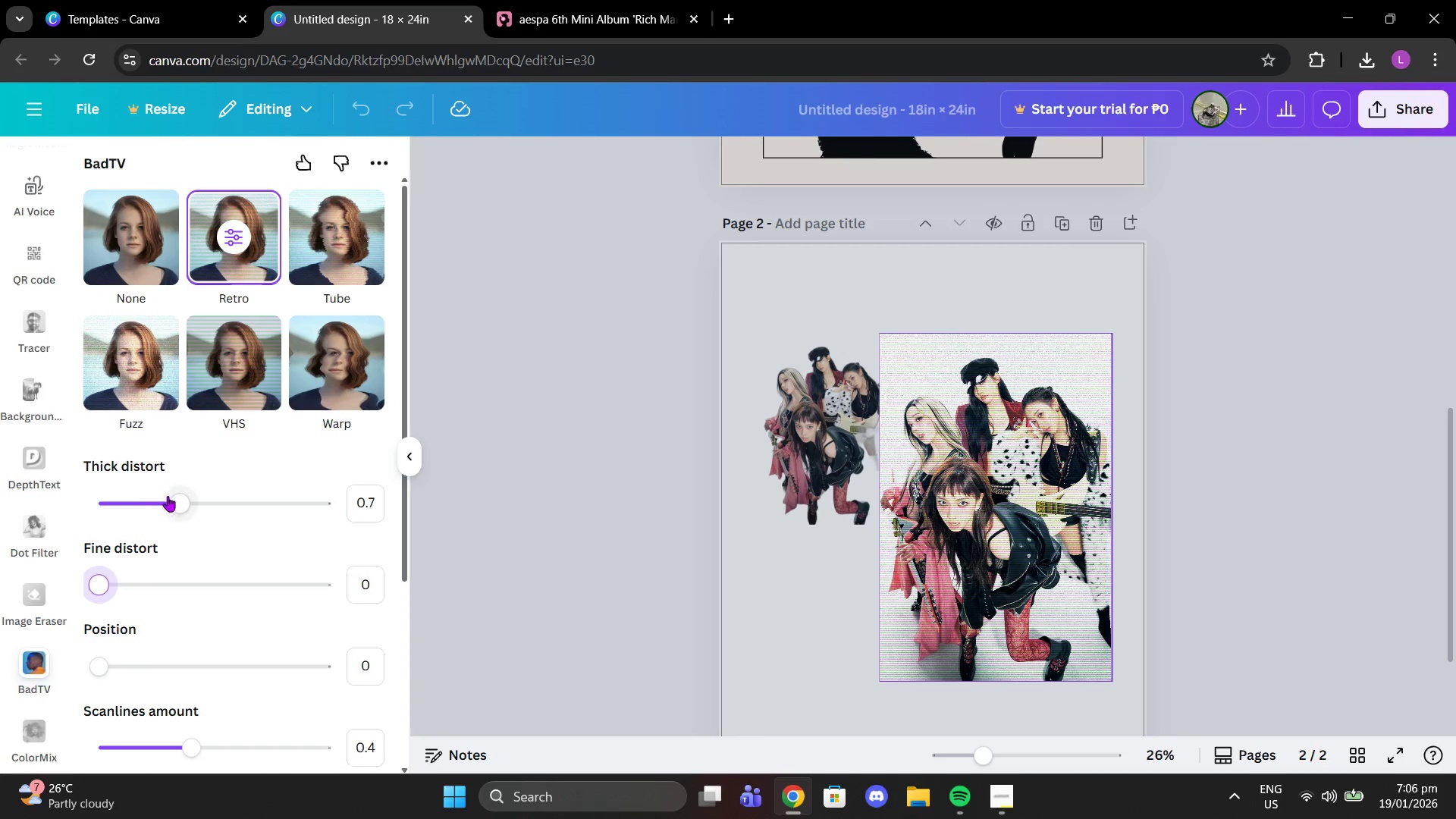 
left_click_drag(start_coordinate=[168, 500], to_coordinate=[13, 500])
 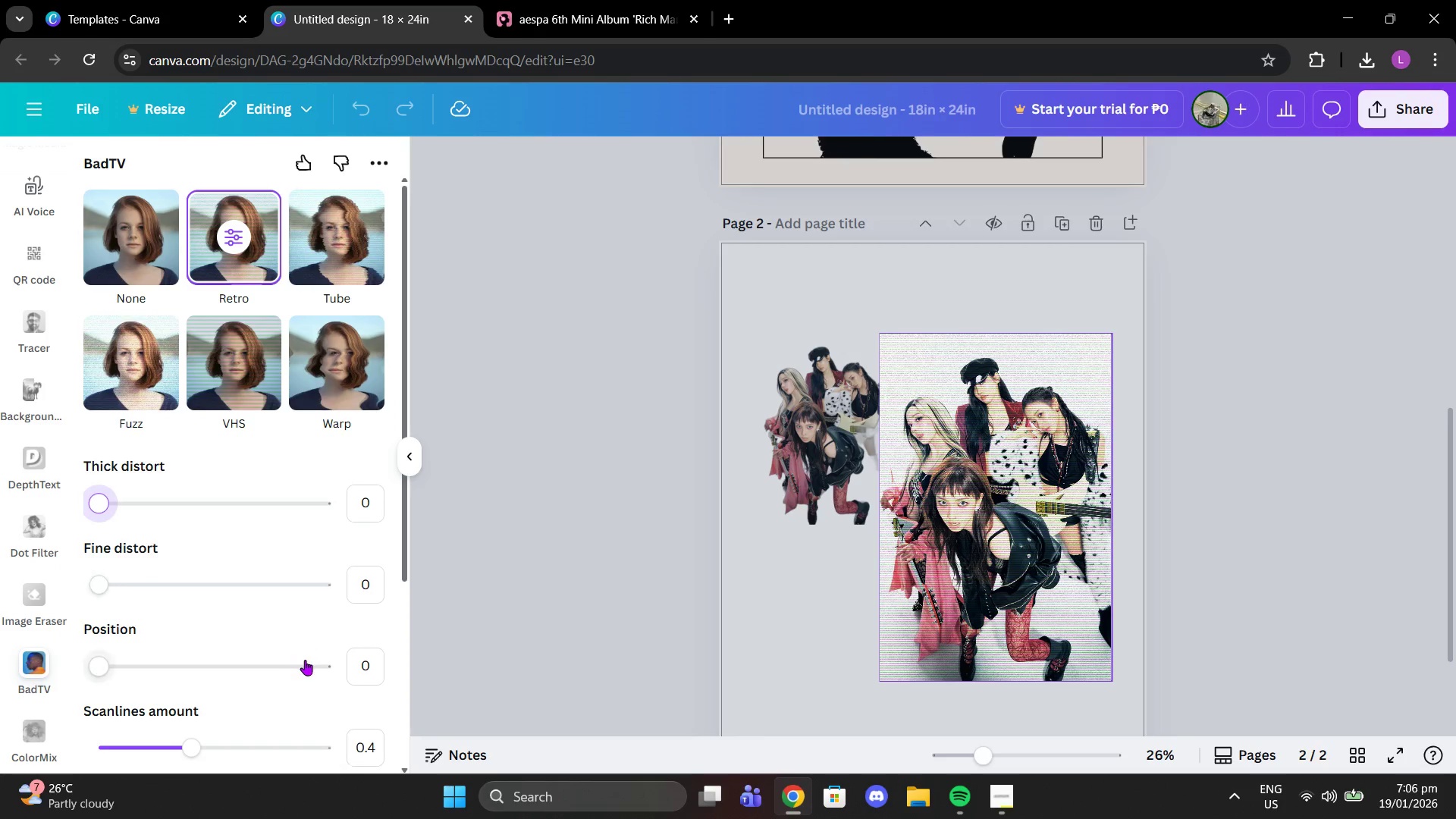 
scroll: coordinate [305, 659], scroll_direction: down, amount: 4.0
 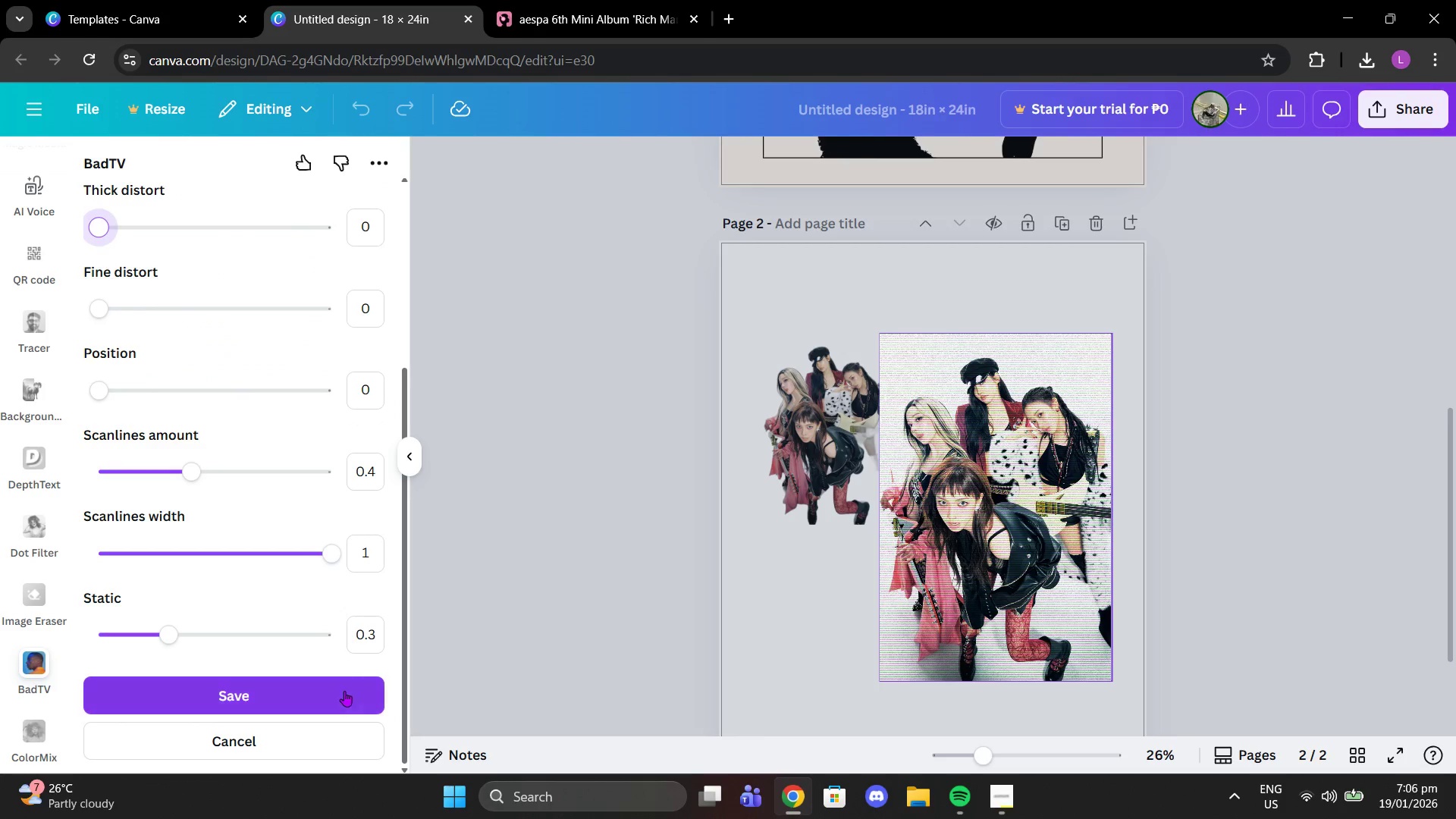 
left_click([344, 691])
 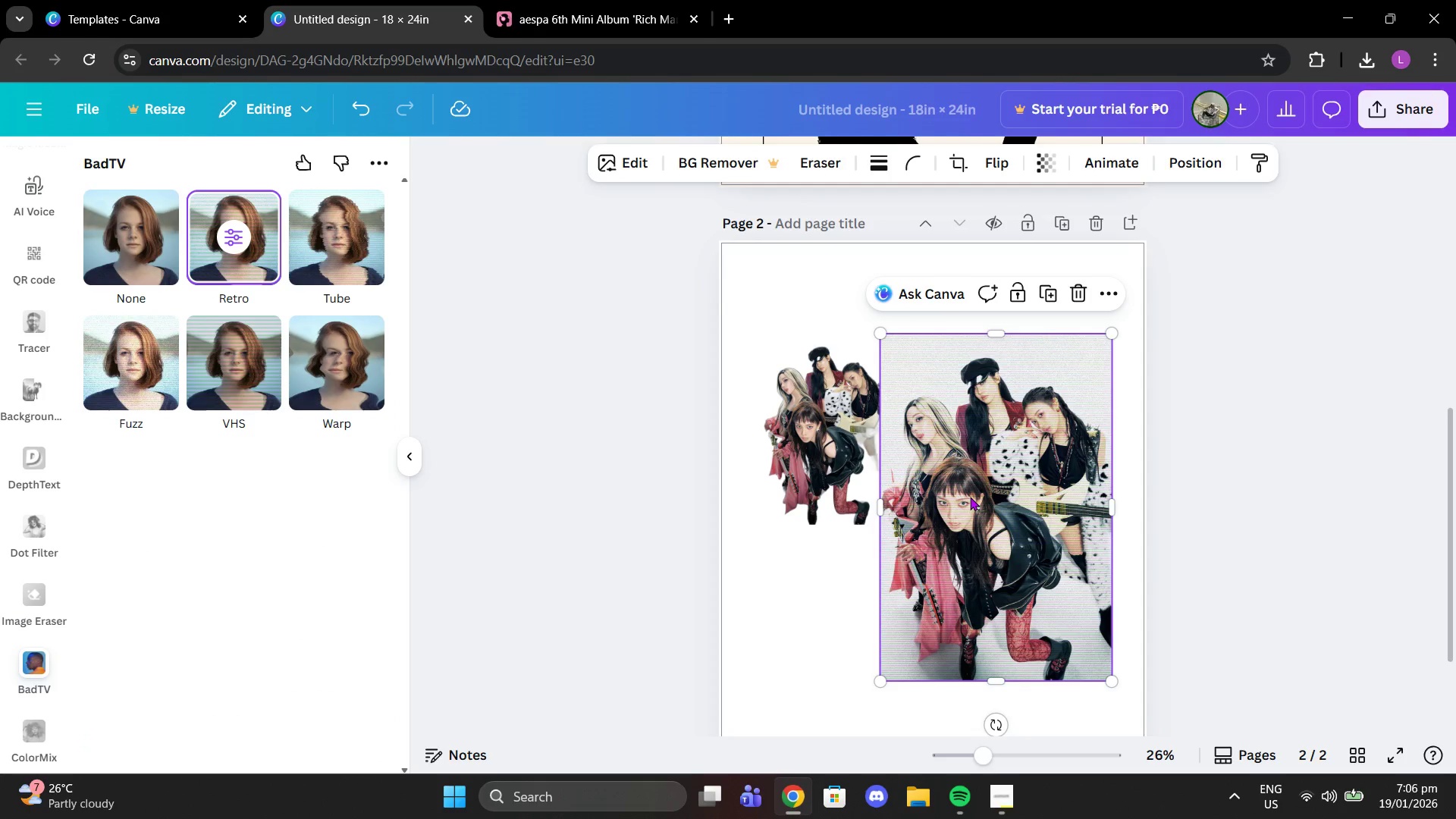 
left_click([840, 460])
 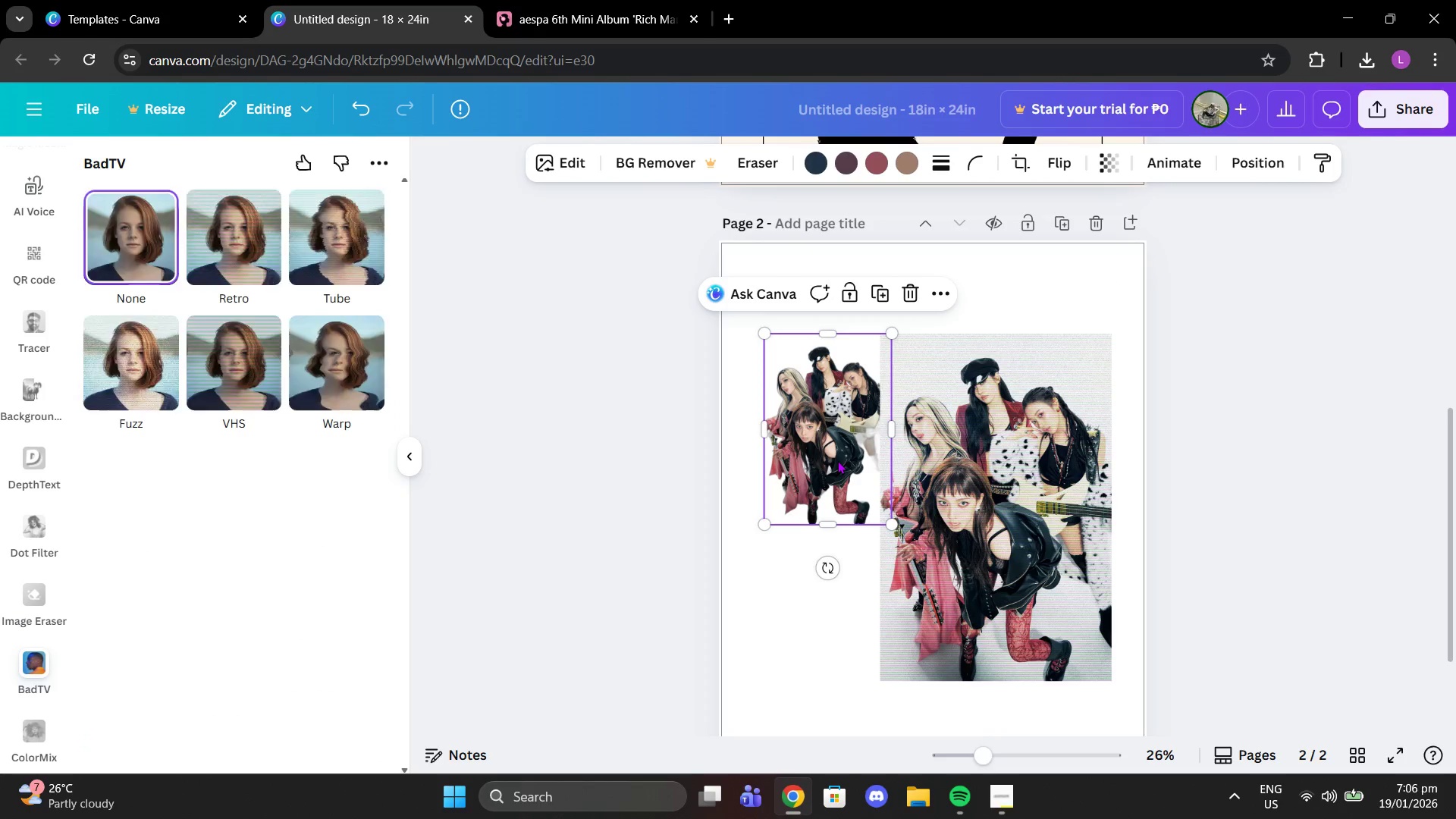 
key(Delete)
 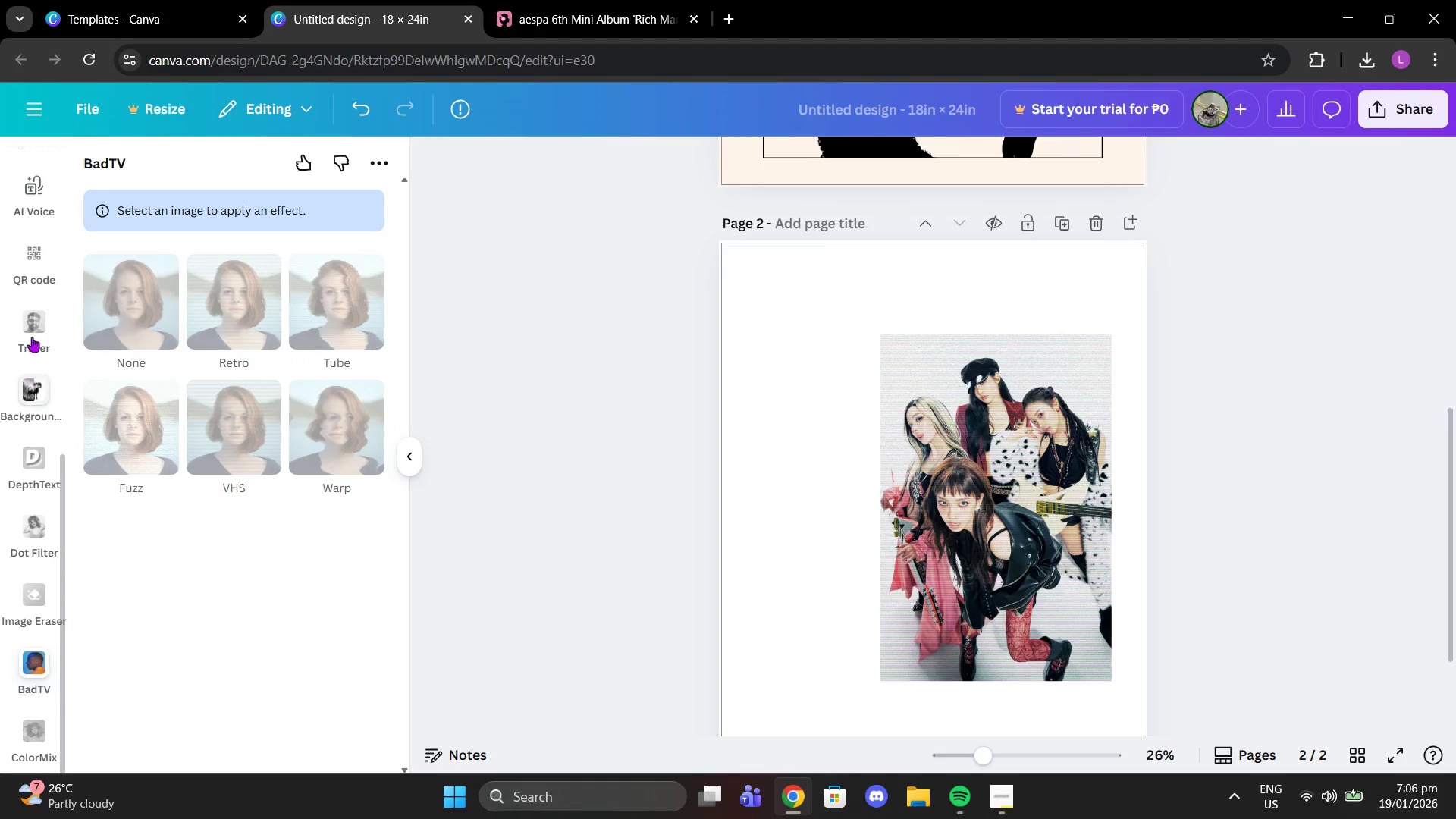 
double_click([32, 328])
 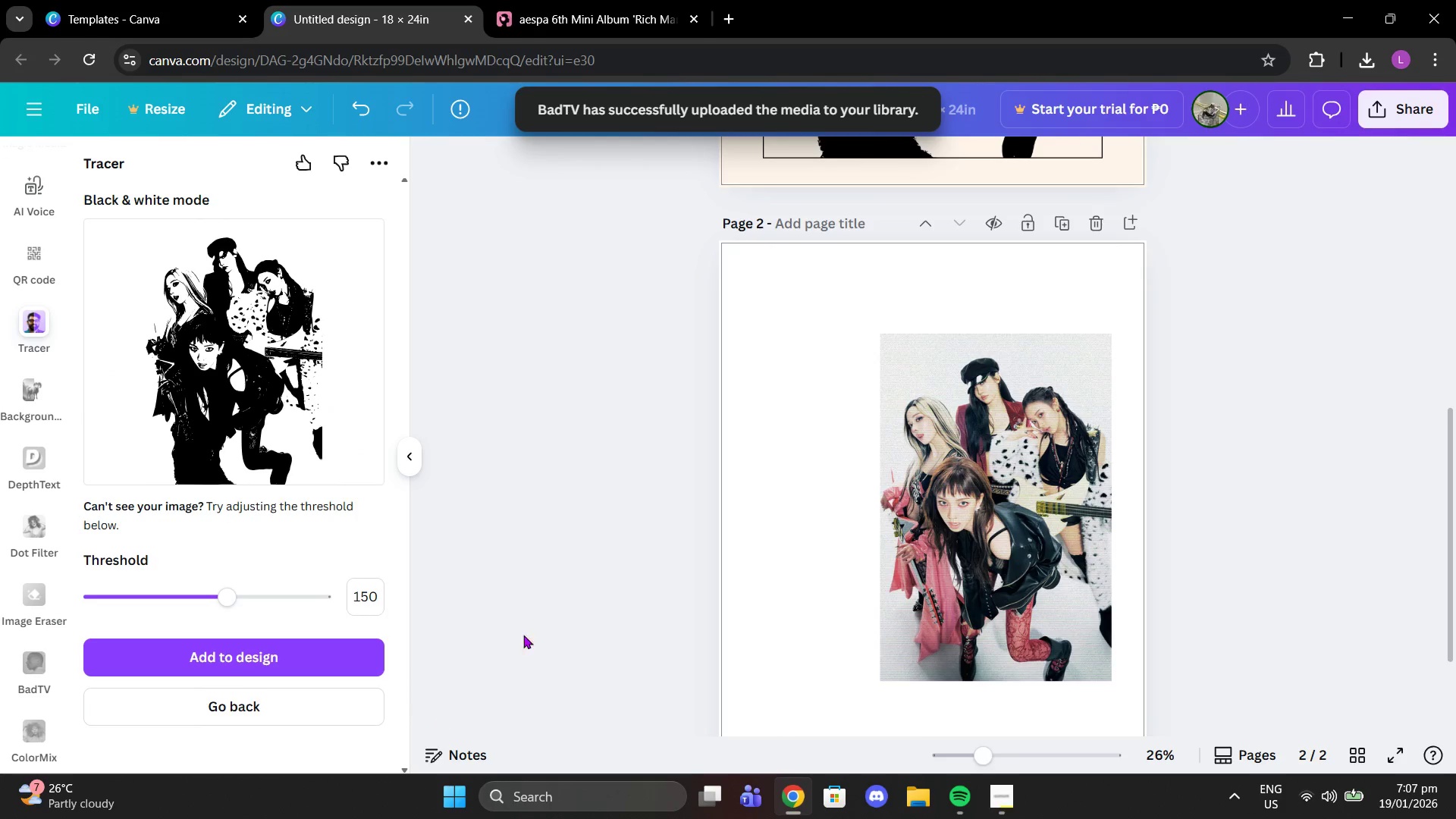 
left_click([1087, 522])
 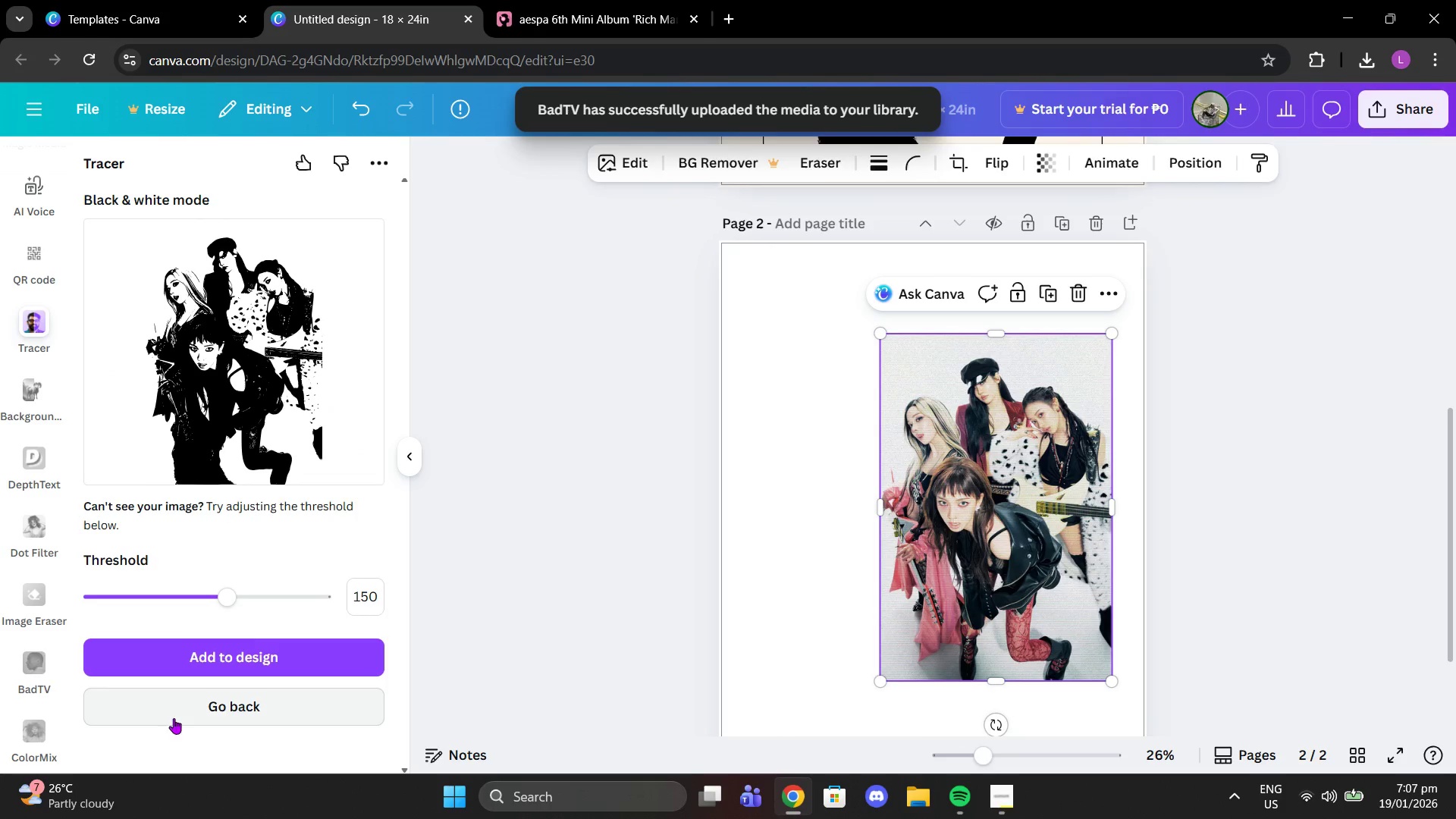 
left_click([202, 711])
 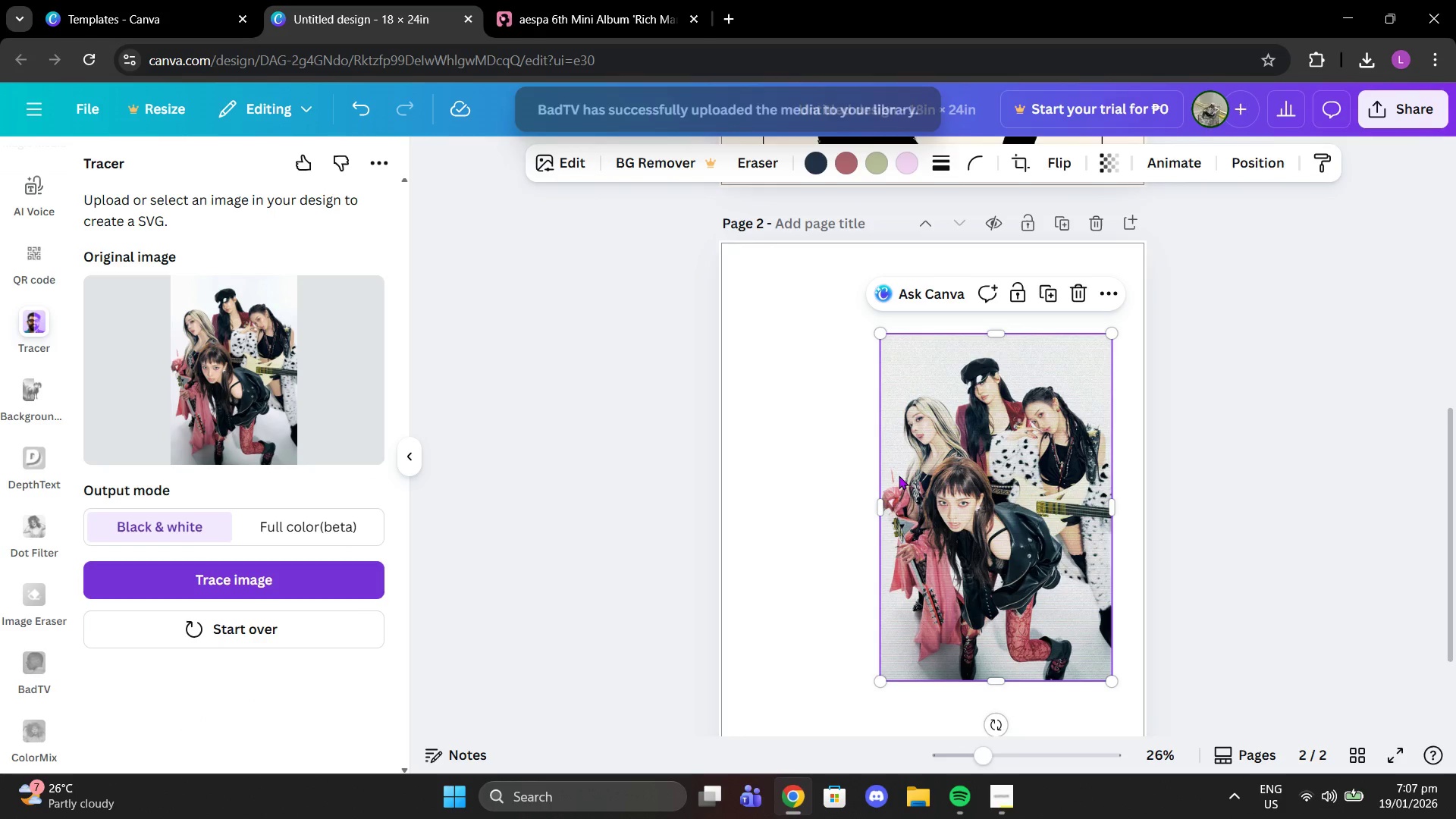 
left_click([932, 469])
 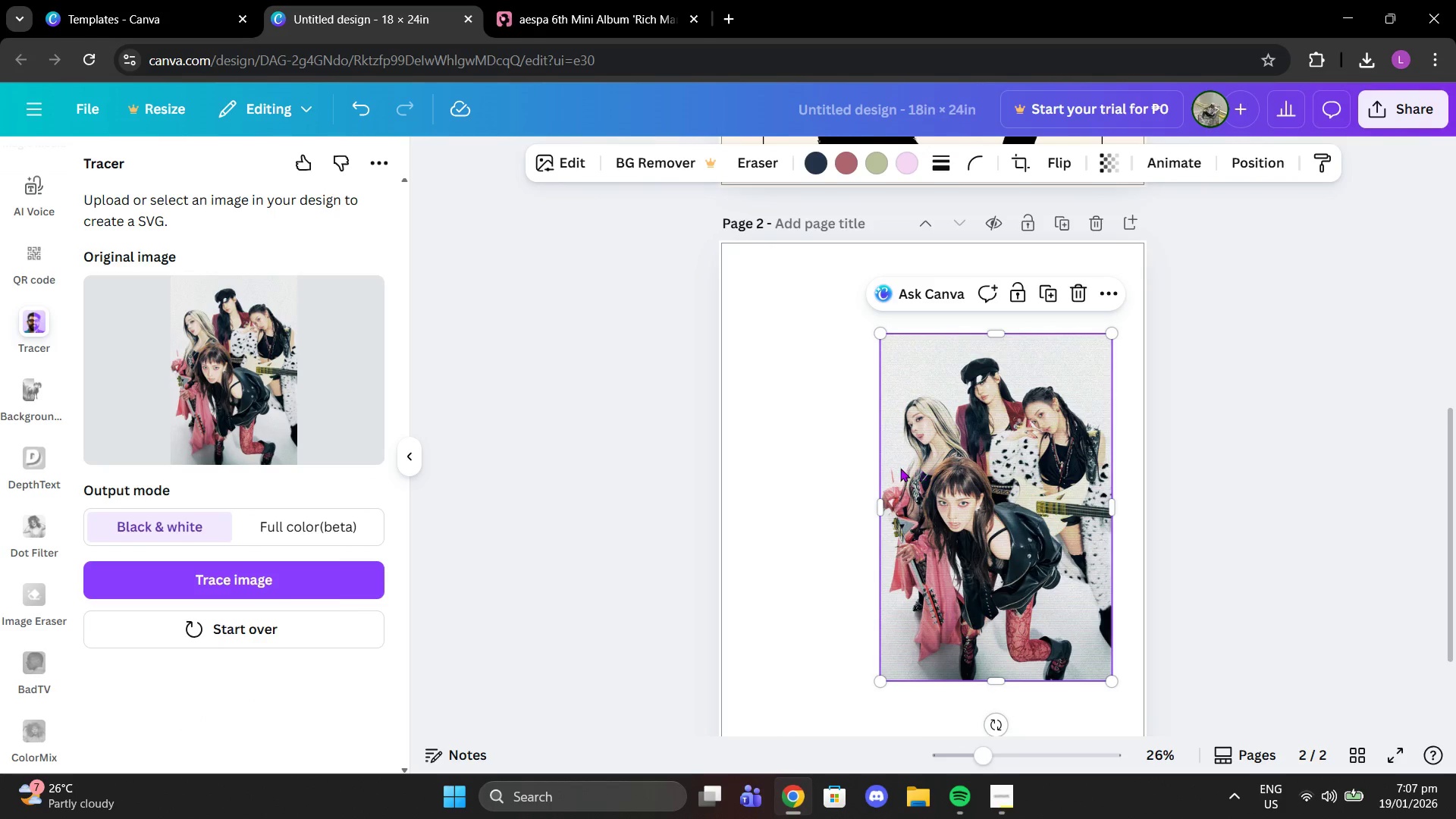 
left_click([900, 468])
 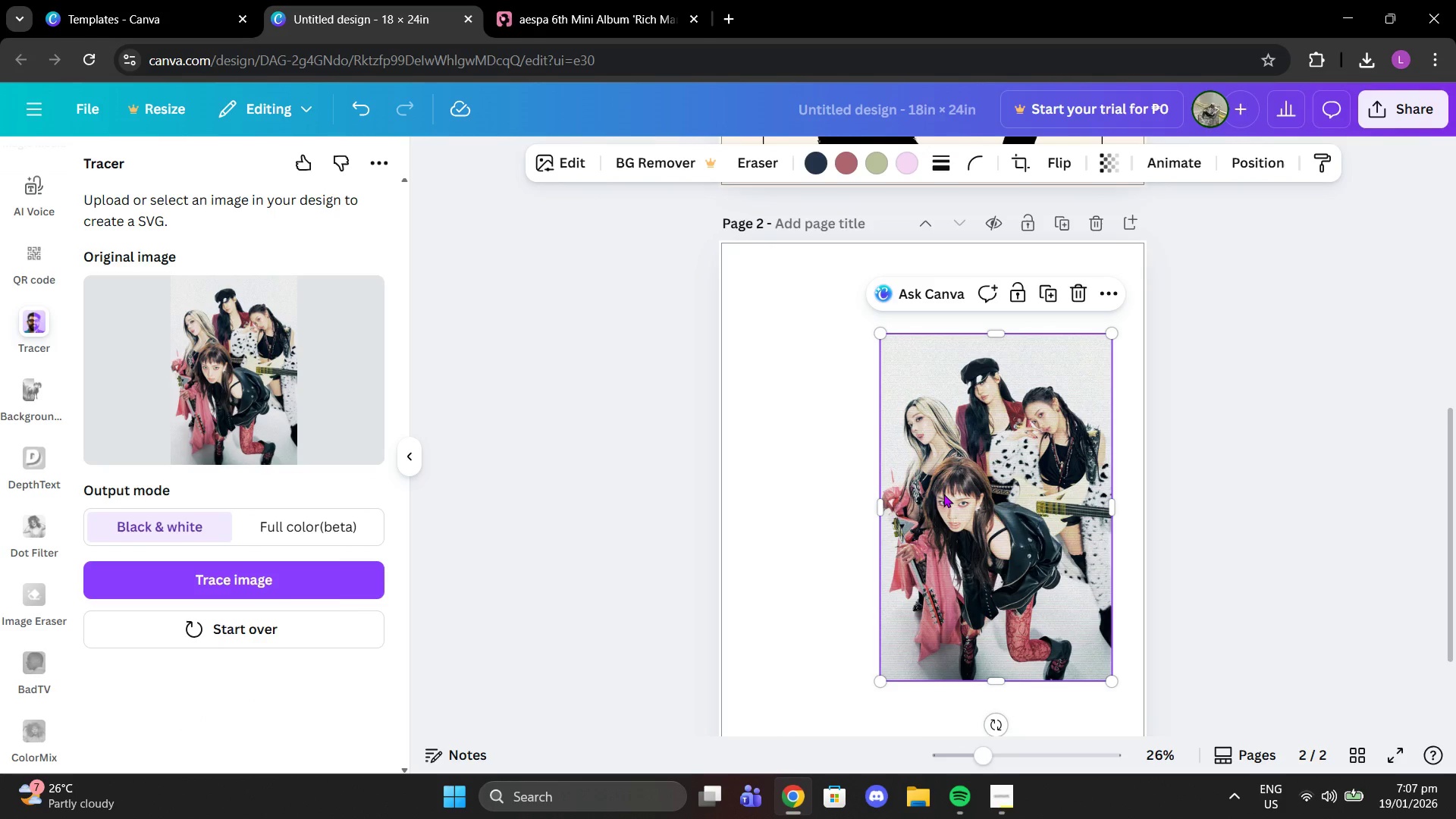 
left_click([943, 494])
 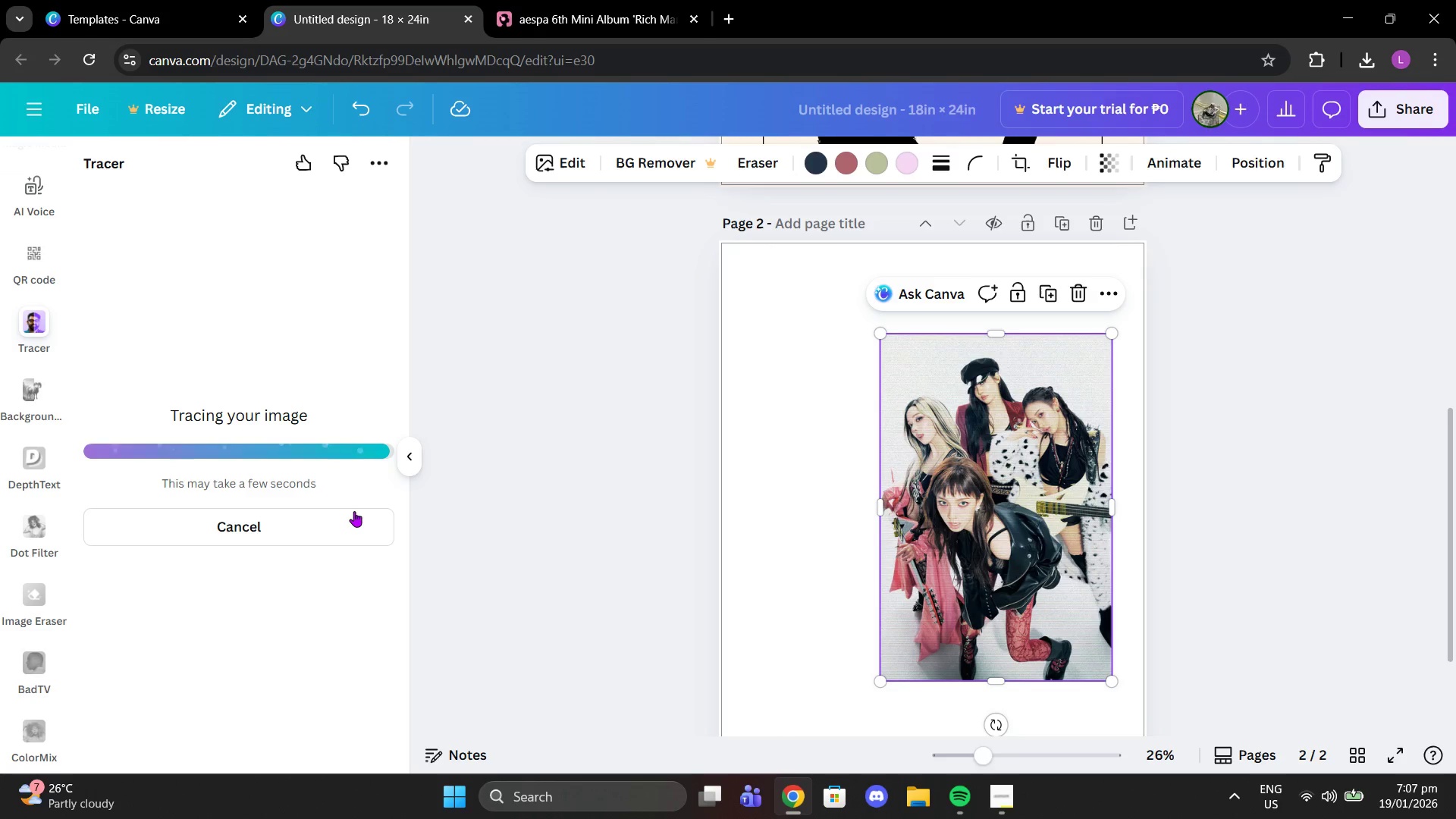 
wait(6.36)
 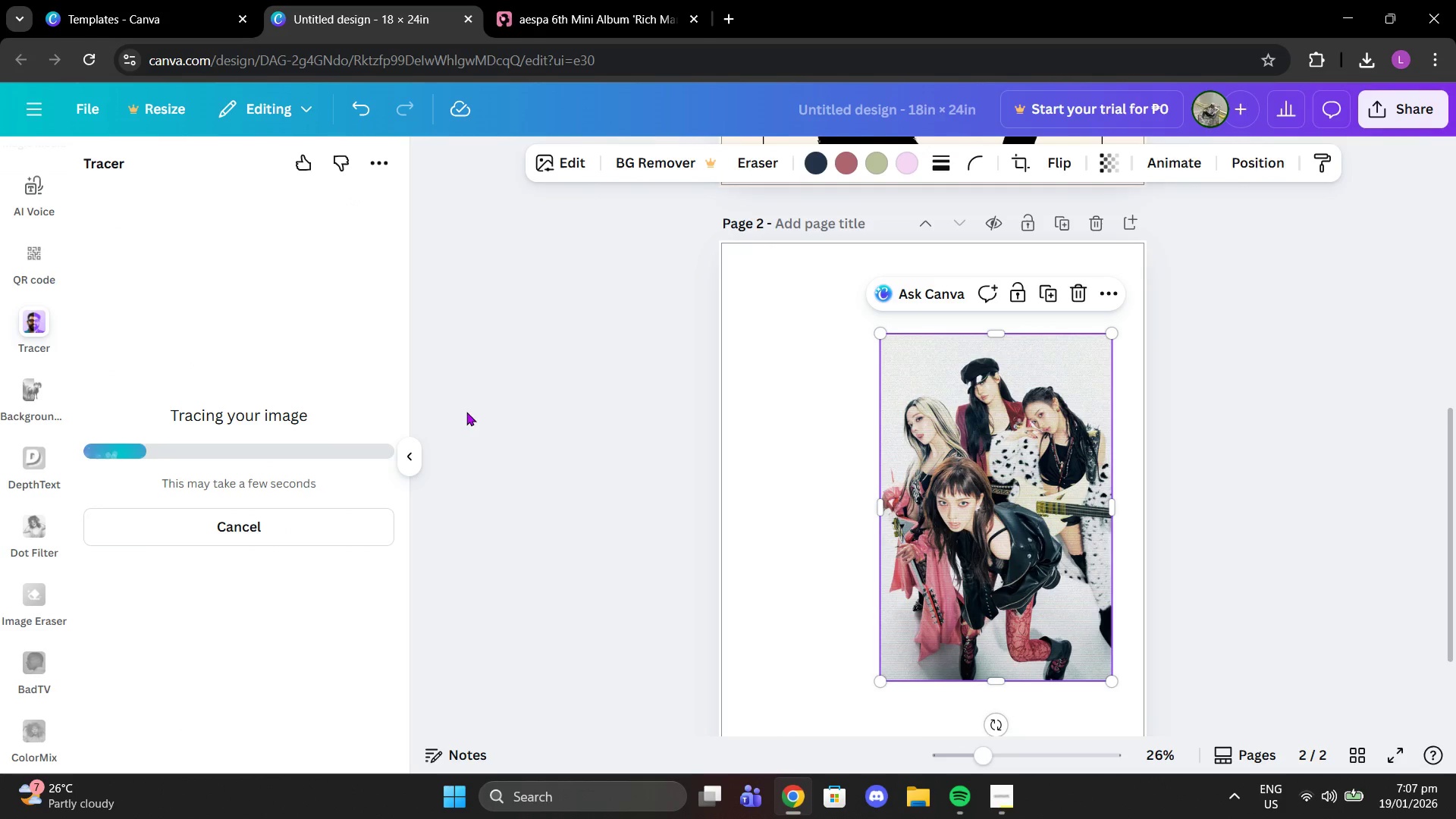 
left_click([329, 650])
 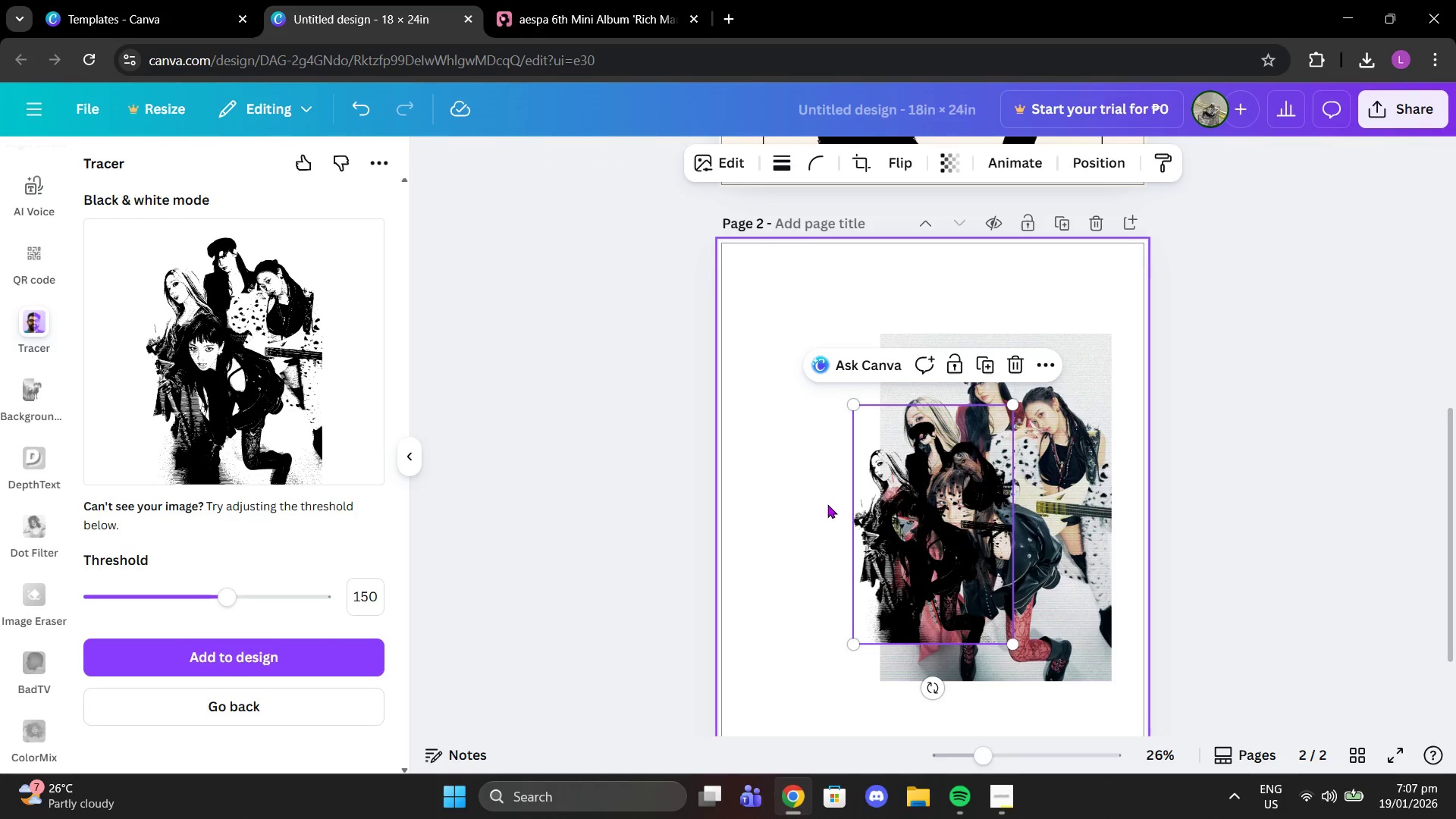 
left_click_drag(start_coordinate=[890, 531], to_coordinate=[786, 379])
 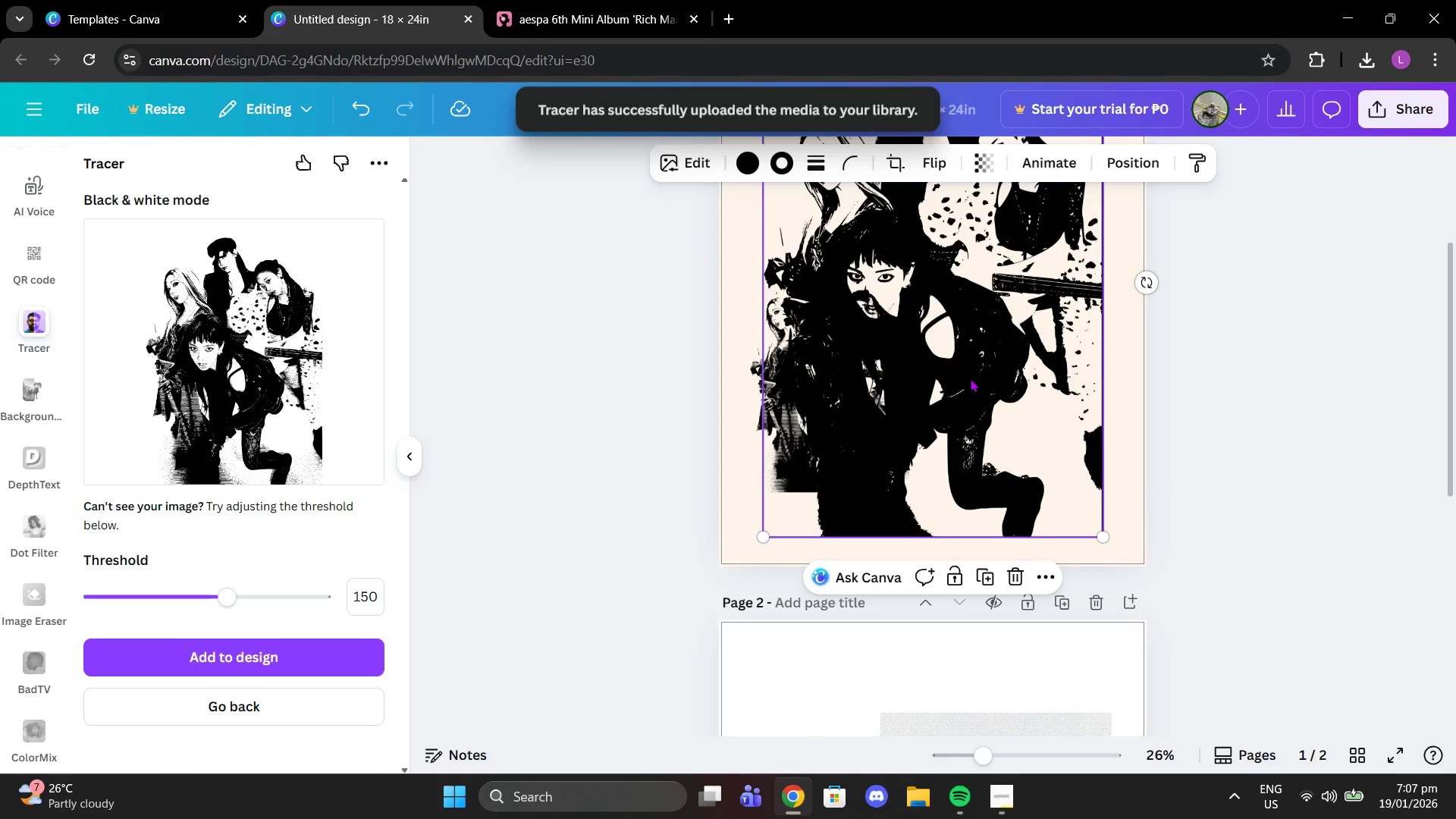 
scroll: coordinate [789, 376], scroll_direction: up, amount: 4.0
 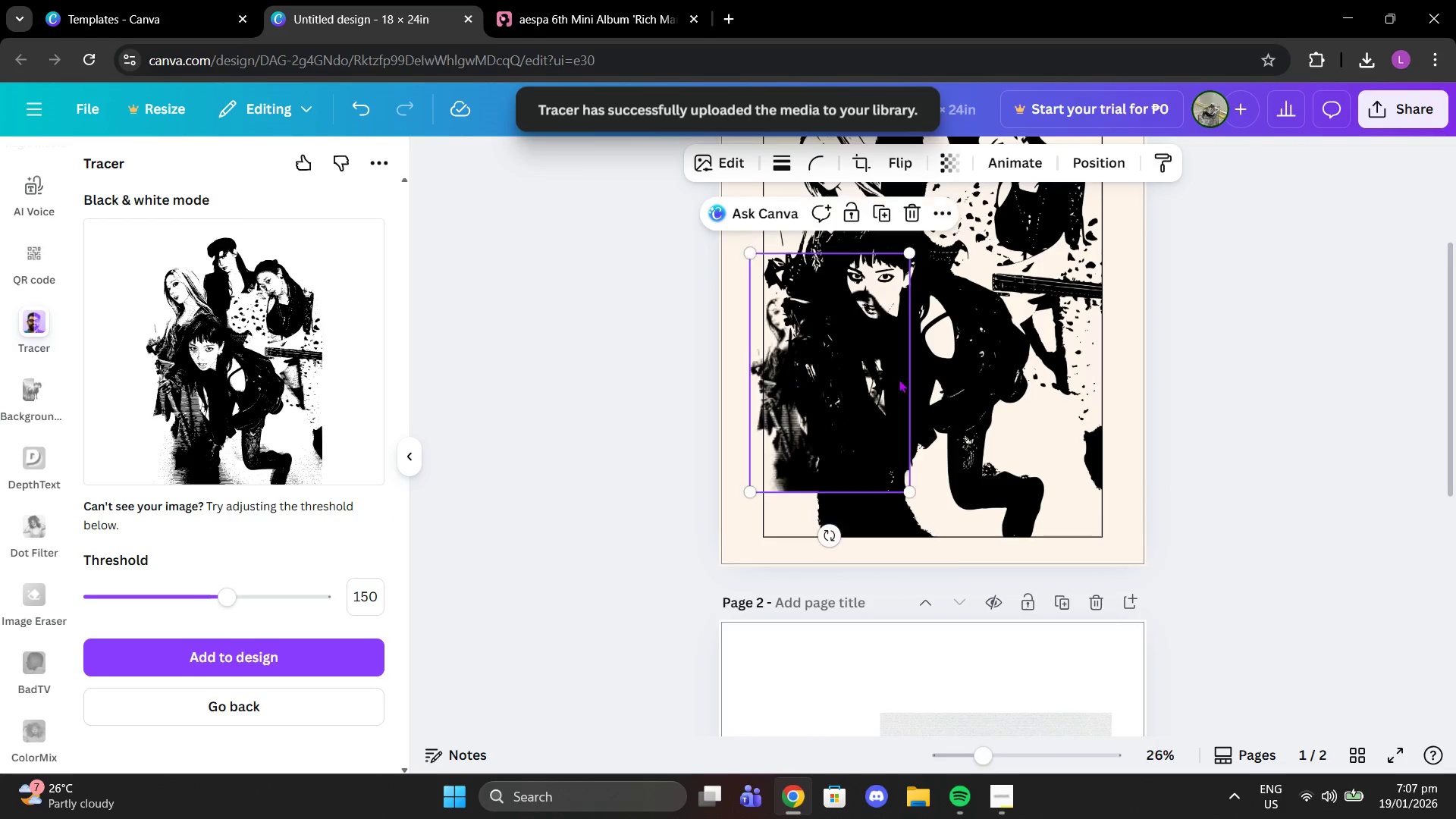 
left_click([970, 378])
 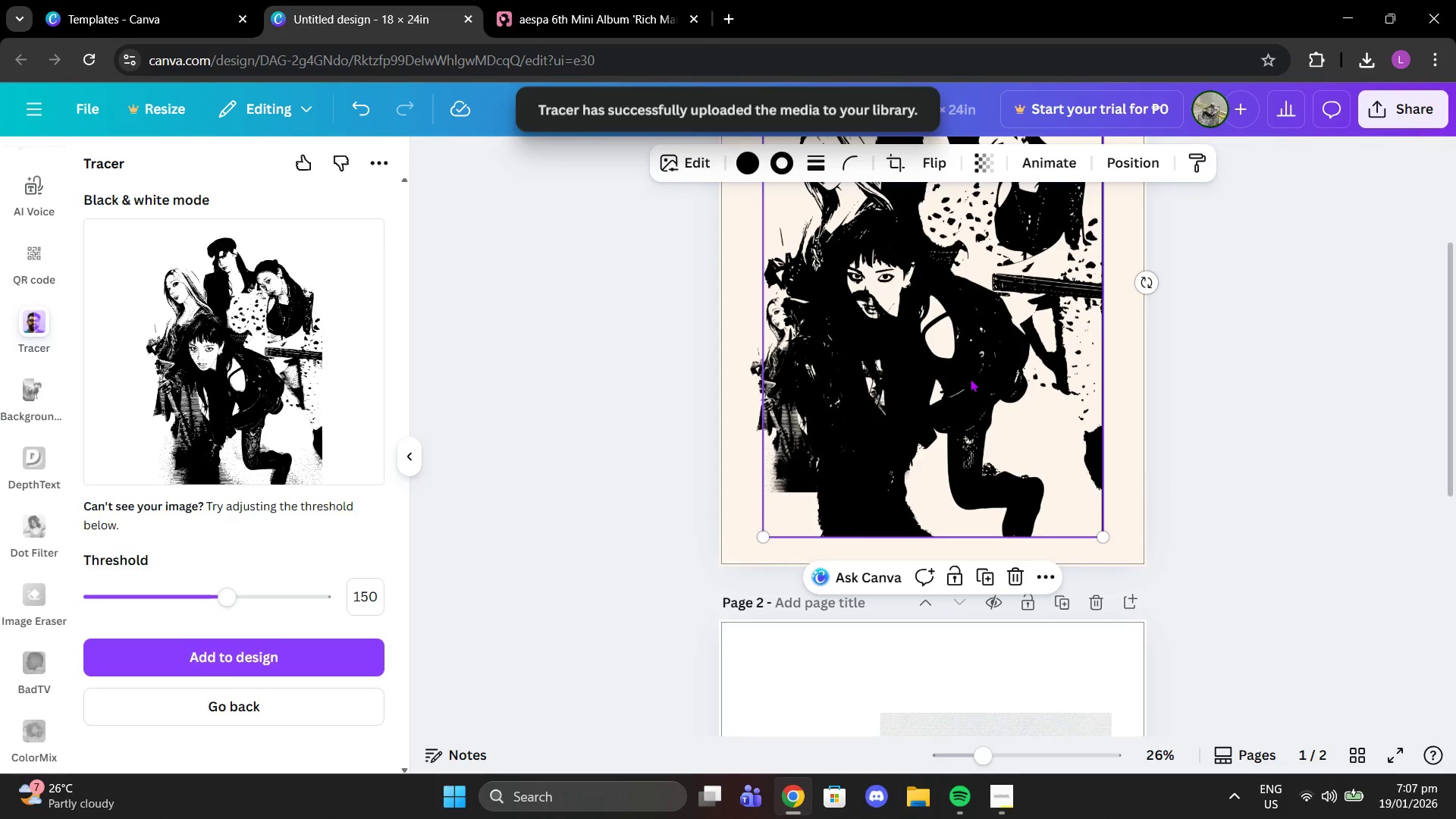 
key(Delete)
 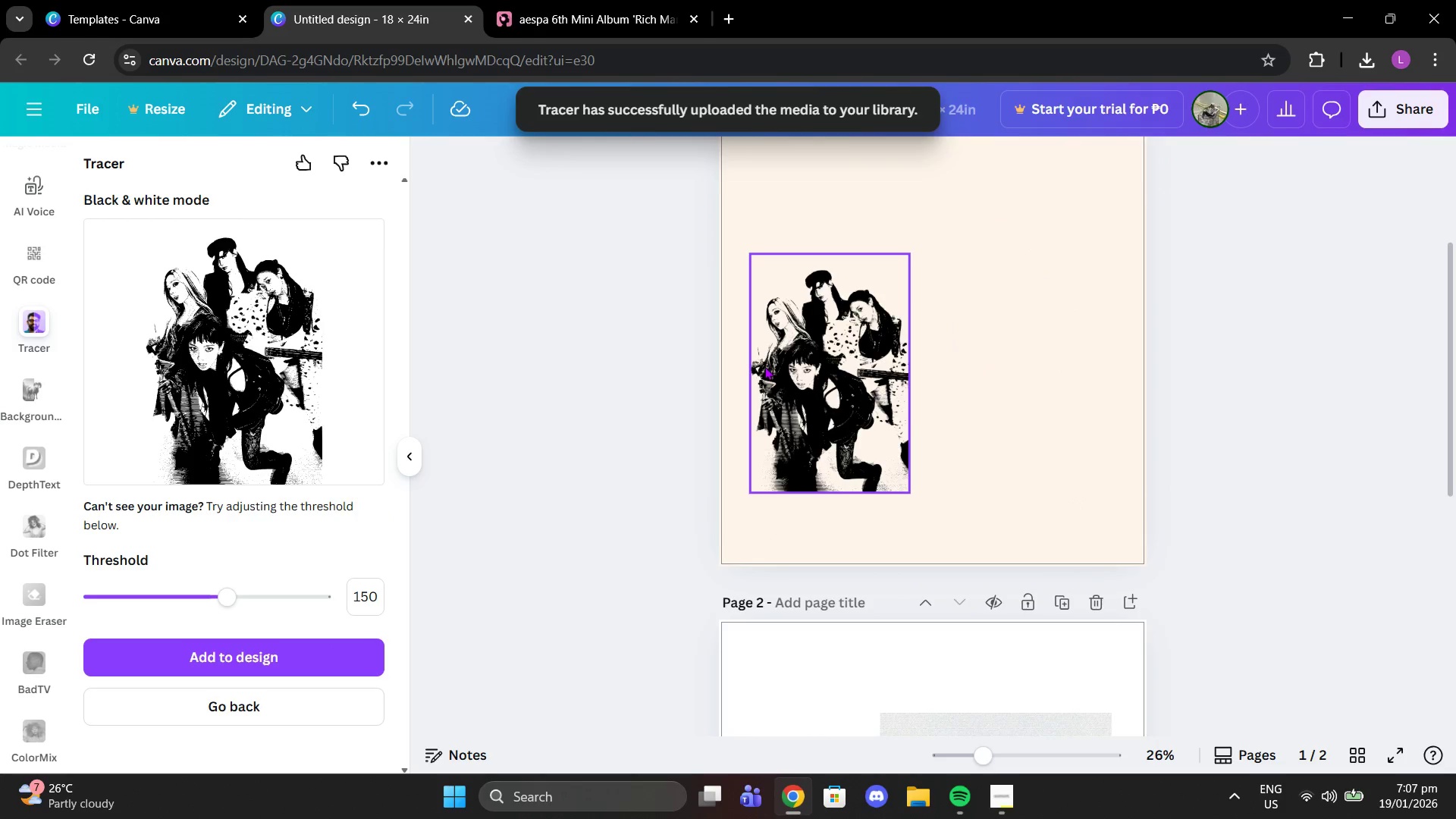 
left_click_drag(start_coordinate=[764, 366], to_coordinate=[777, 389])
 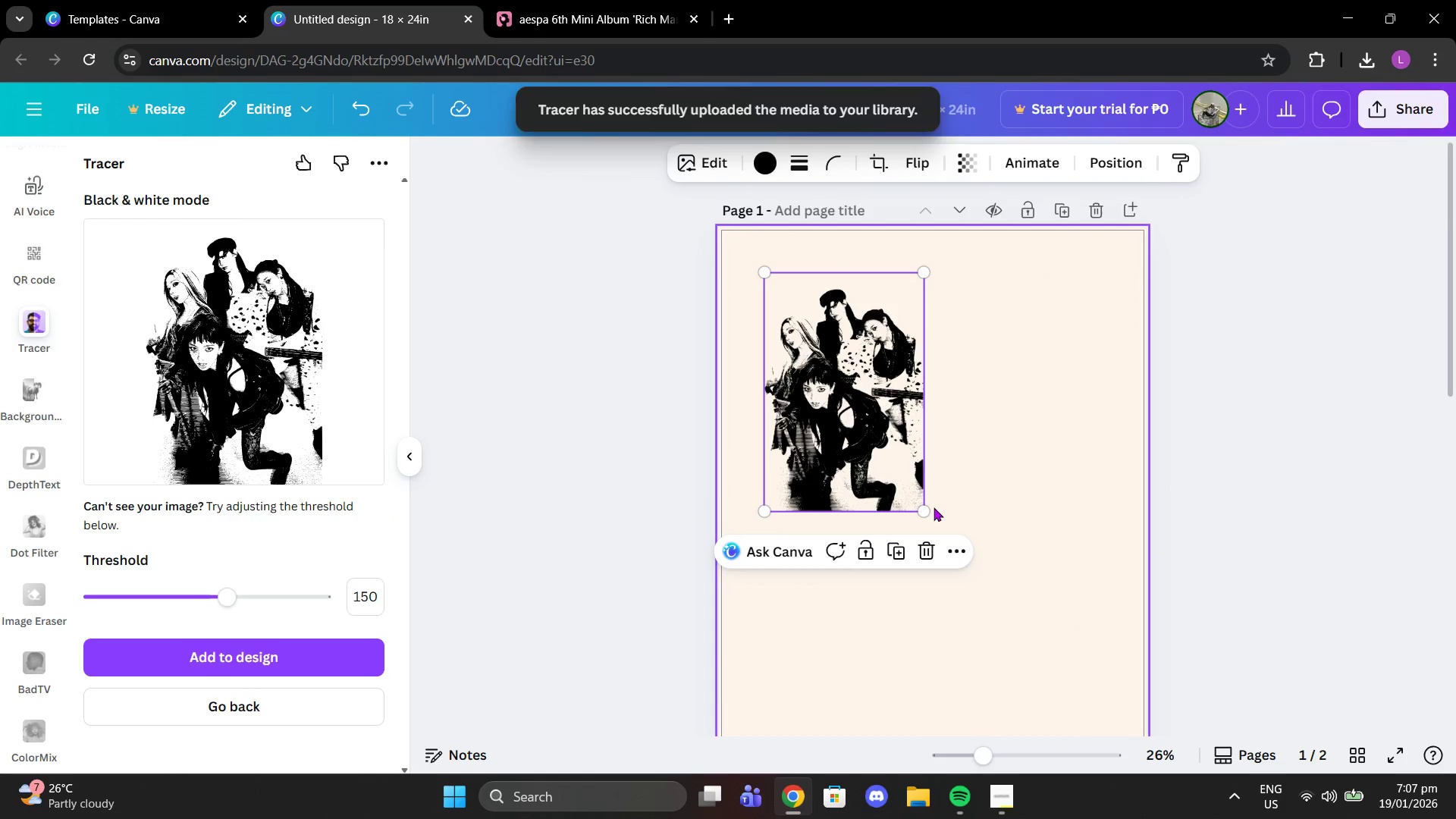 
scroll: coordinate [796, 330], scroll_direction: up, amount: 3.0
 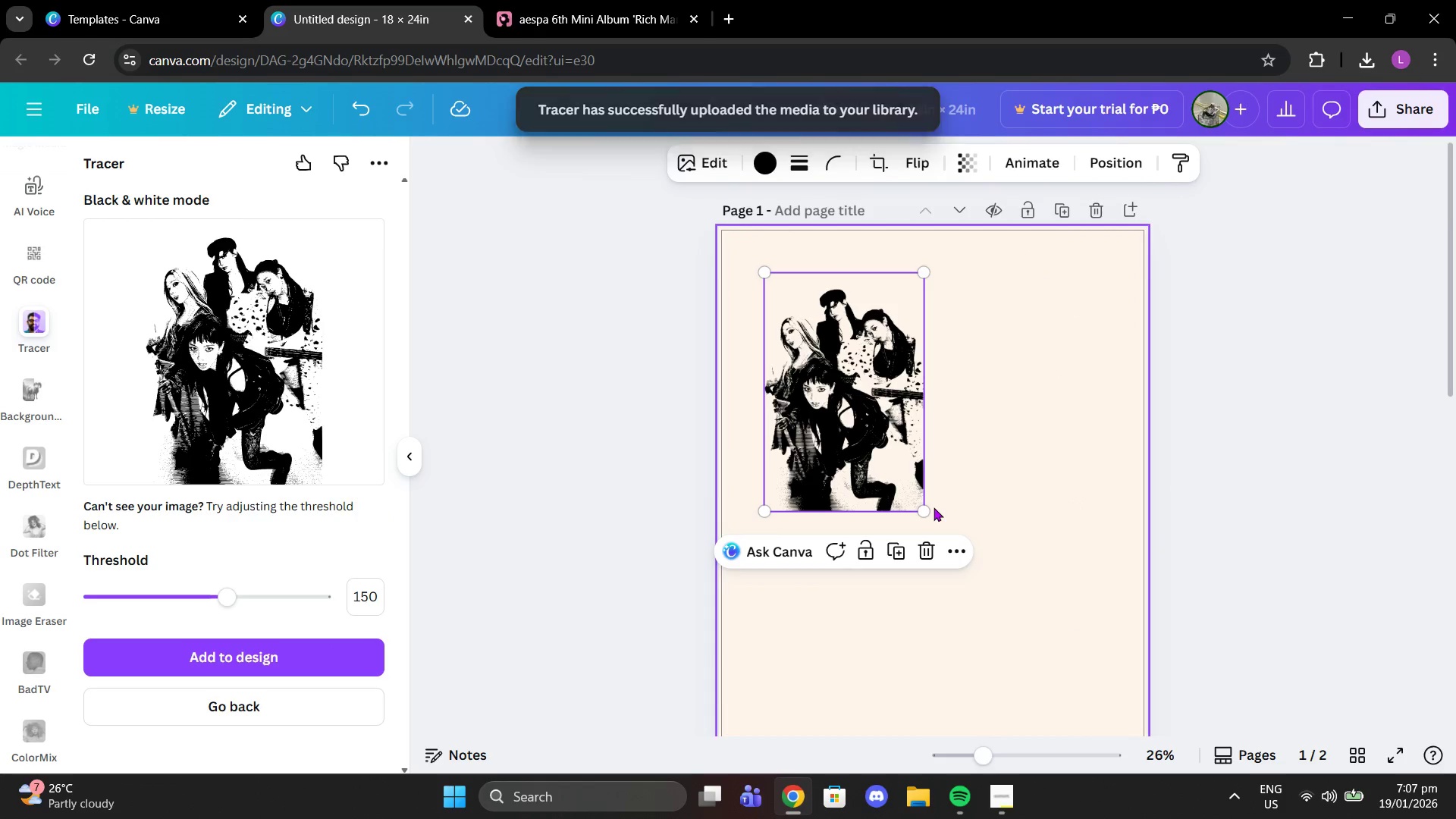 
left_click_drag(start_coordinate=[924, 507], to_coordinate=[1100, 799])
 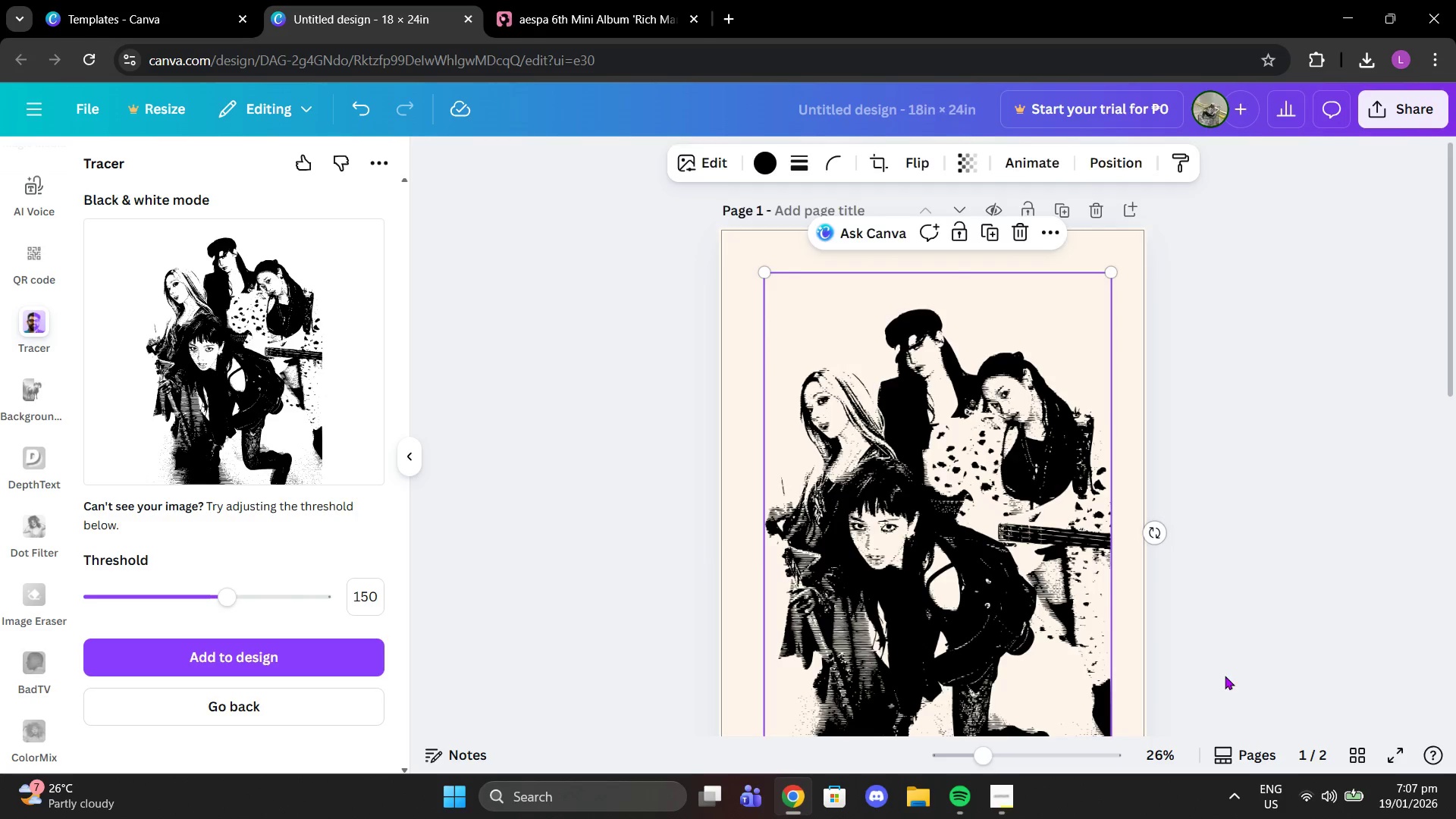 
left_click([1225, 676])
 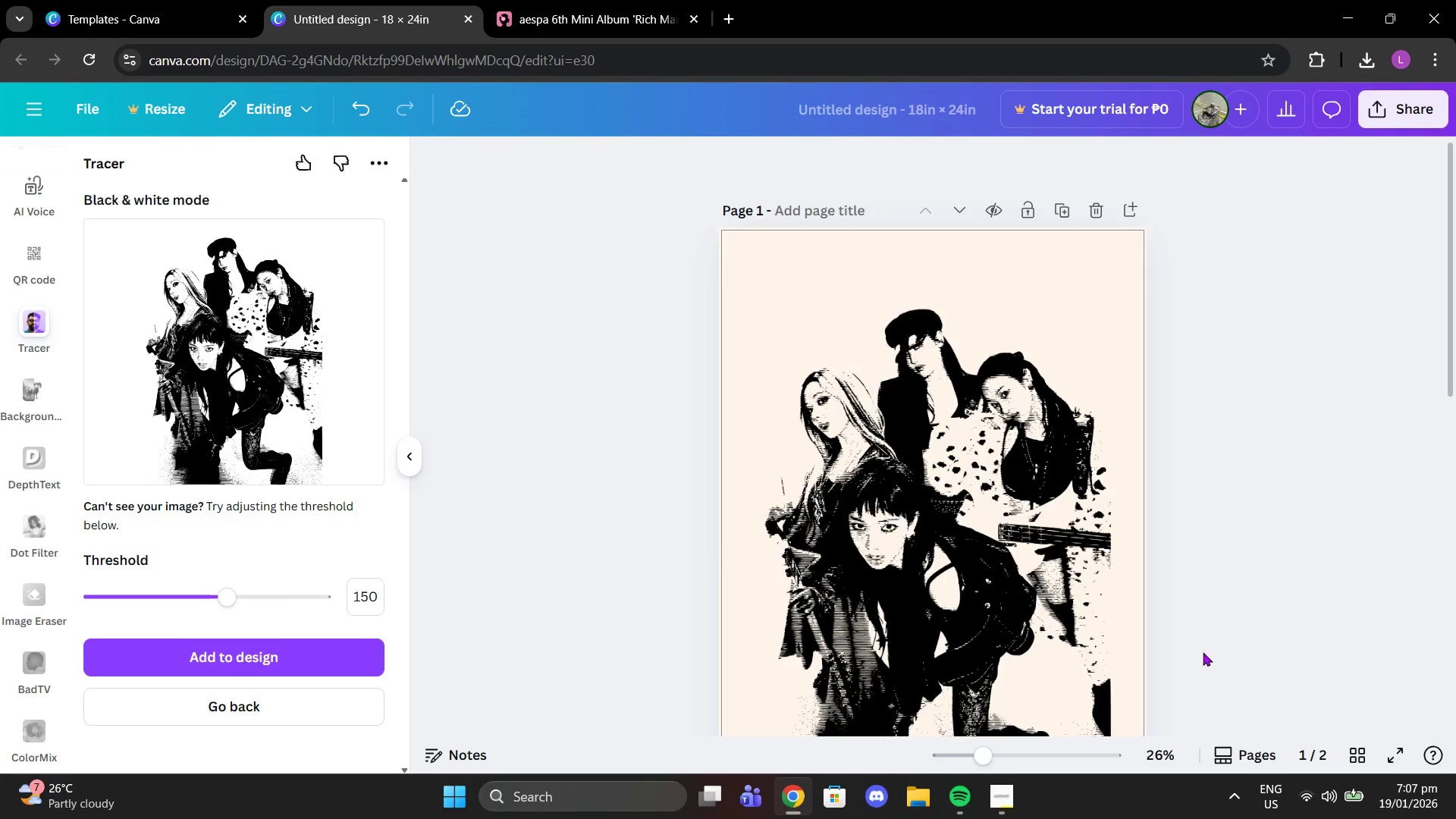 
scroll: coordinate [1201, 647], scroll_direction: down, amount: 1.0
 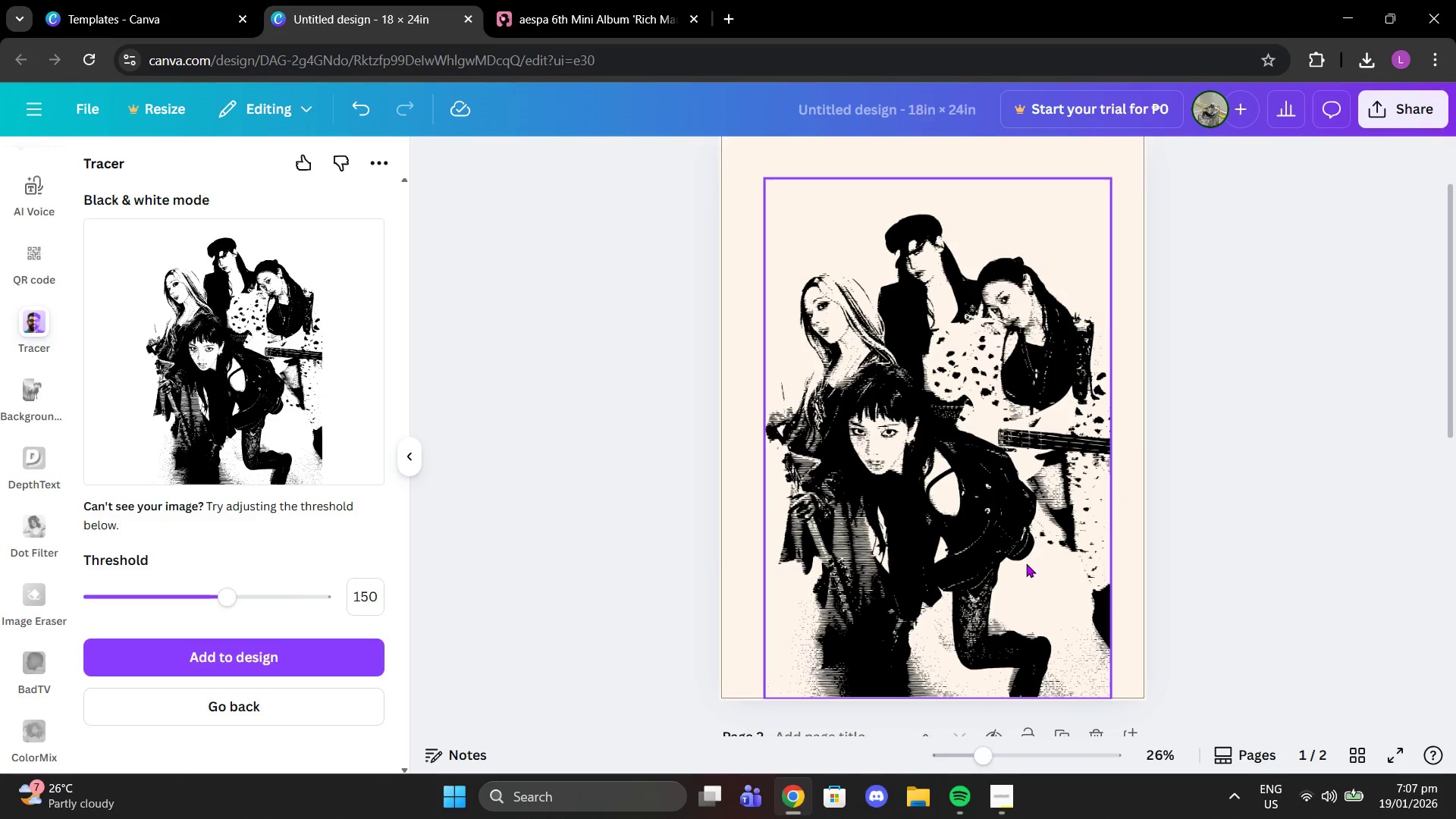 
left_click([1026, 563])
 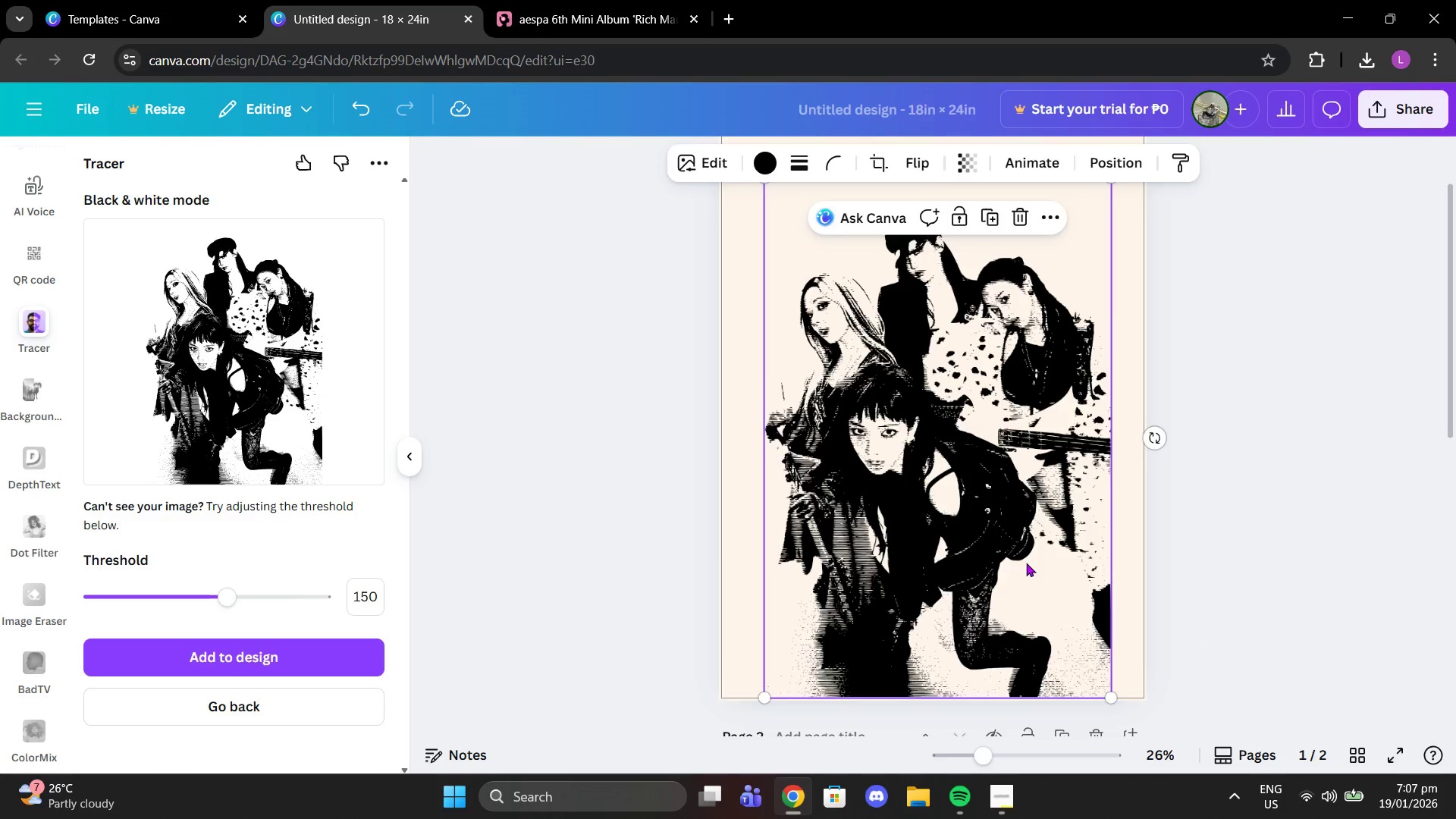 
left_click_drag(start_coordinate=[1026, 563], to_coordinate=[1025, 535])
 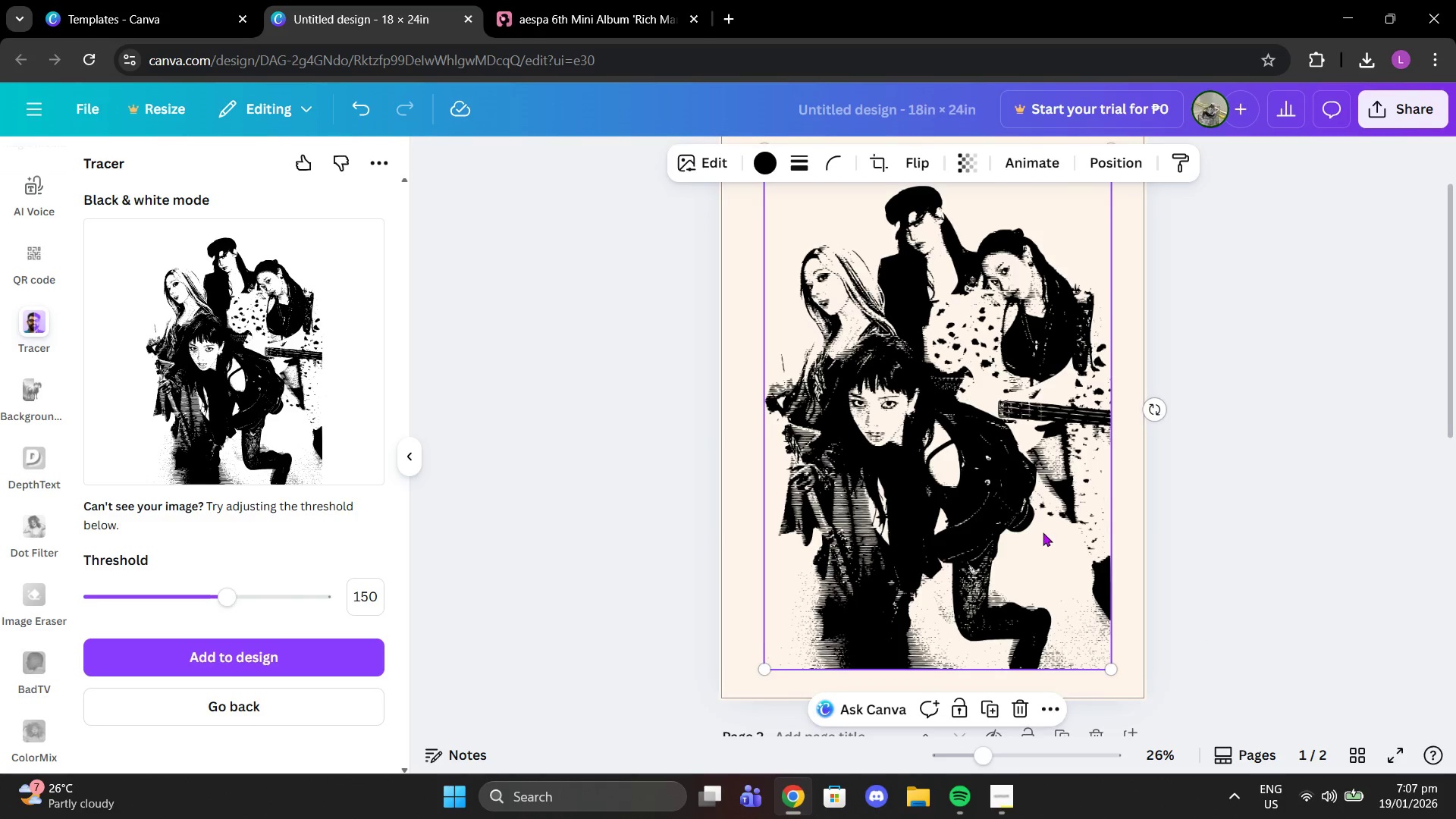 
scroll: coordinate [1043, 532], scroll_direction: up, amount: 1.0
 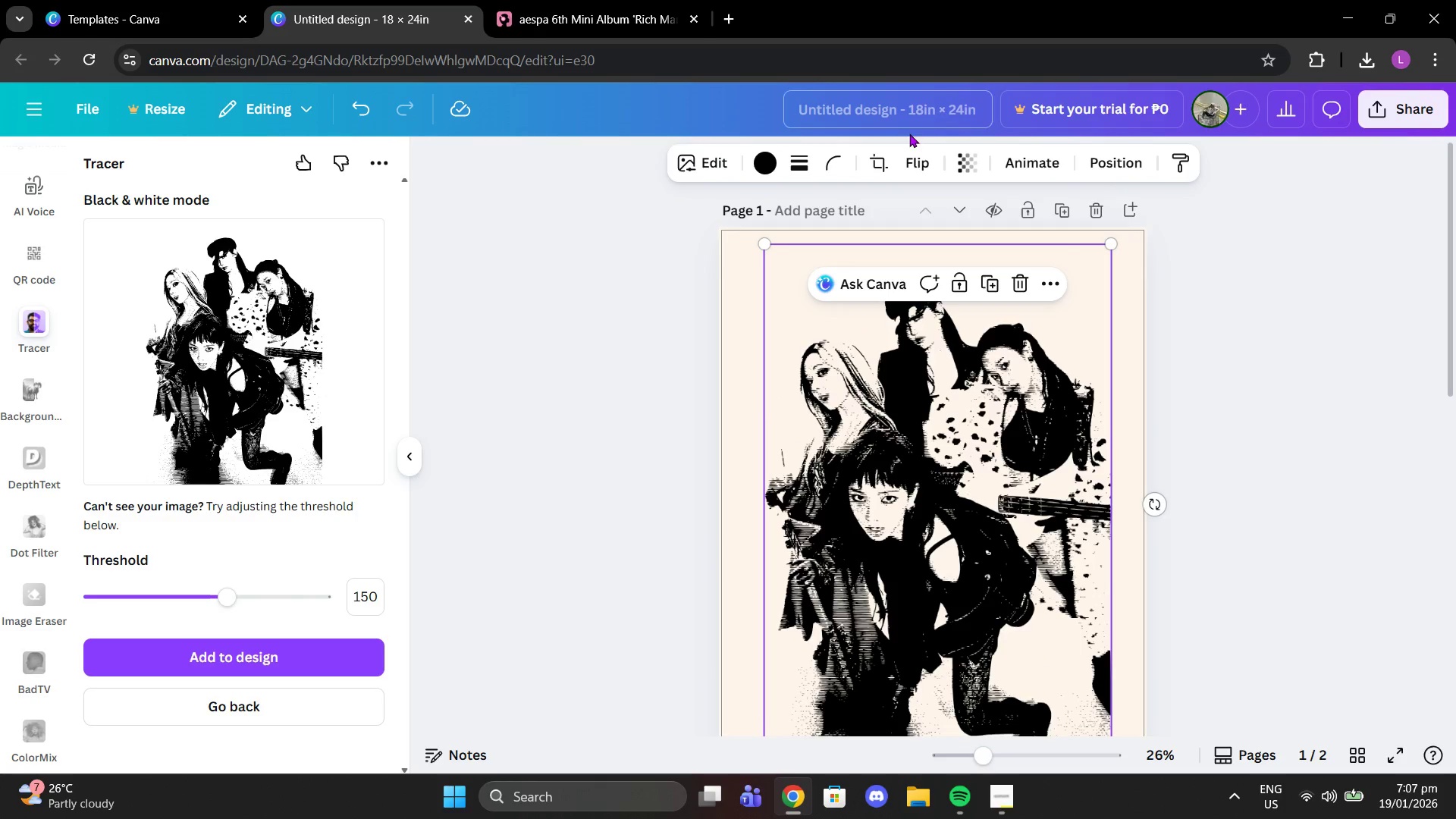 
left_click([882, 164])
 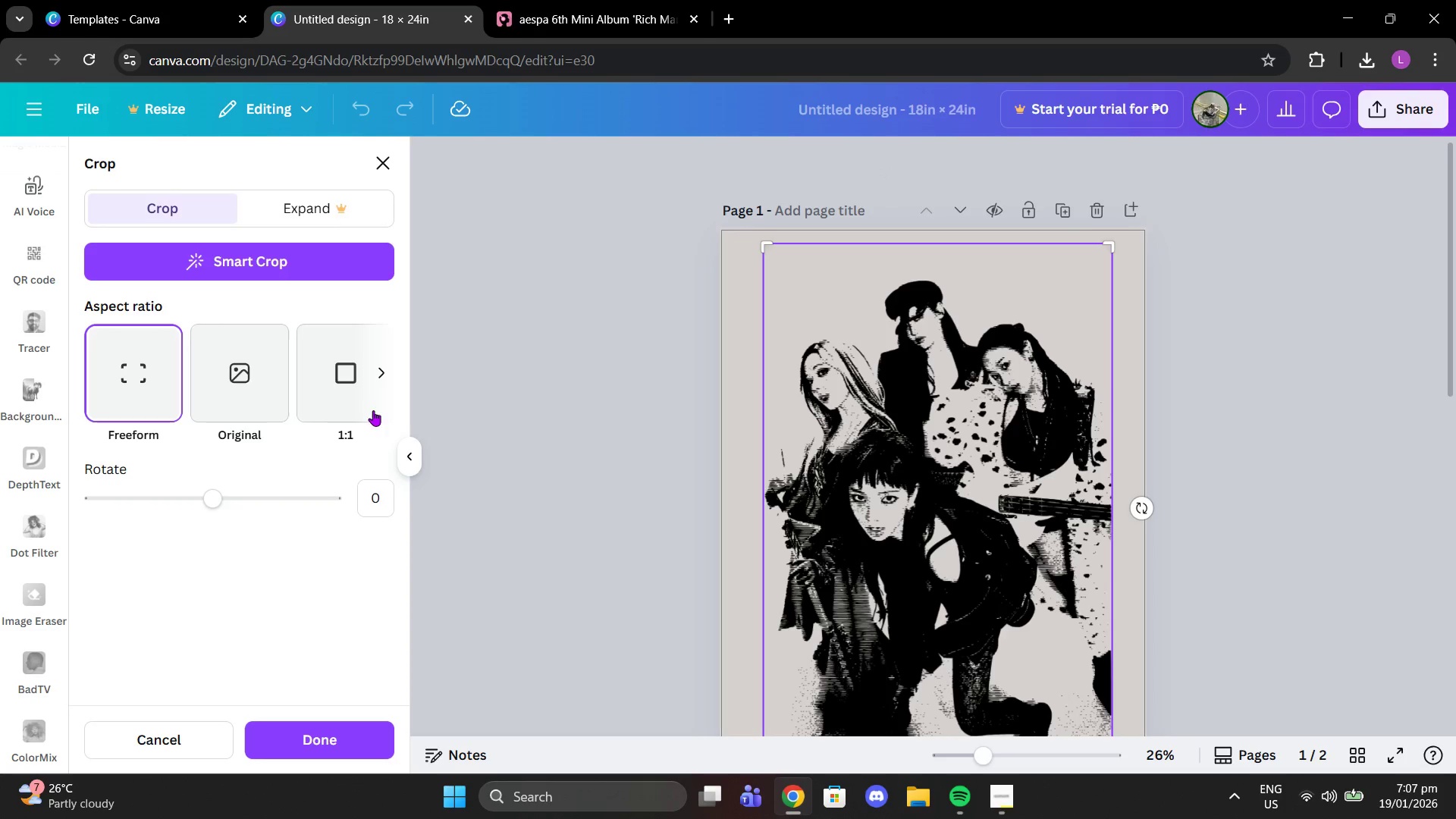 
left_click([691, 200])
 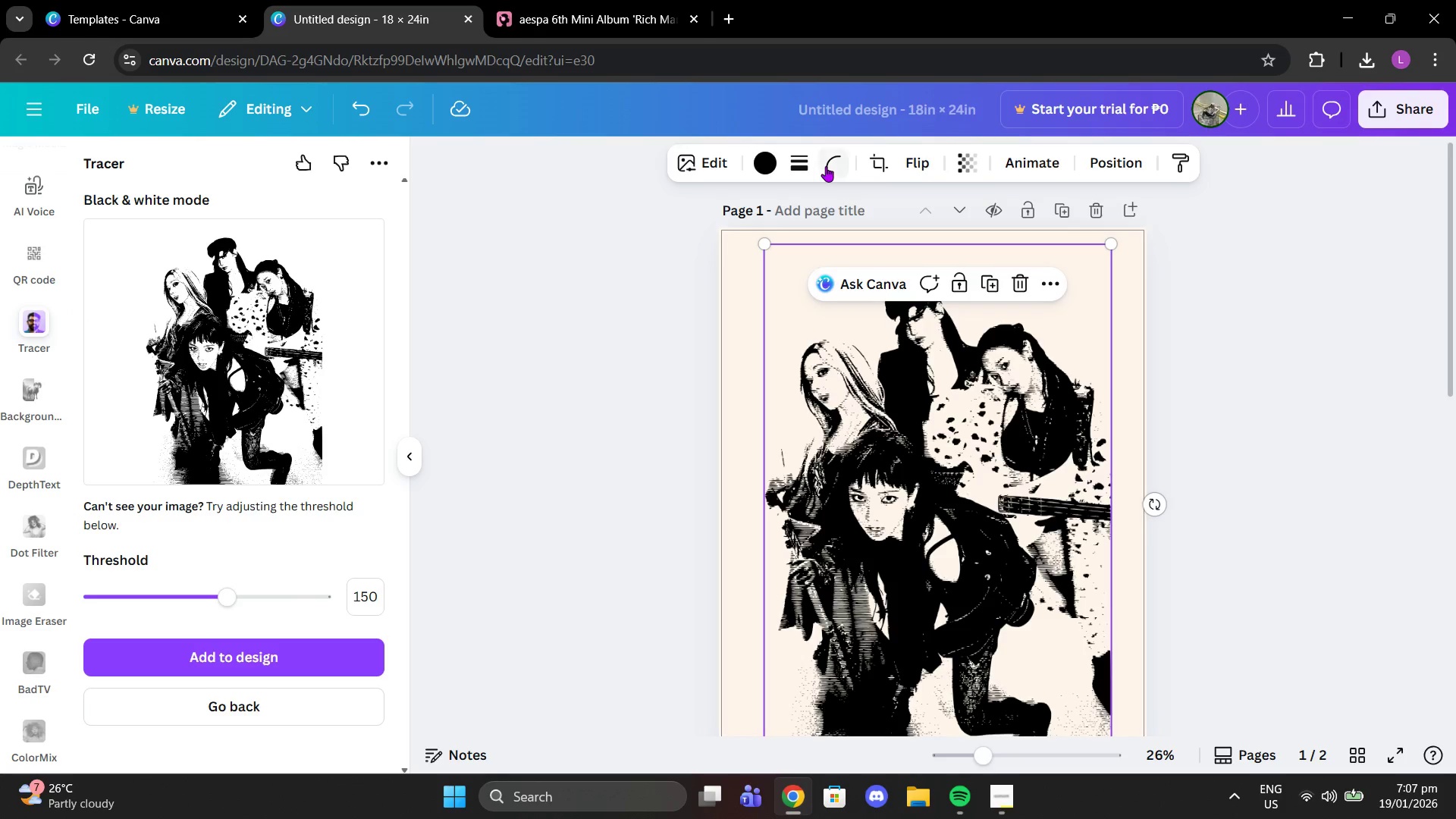 
left_click([775, 168])
 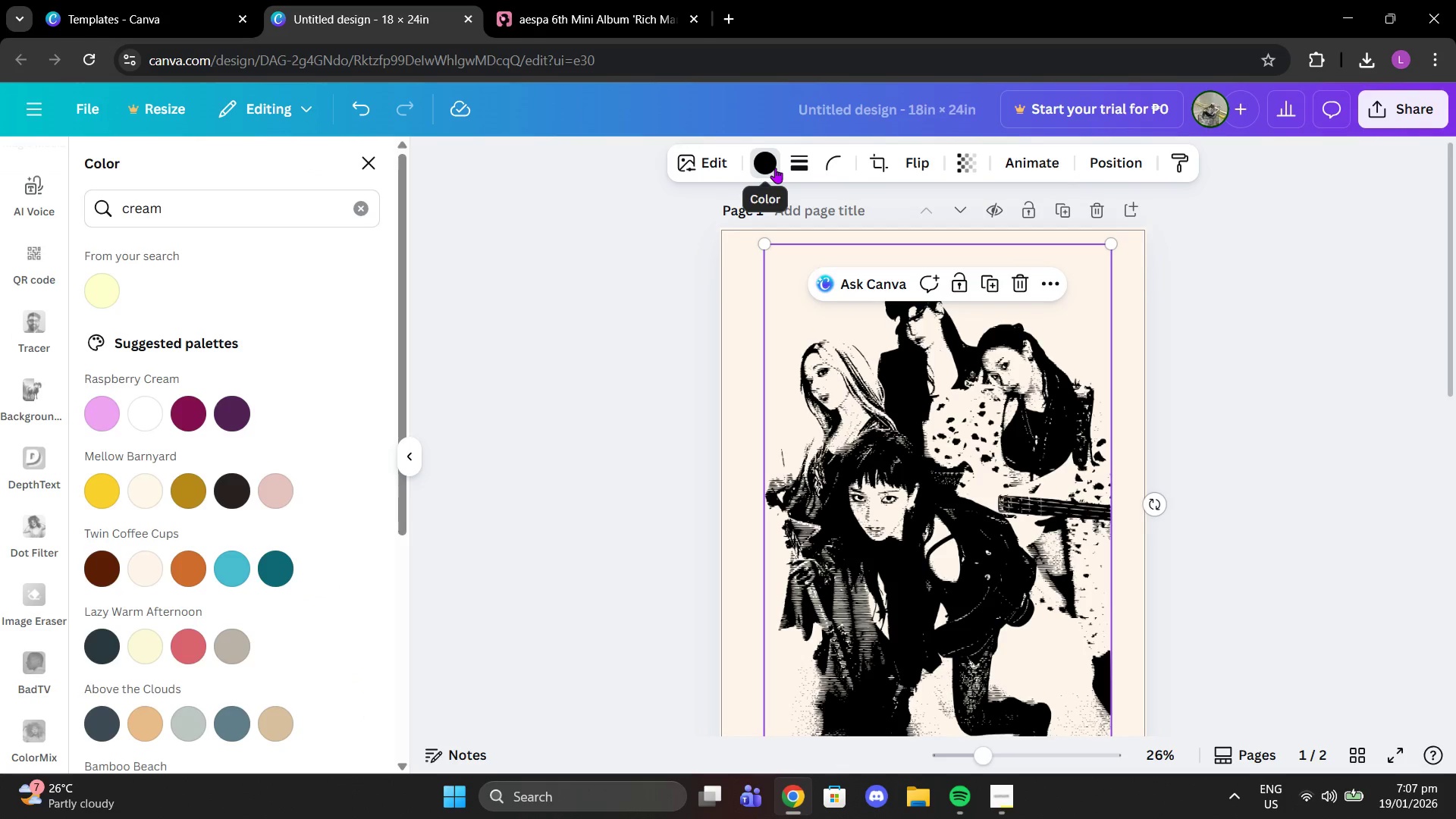 
left_click([801, 166])
 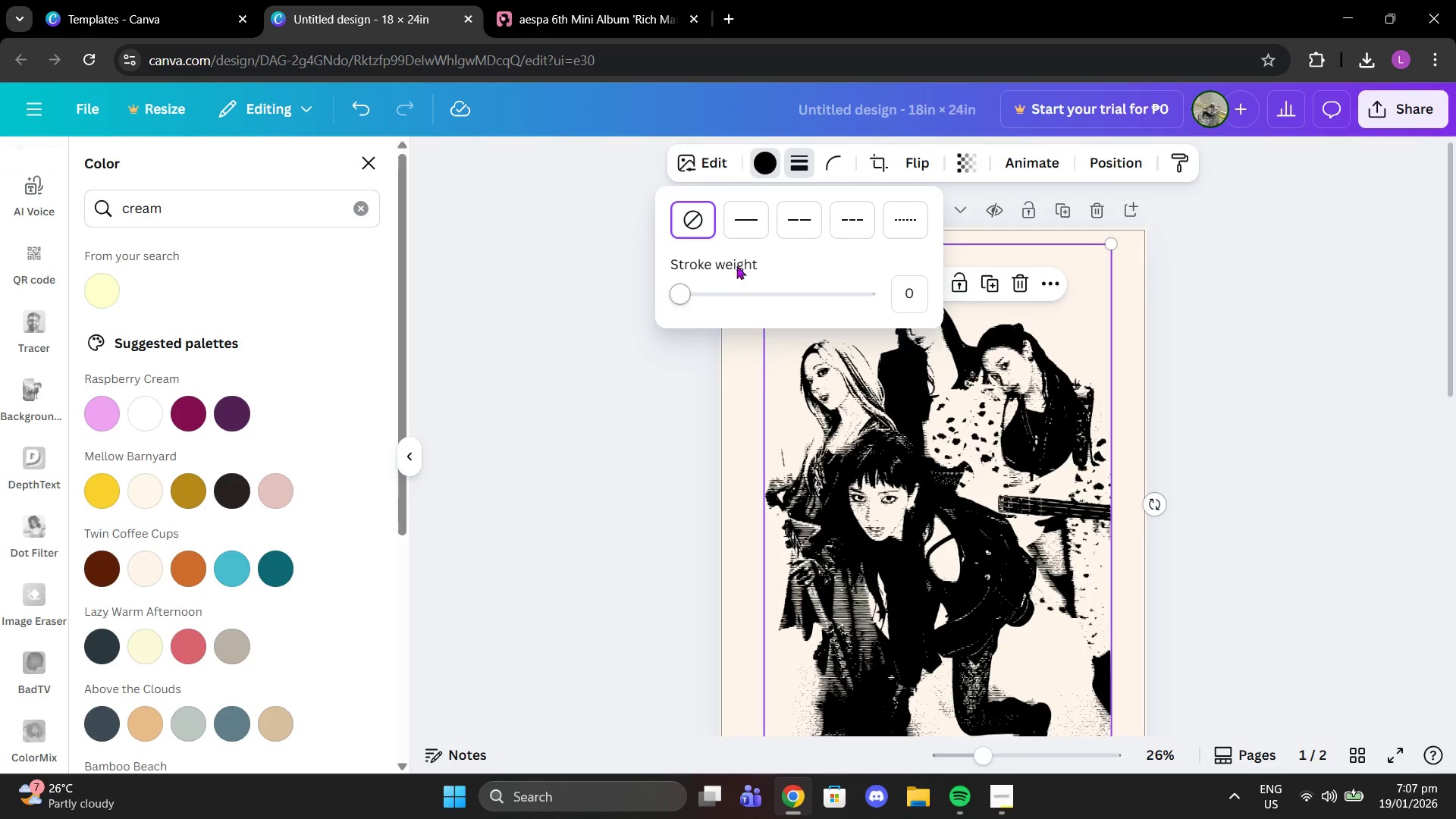 
left_click([745, 232])
 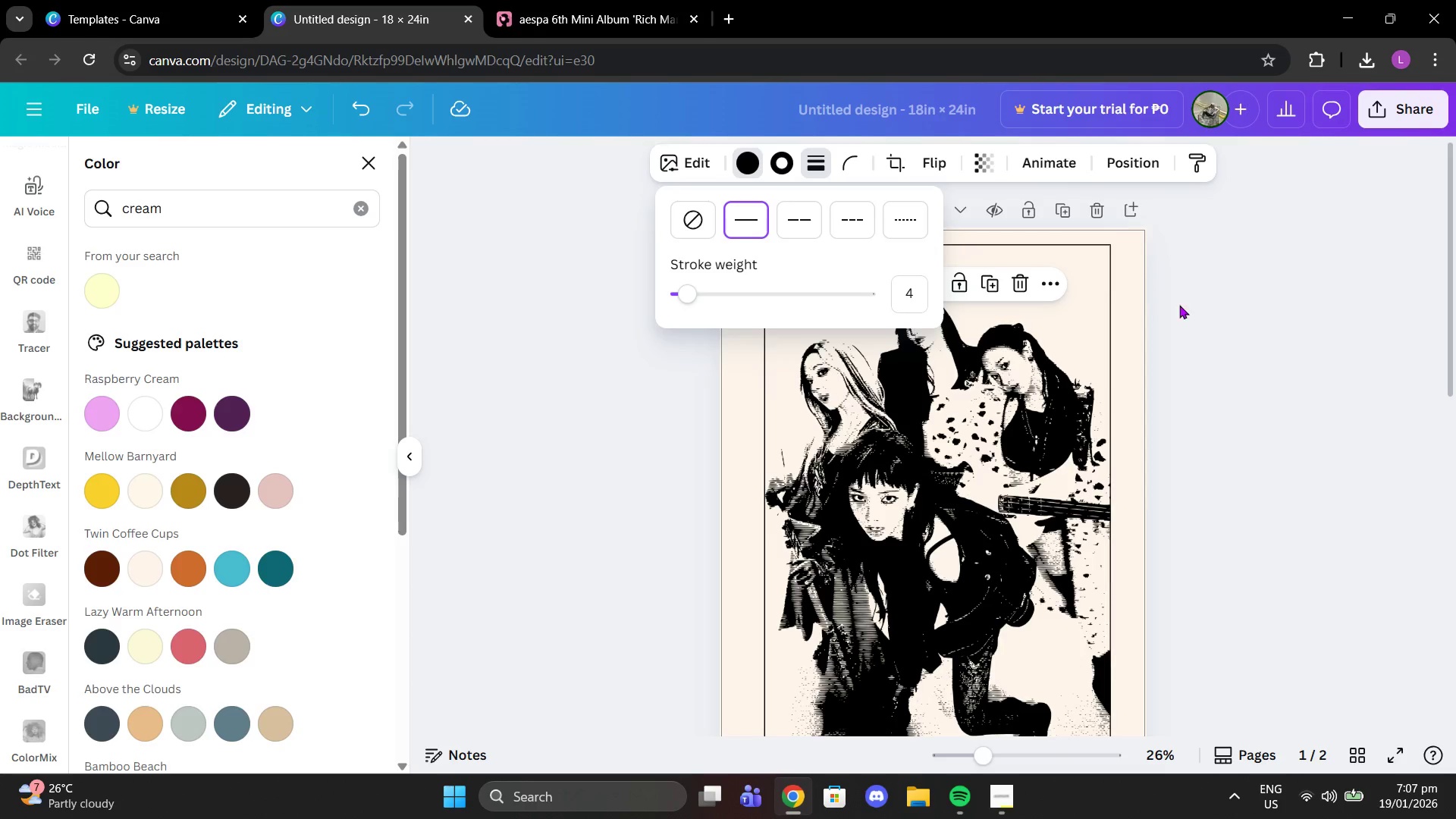 
left_click([1181, 308])
 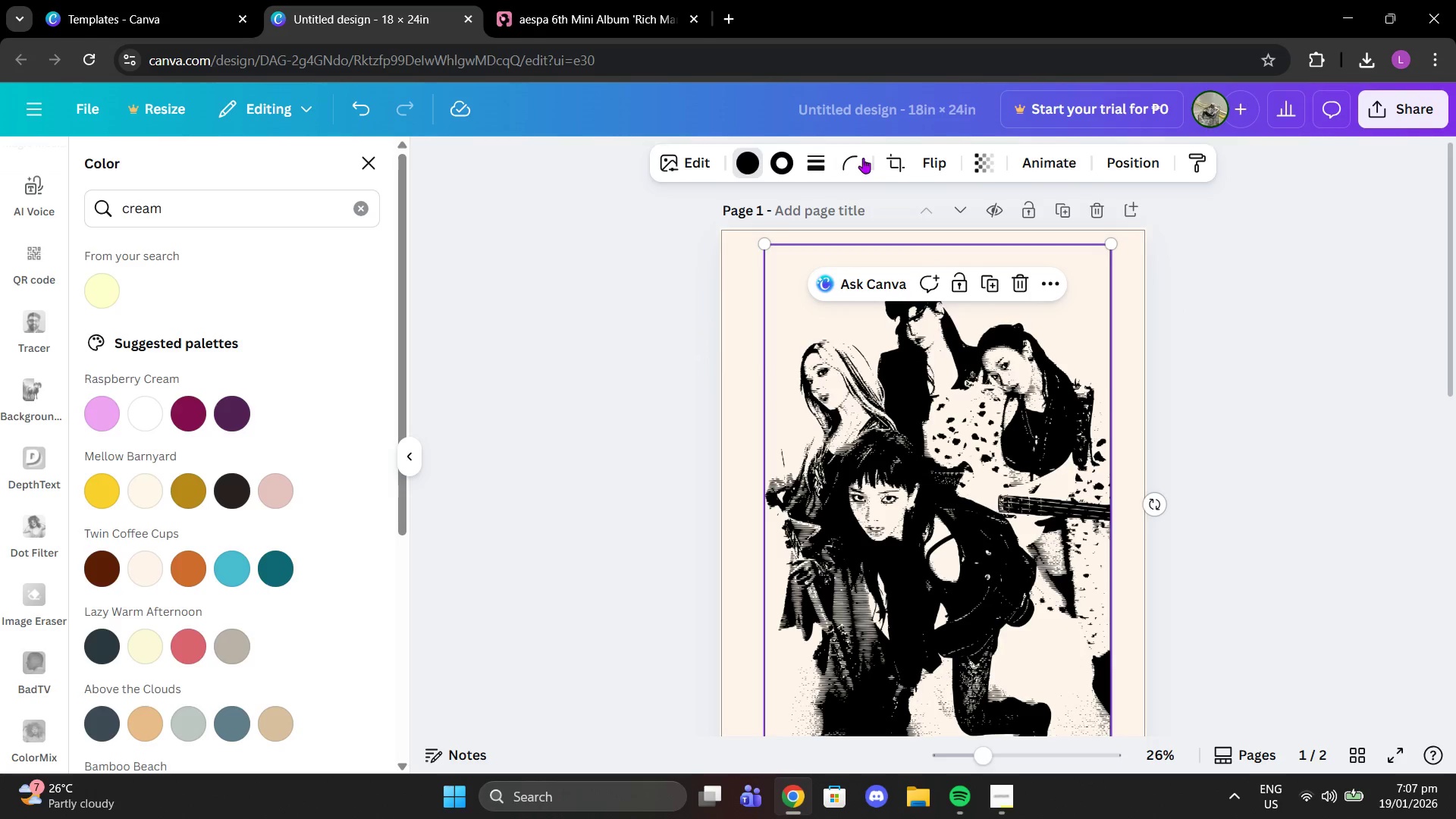 
left_click([863, 158])
 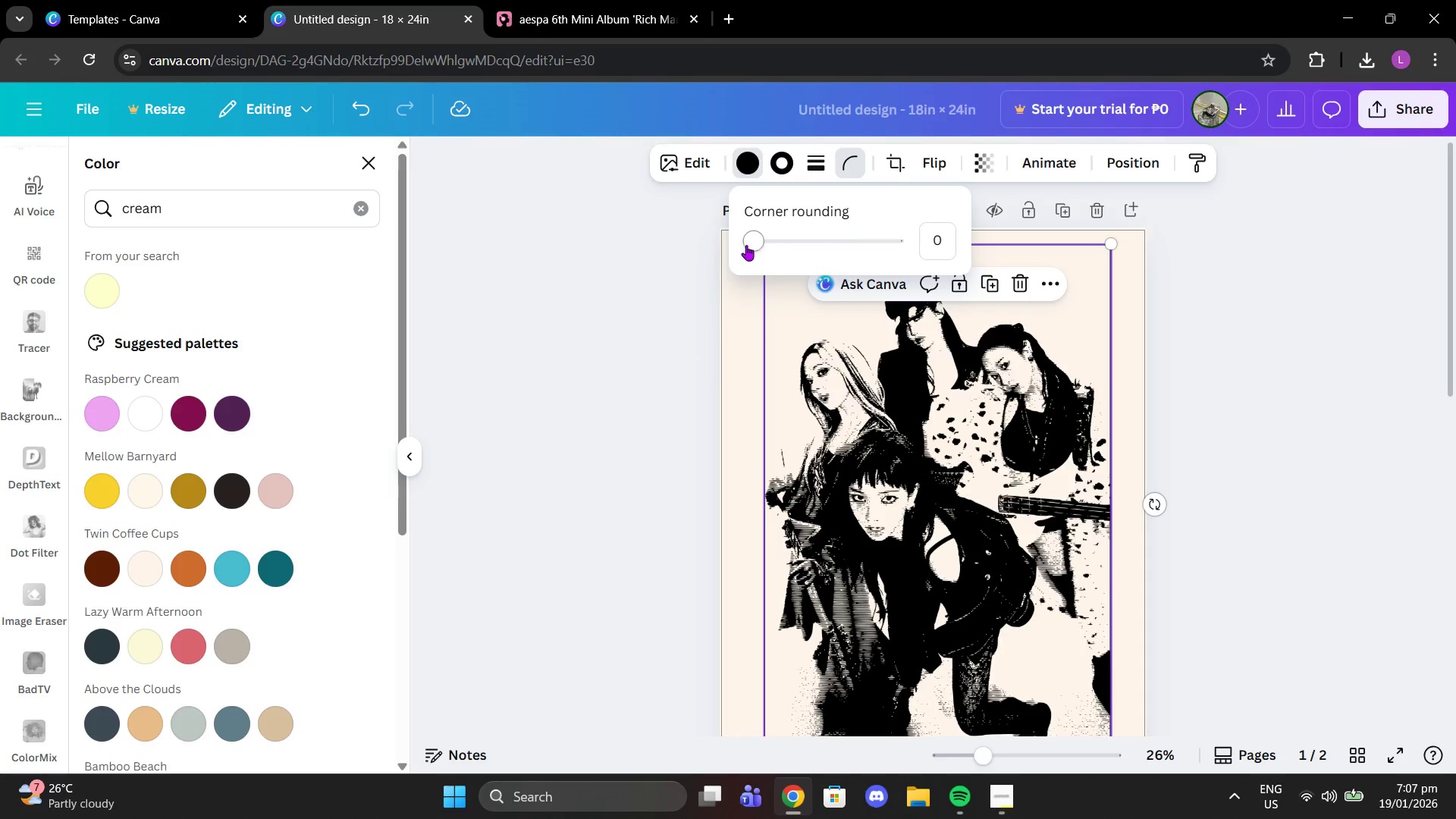 
left_click_drag(start_coordinate=[742, 246], to_coordinate=[1067, 218])
 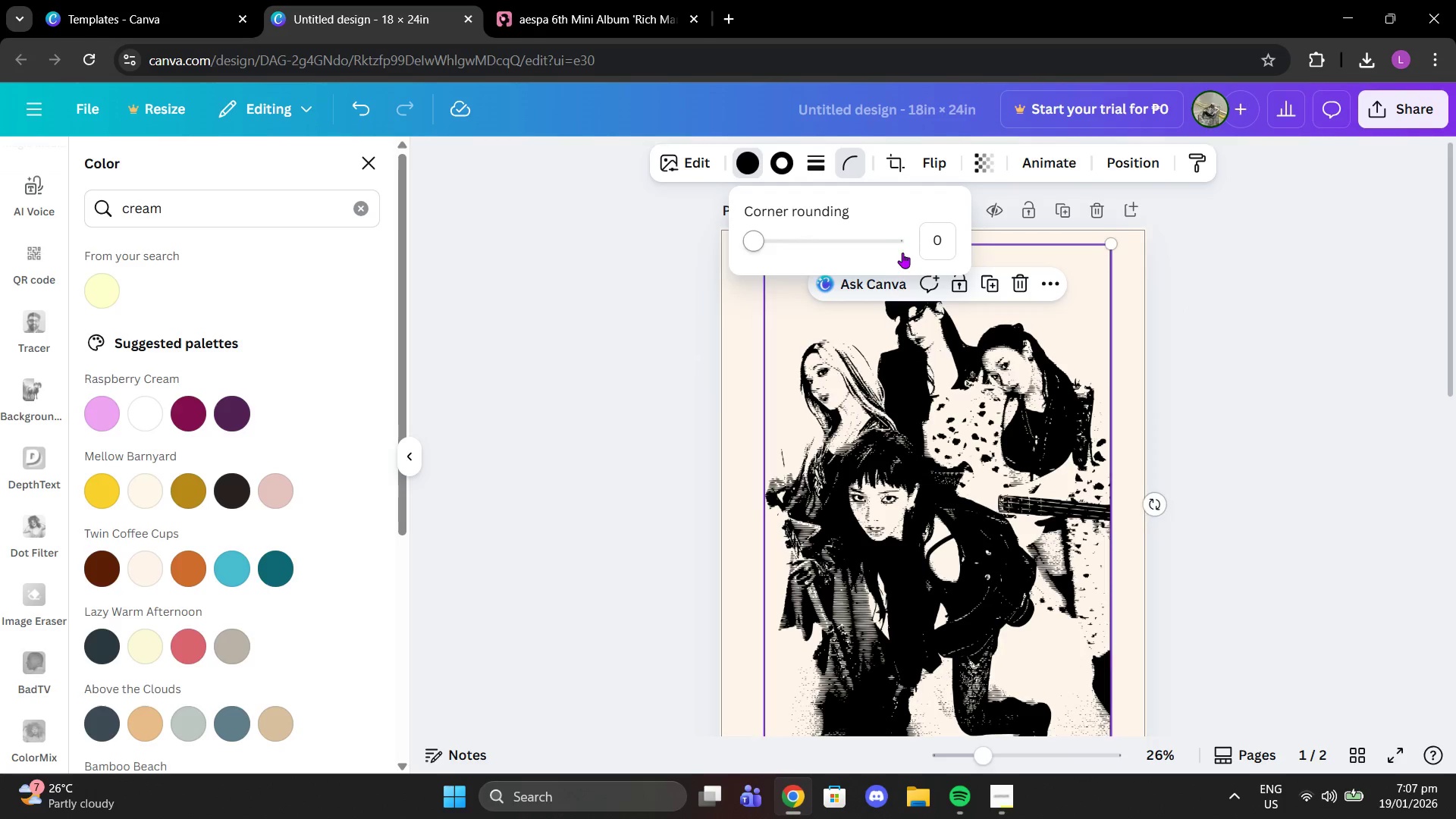 
left_click([902, 253])
 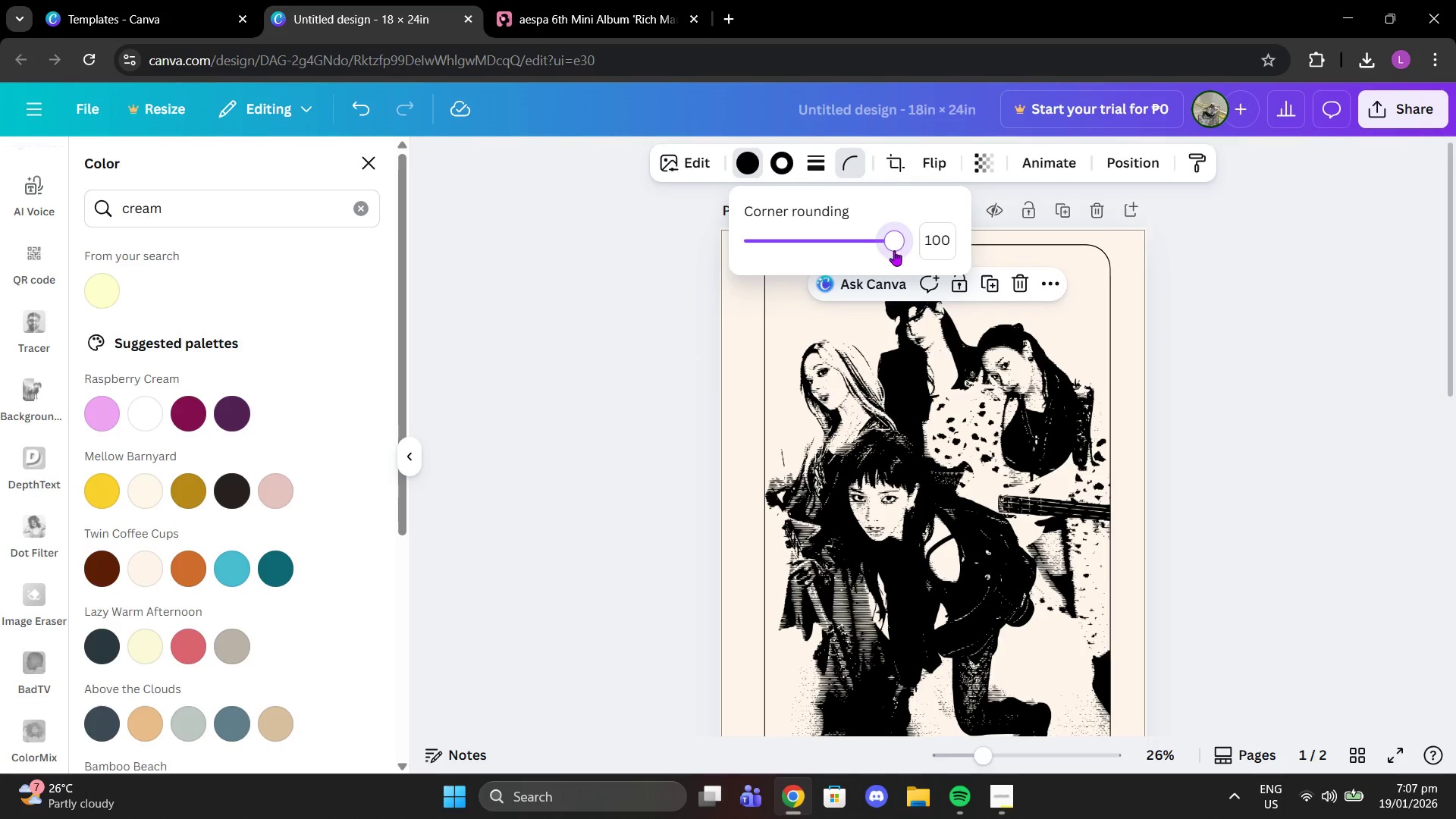 
left_click_drag(start_coordinate=[896, 250], to_coordinate=[824, 257])
 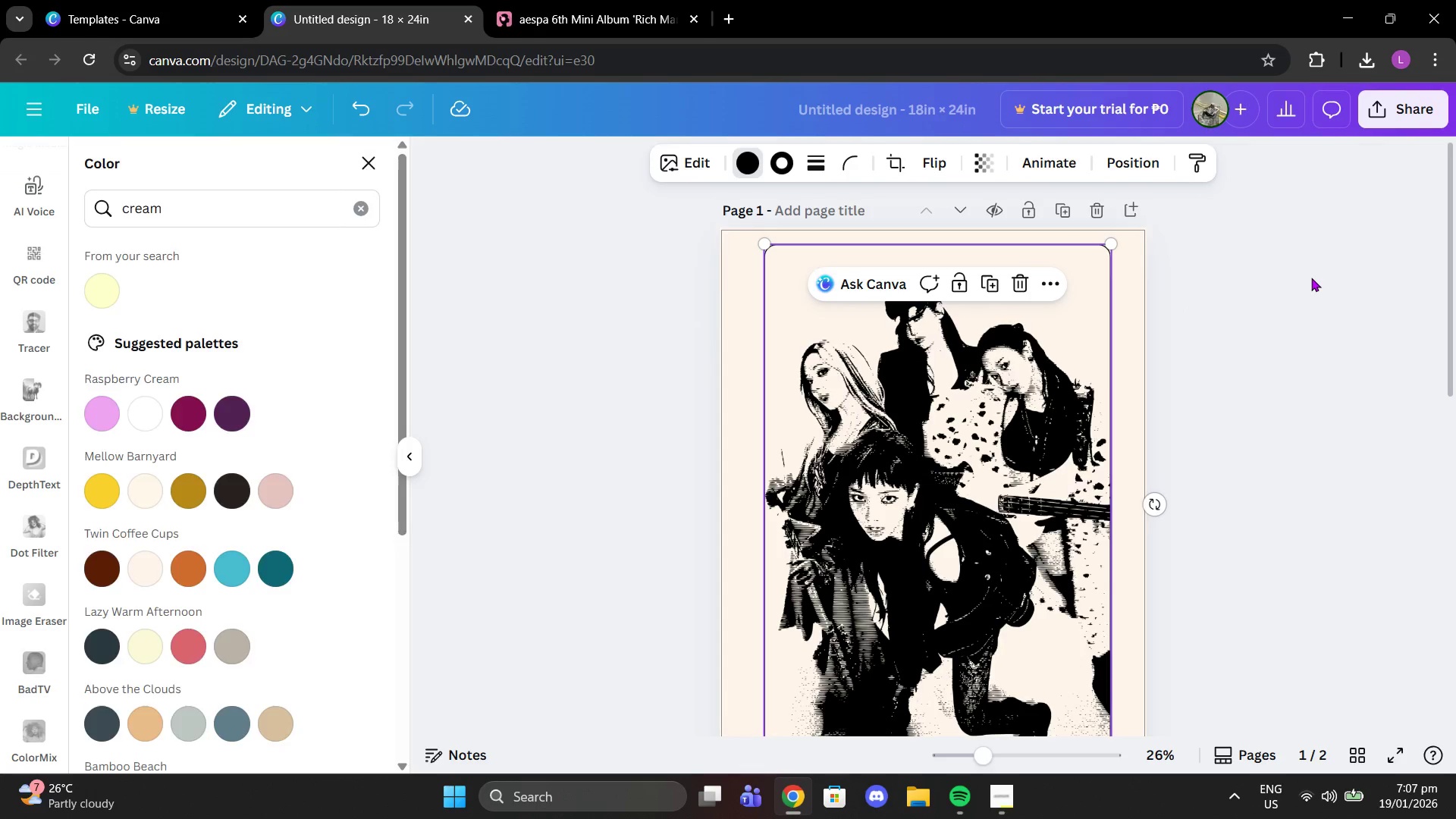 
double_click([1311, 278])
 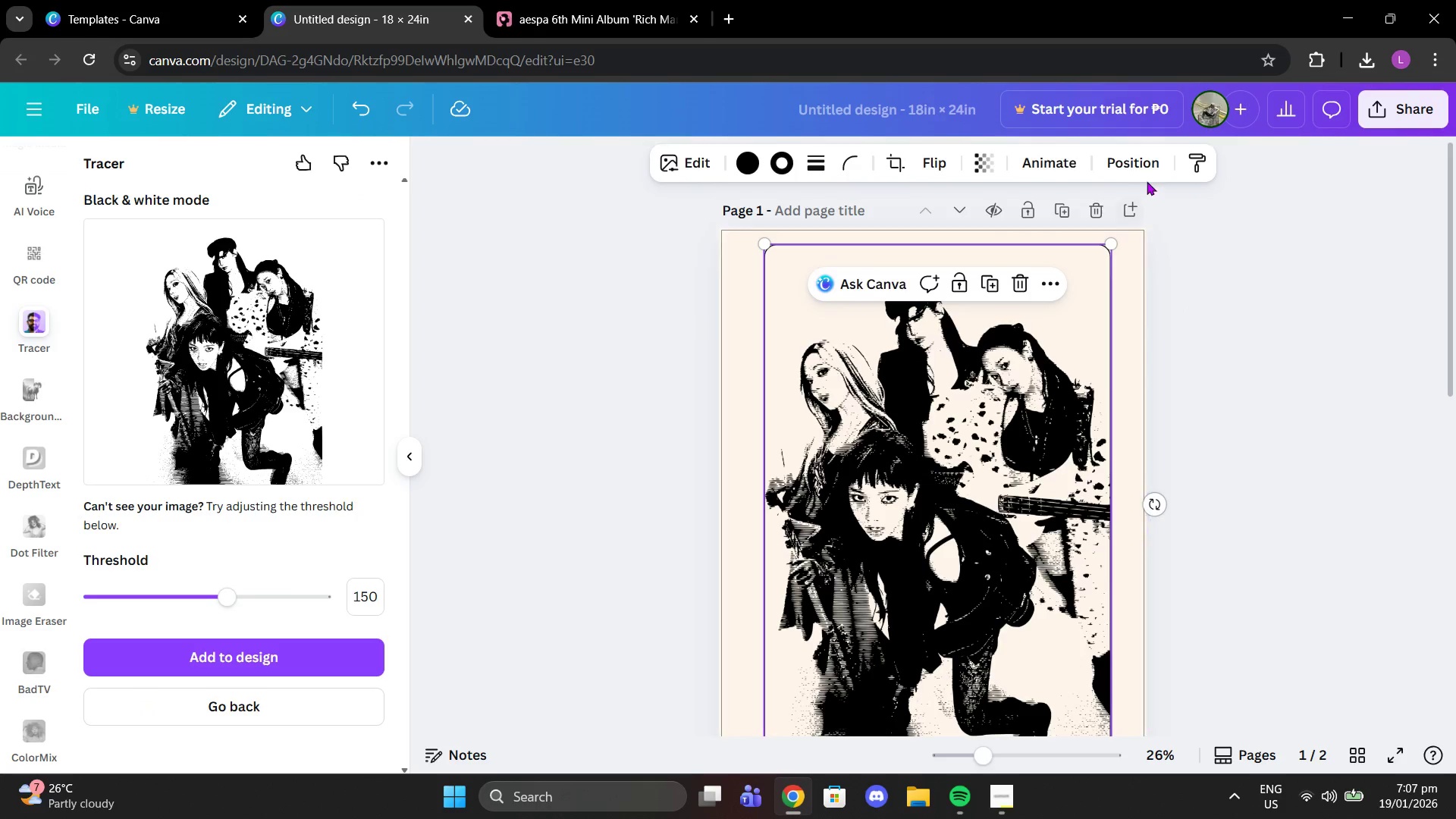 
left_click([1143, 171])
 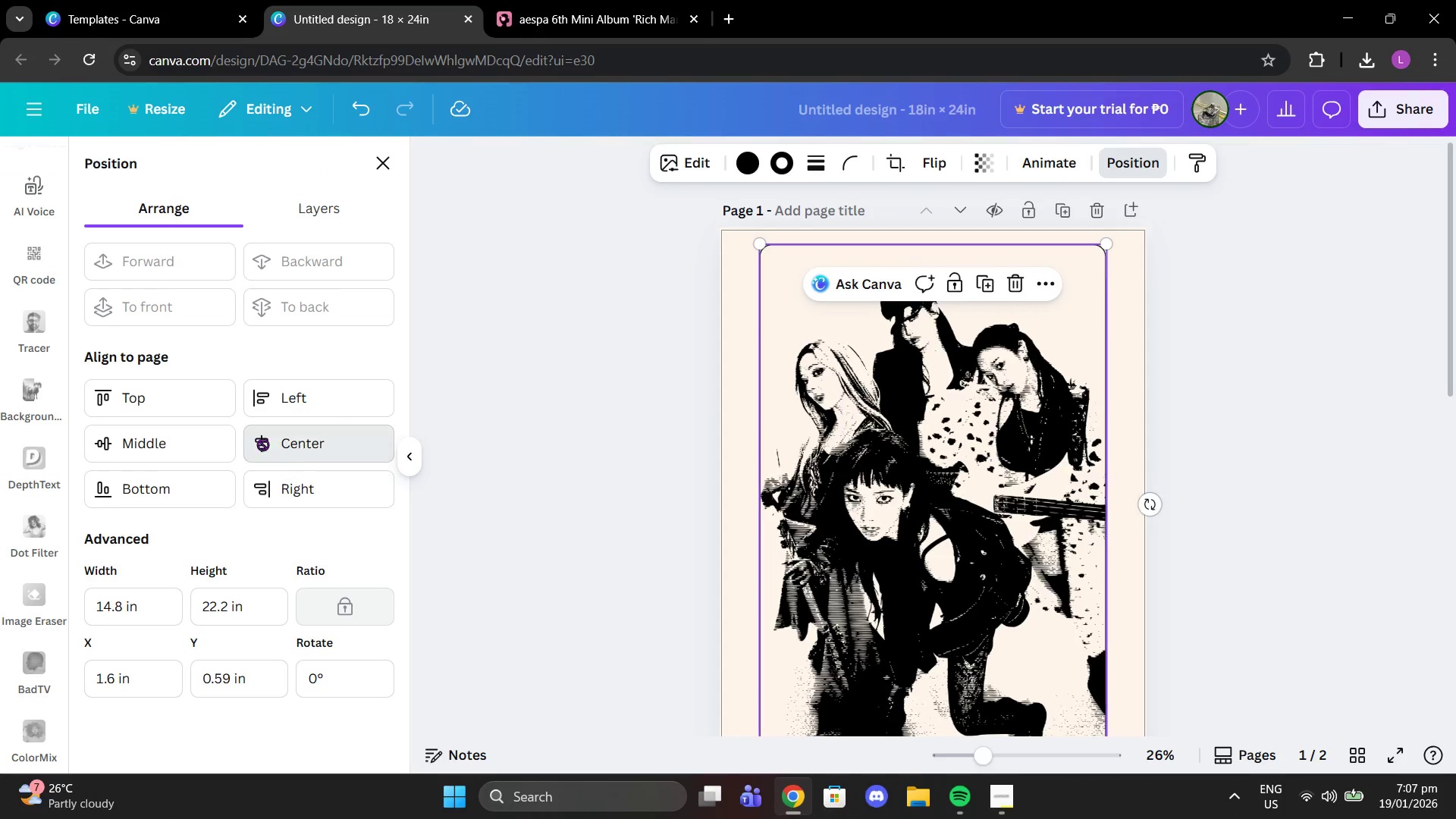 
left_click([199, 448])
 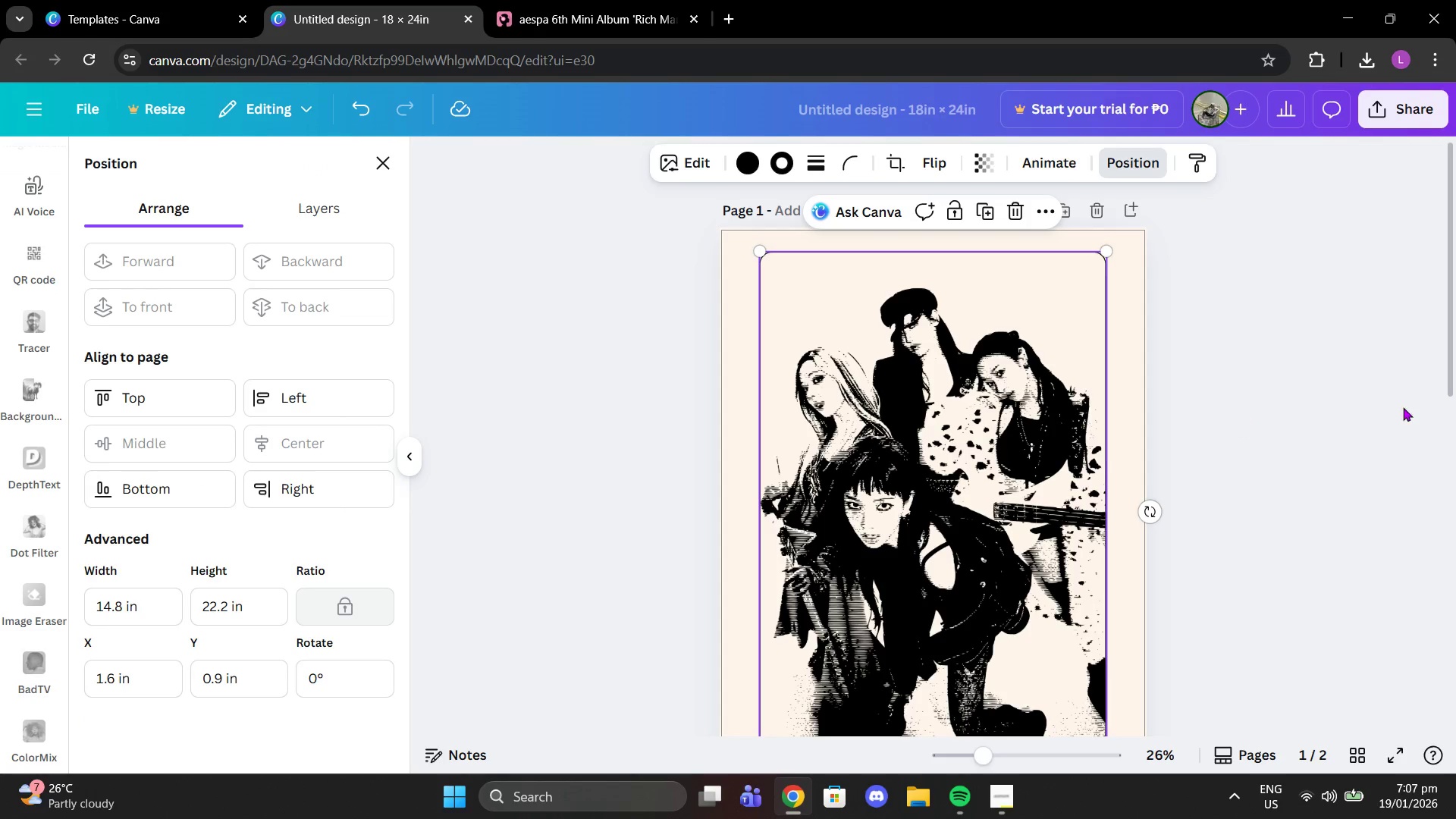 
left_click_drag(start_coordinate=[1415, 405], to_coordinate=[1378, 405])
 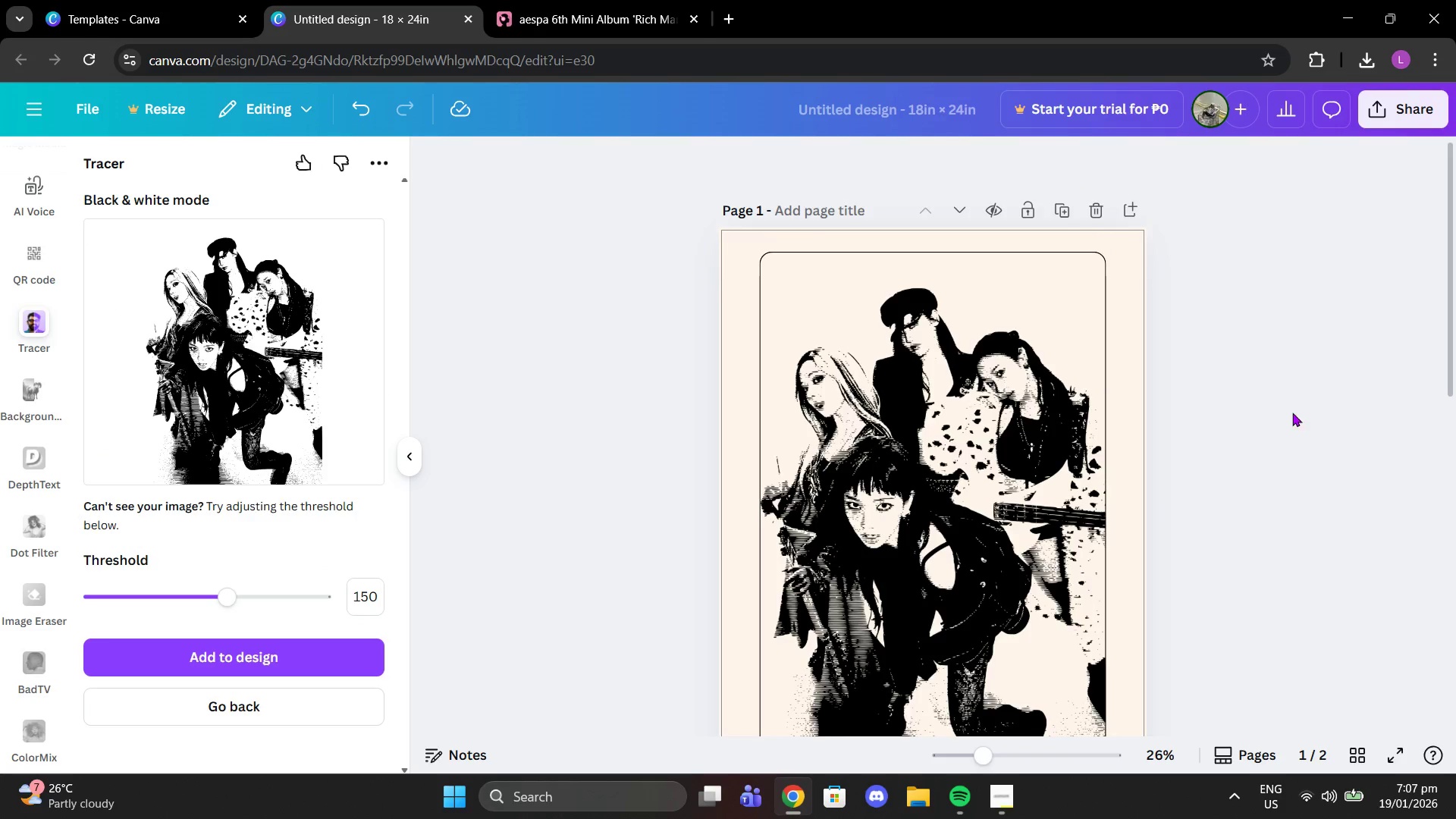 
left_click([1306, 406])
 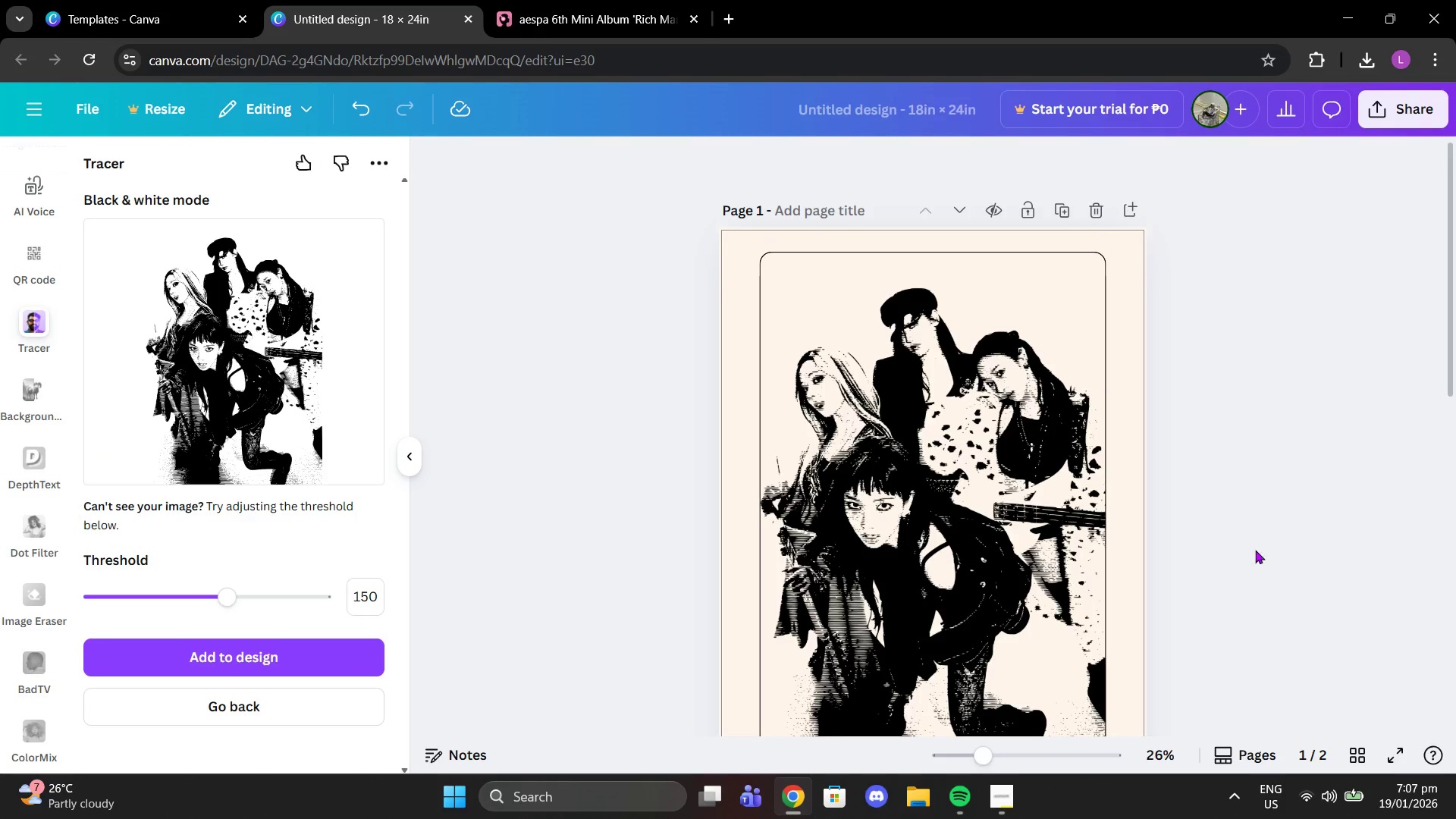 
scroll: coordinate [1377, 405], scroll_direction: up, amount: 1.0
 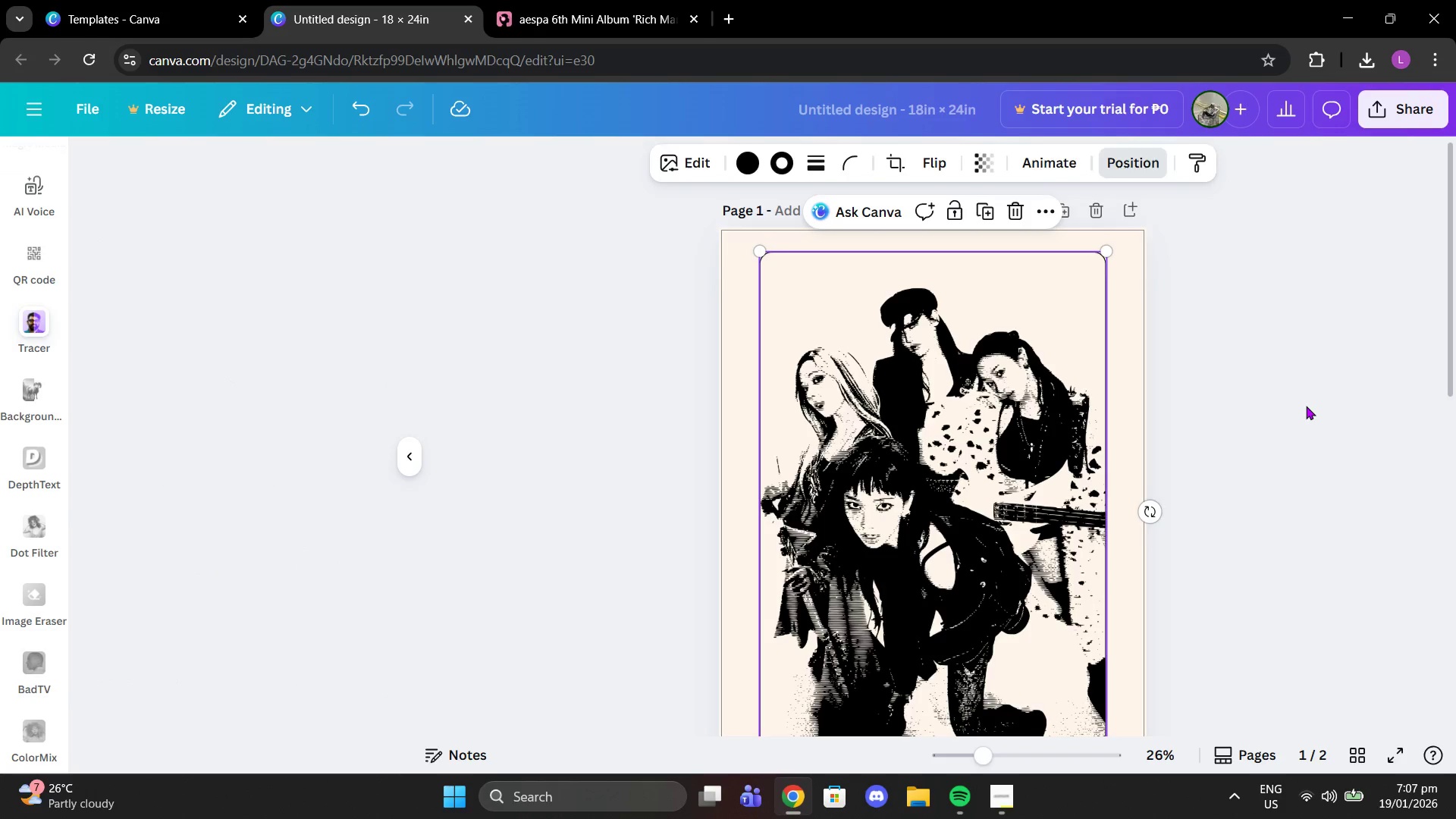 
left_click([1255, 551])
 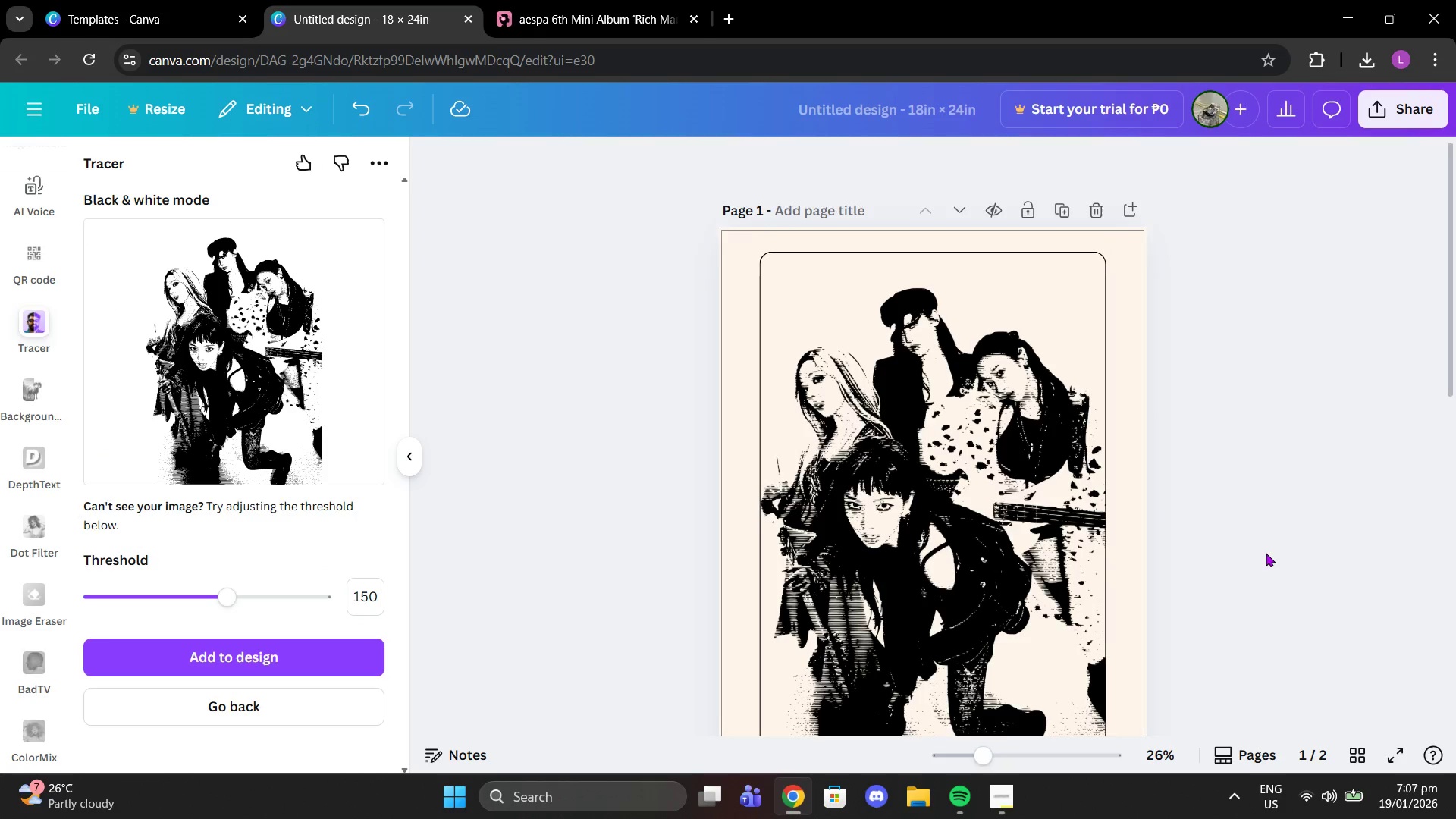 
scroll: coordinate [1266, 553], scroll_direction: down, amount: 3.0
 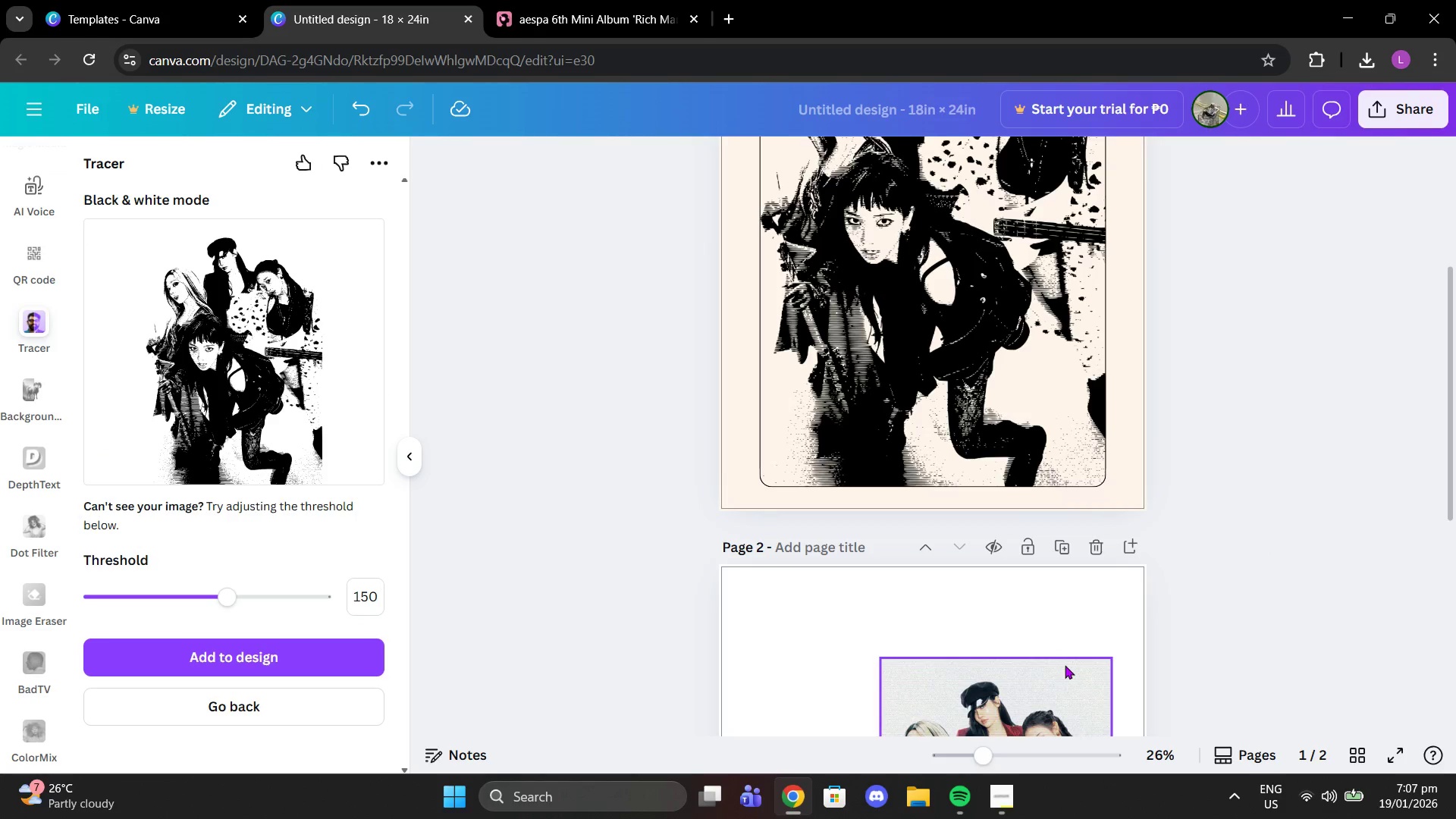 
scroll: coordinate [1077, 620], scroll_direction: up, amount: 3.0
 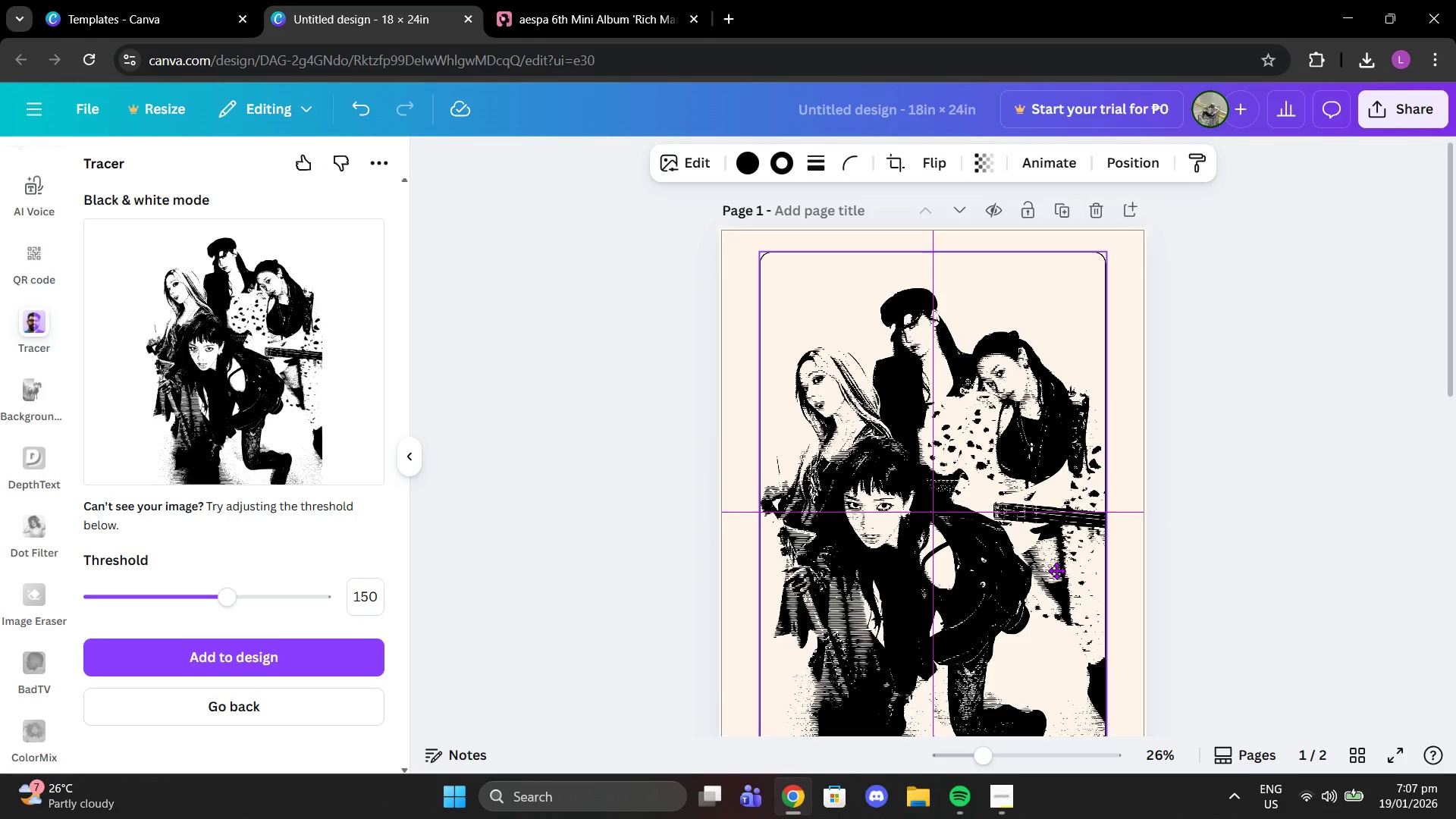 
left_click([1216, 531])
 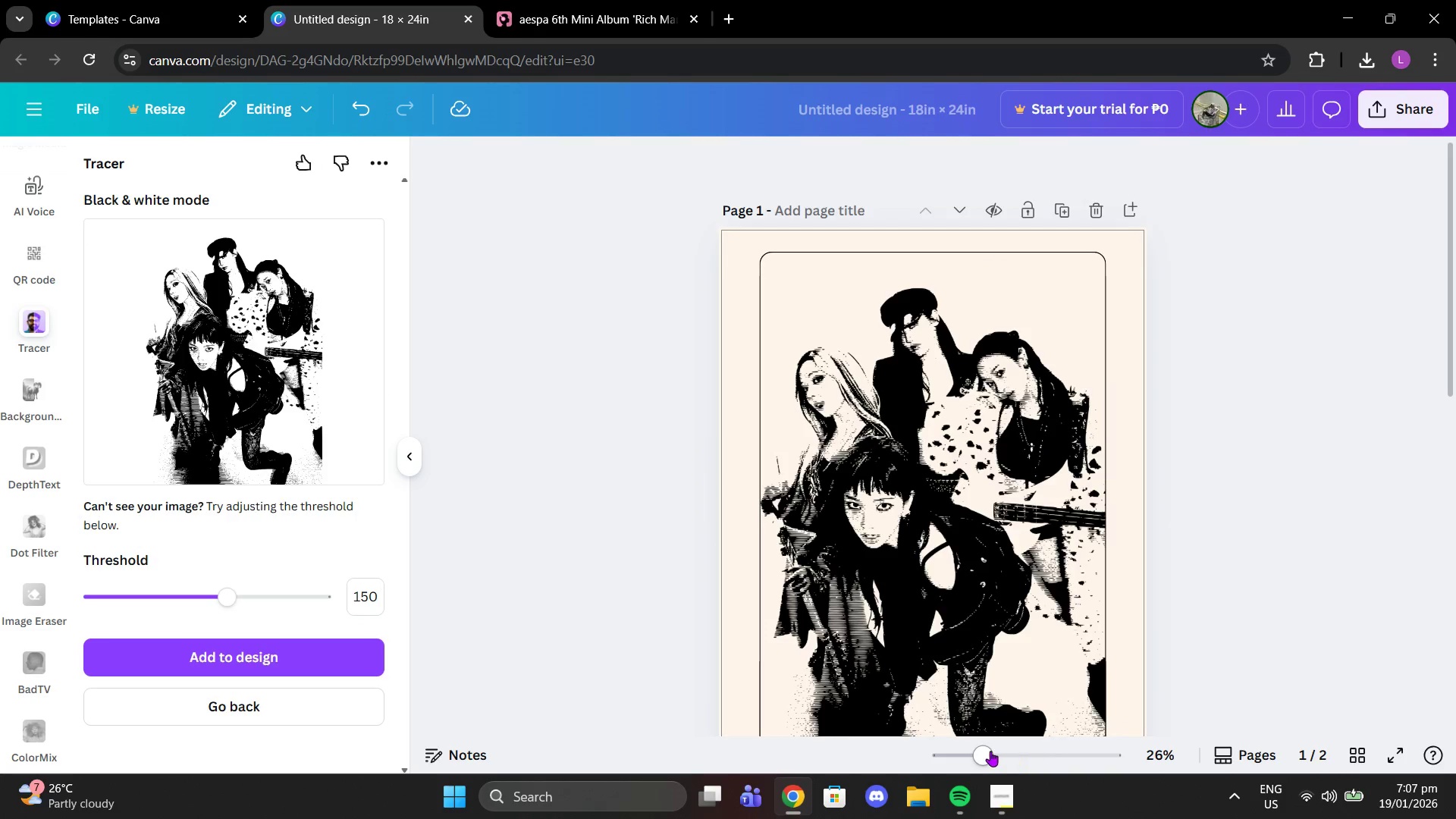 
left_click_drag(start_coordinate=[986, 752], to_coordinate=[969, 751])
 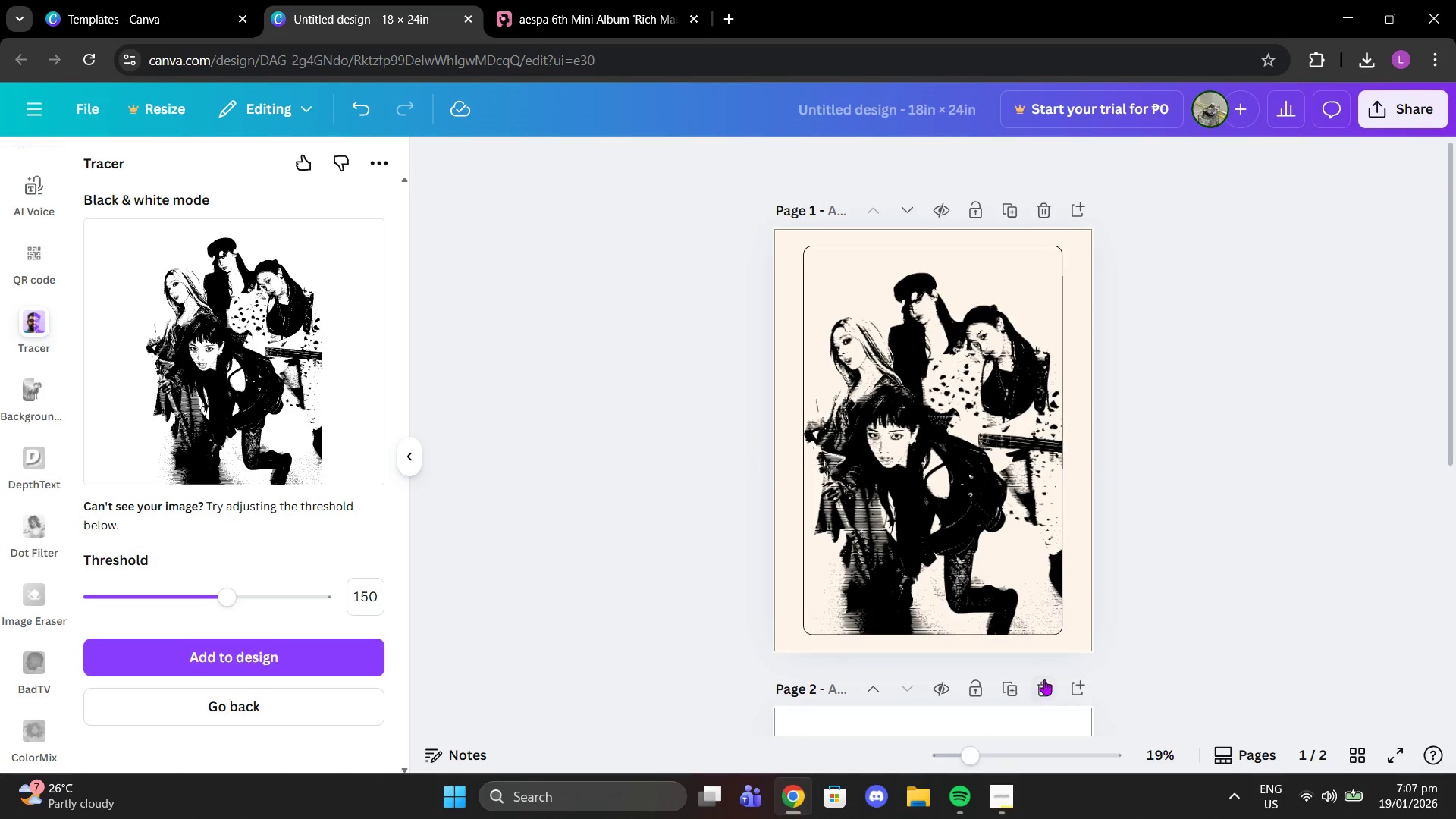 
scroll: coordinate [1044, 679], scroll_direction: down, amount: 2.0
 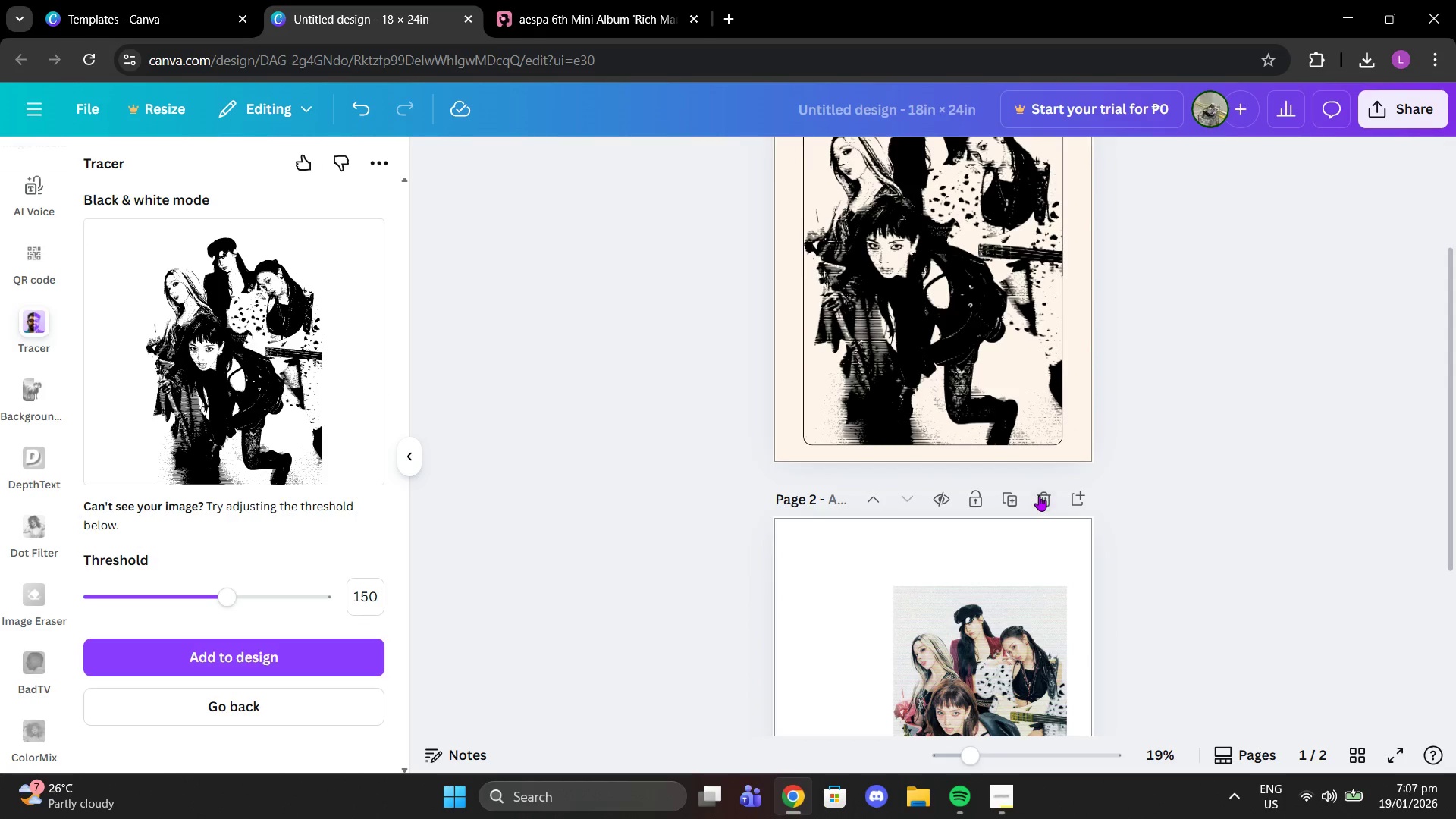 
left_click([1039, 495])
 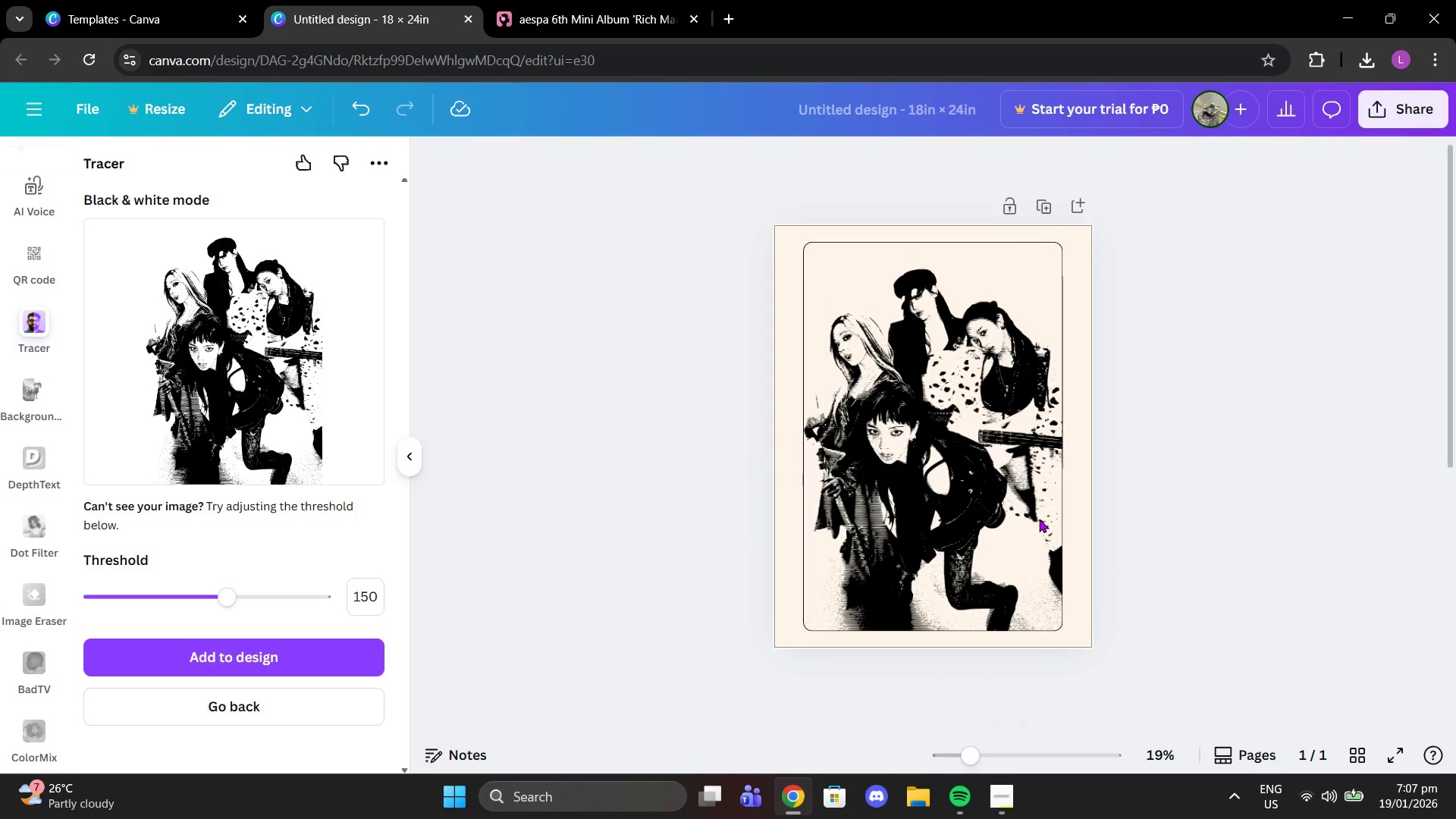 
scroll: coordinate [1039, 519], scroll_direction: up, amount: 2.0
 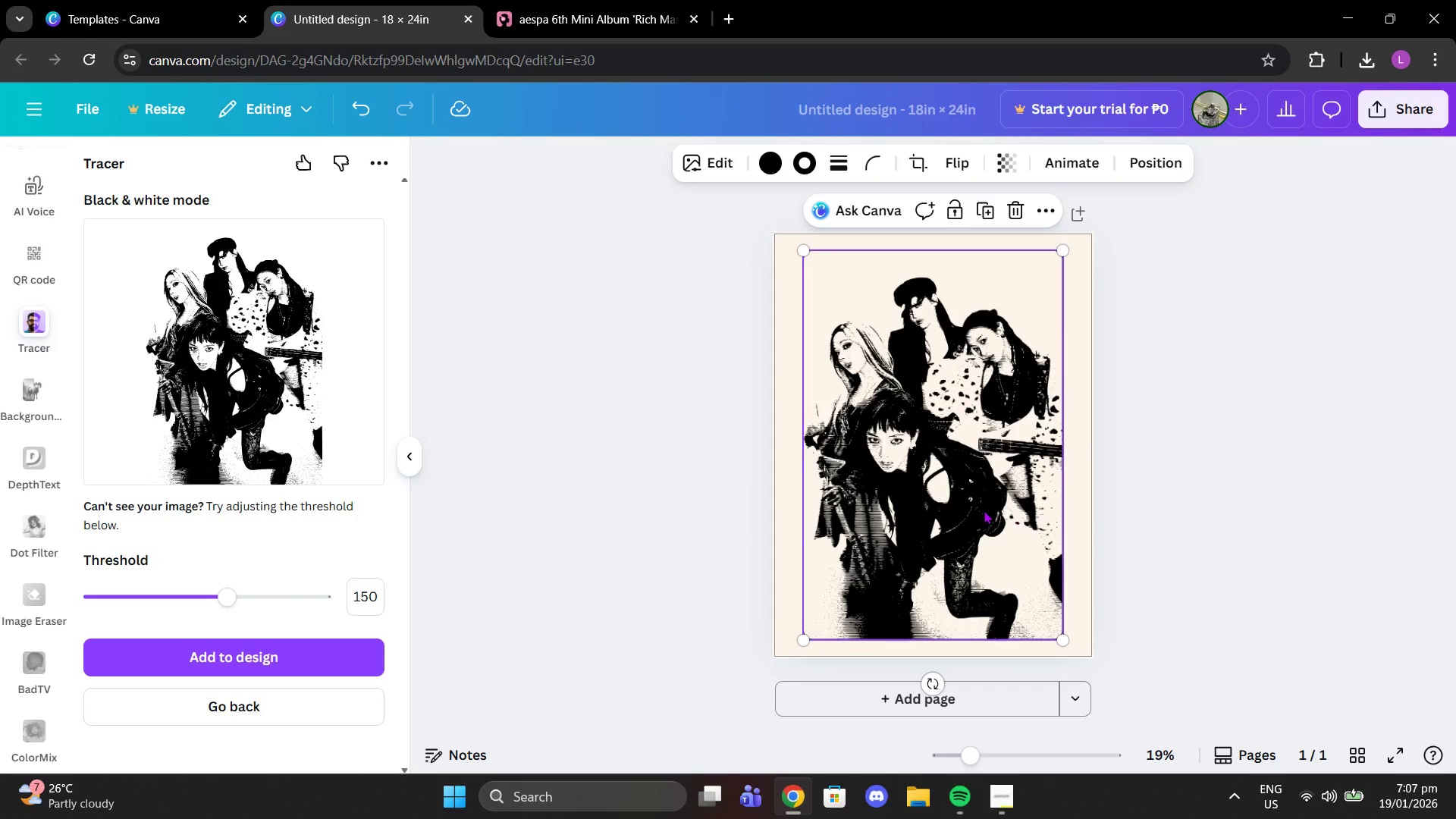 
left_click([647, 394])
 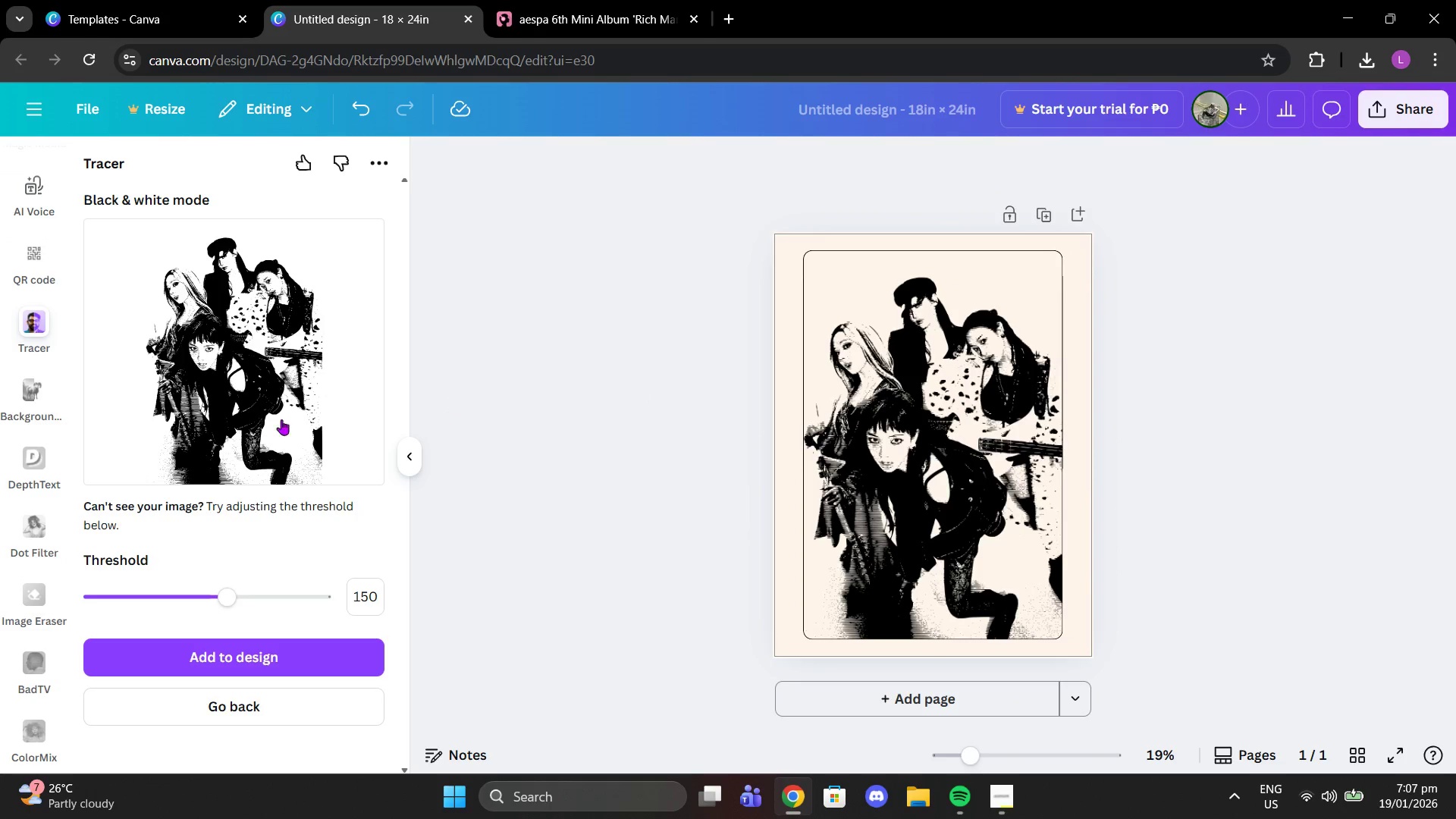 
wait(7.19)
 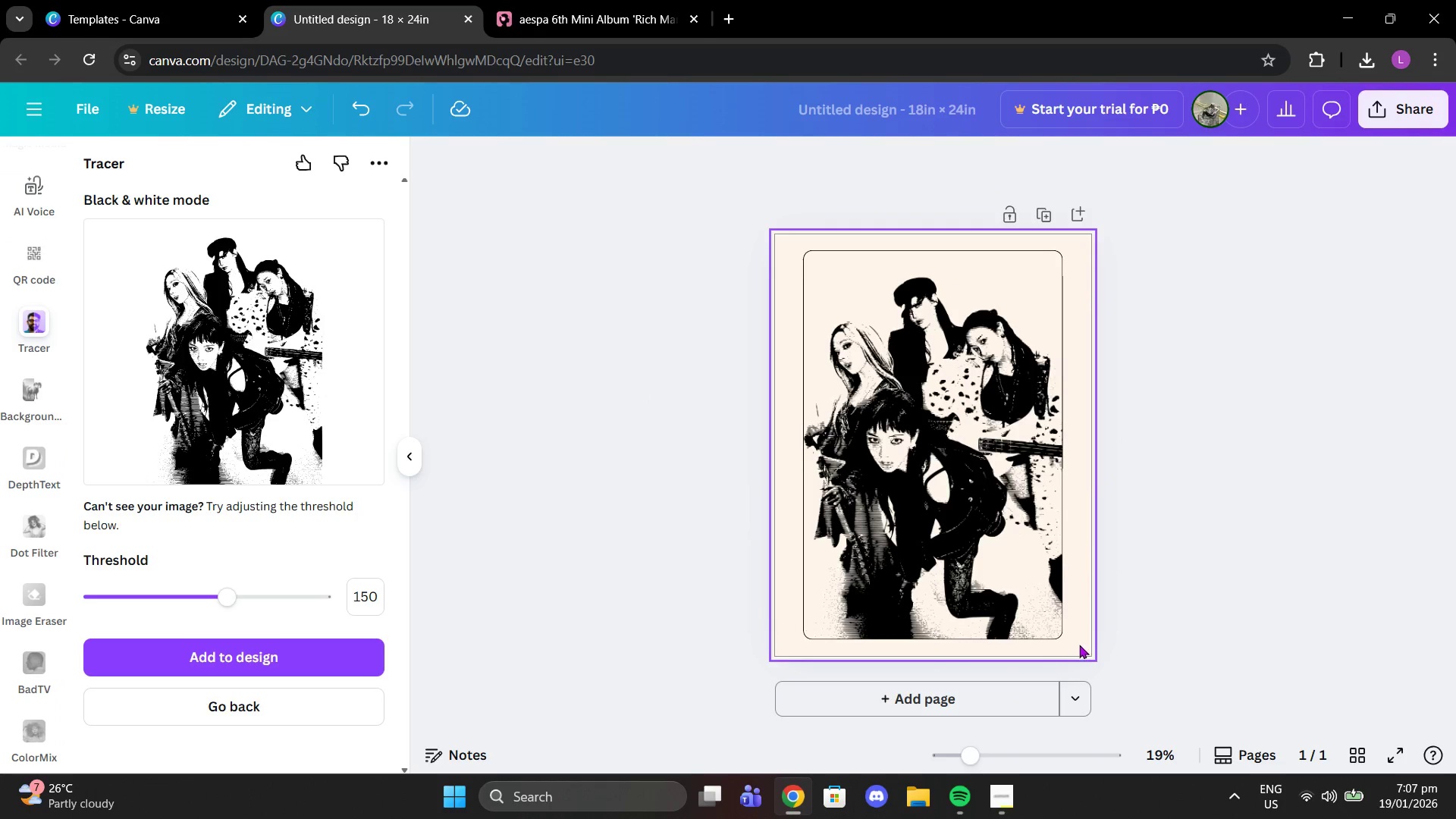 
scroll: coordinate [47, 230], scroll_direction: up, amount: 6.0
 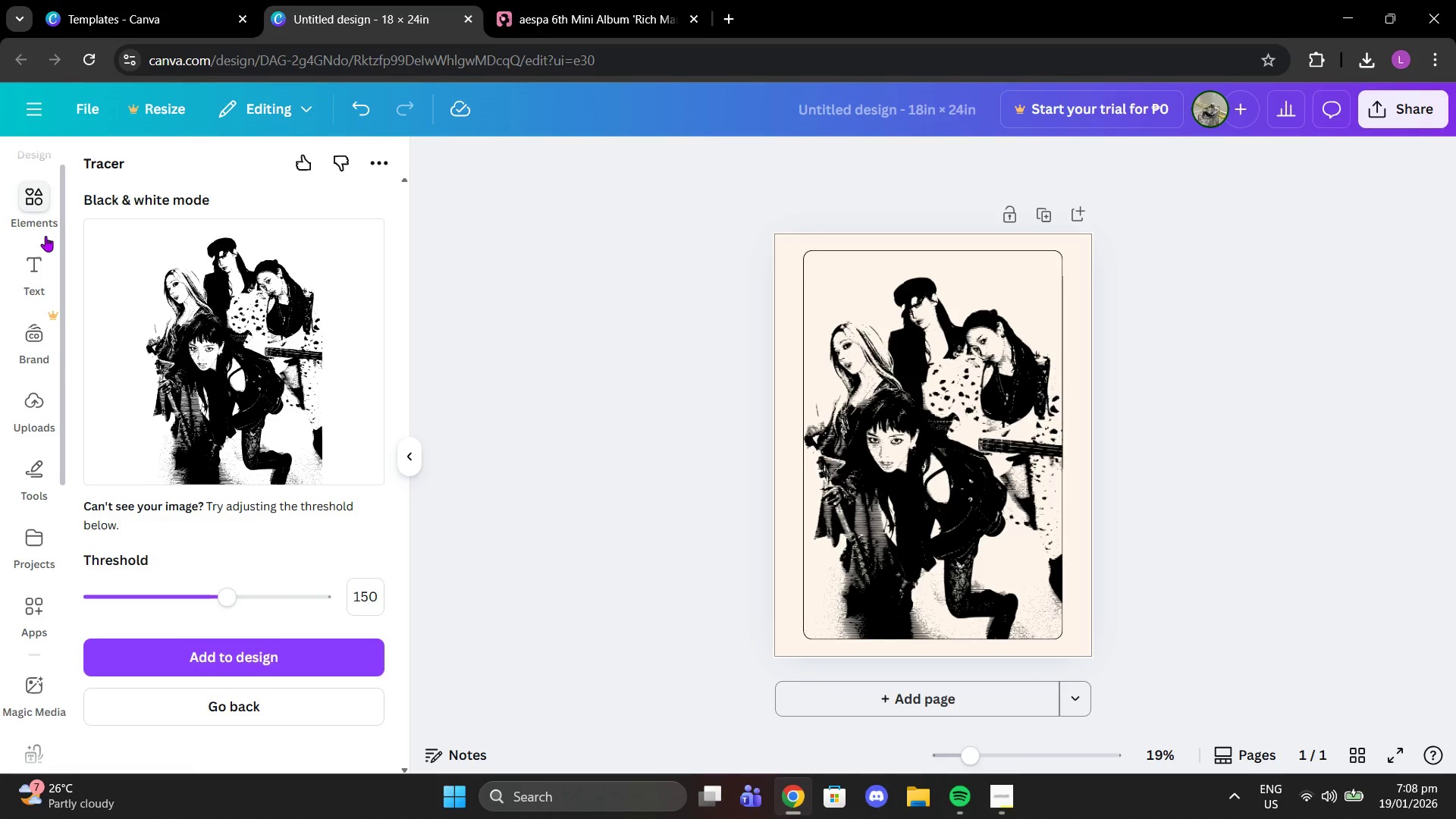 
wait(9.66)
 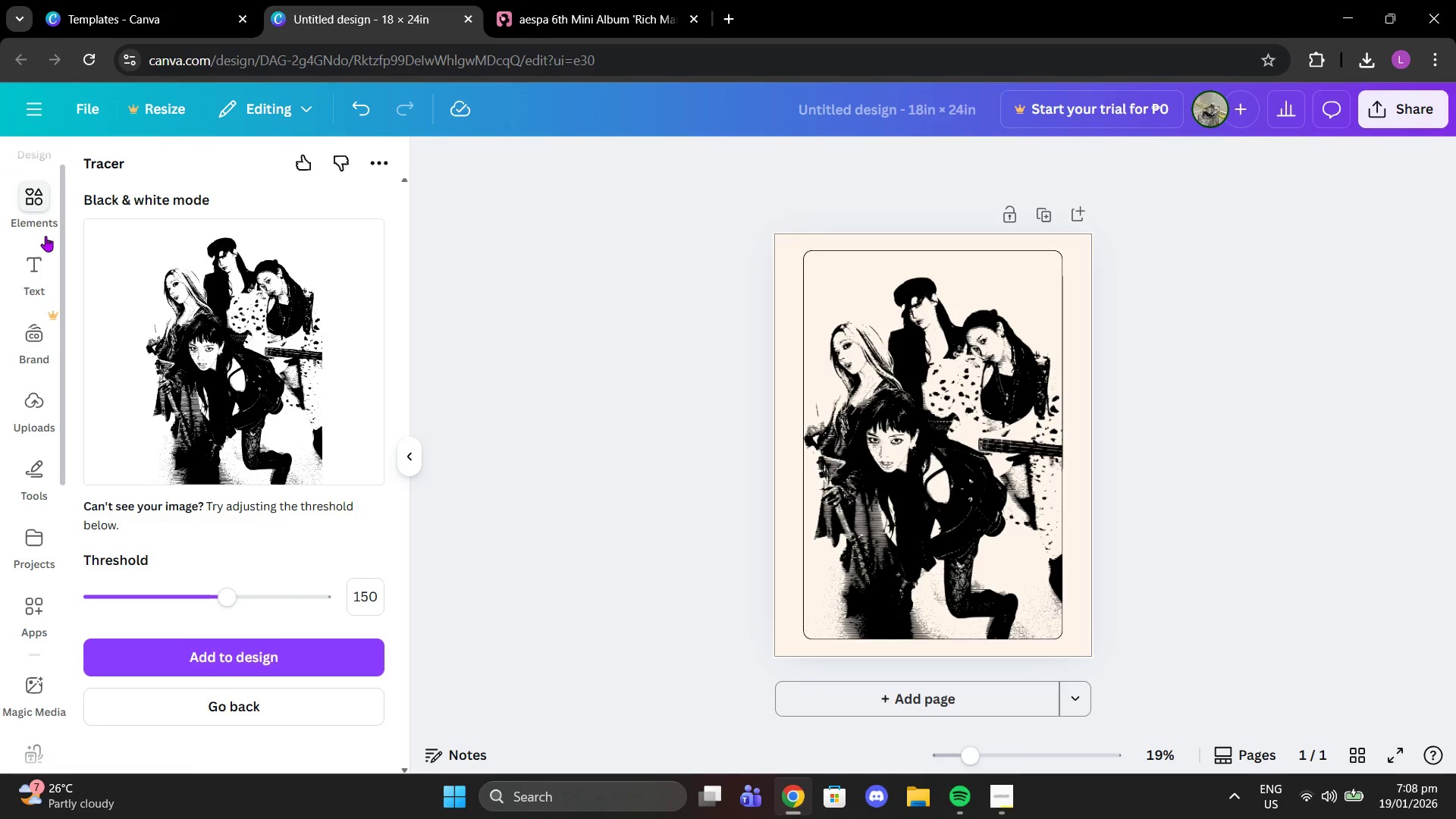 
left_click([413, 456])
 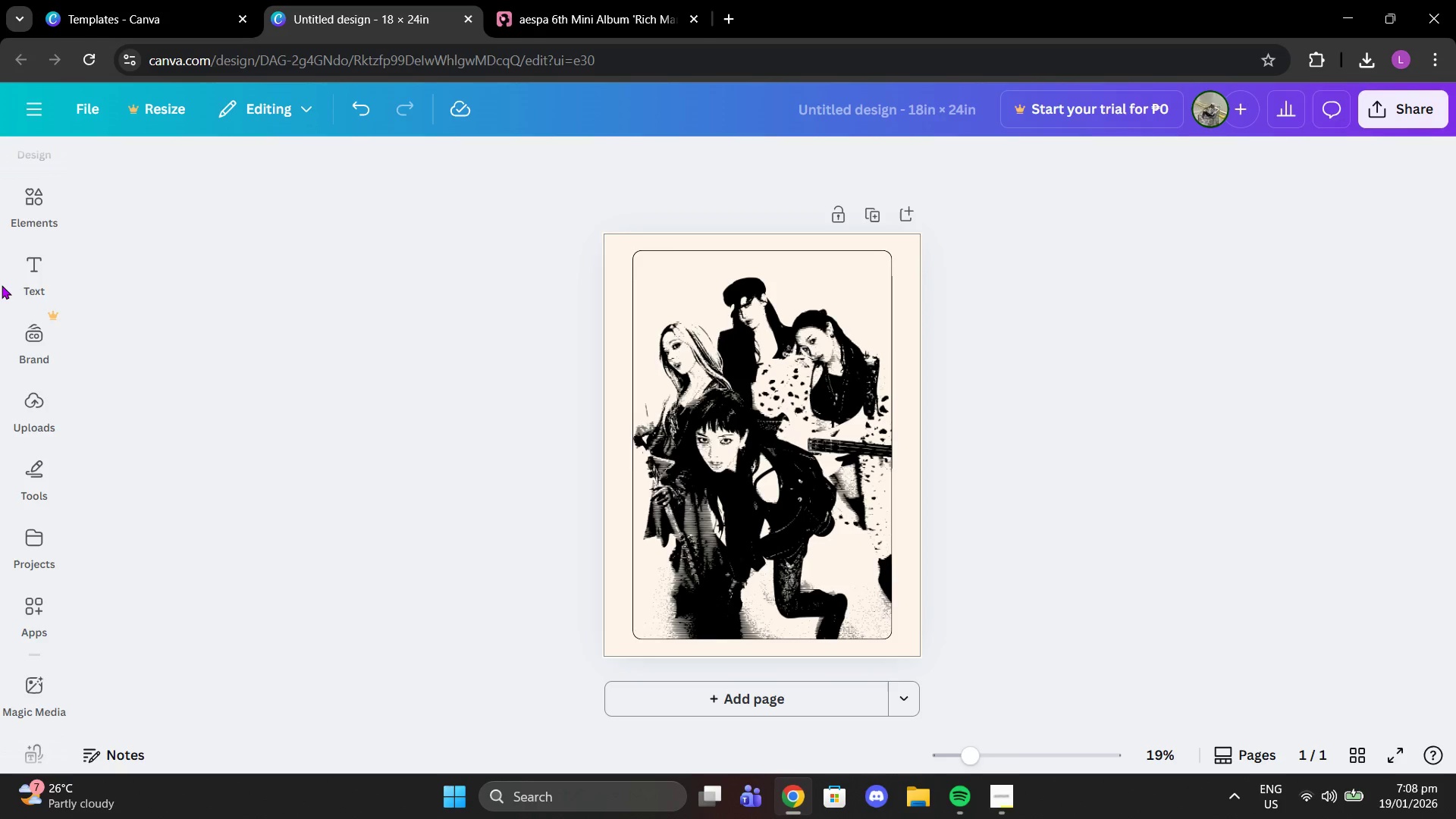 
wait(6.14)
 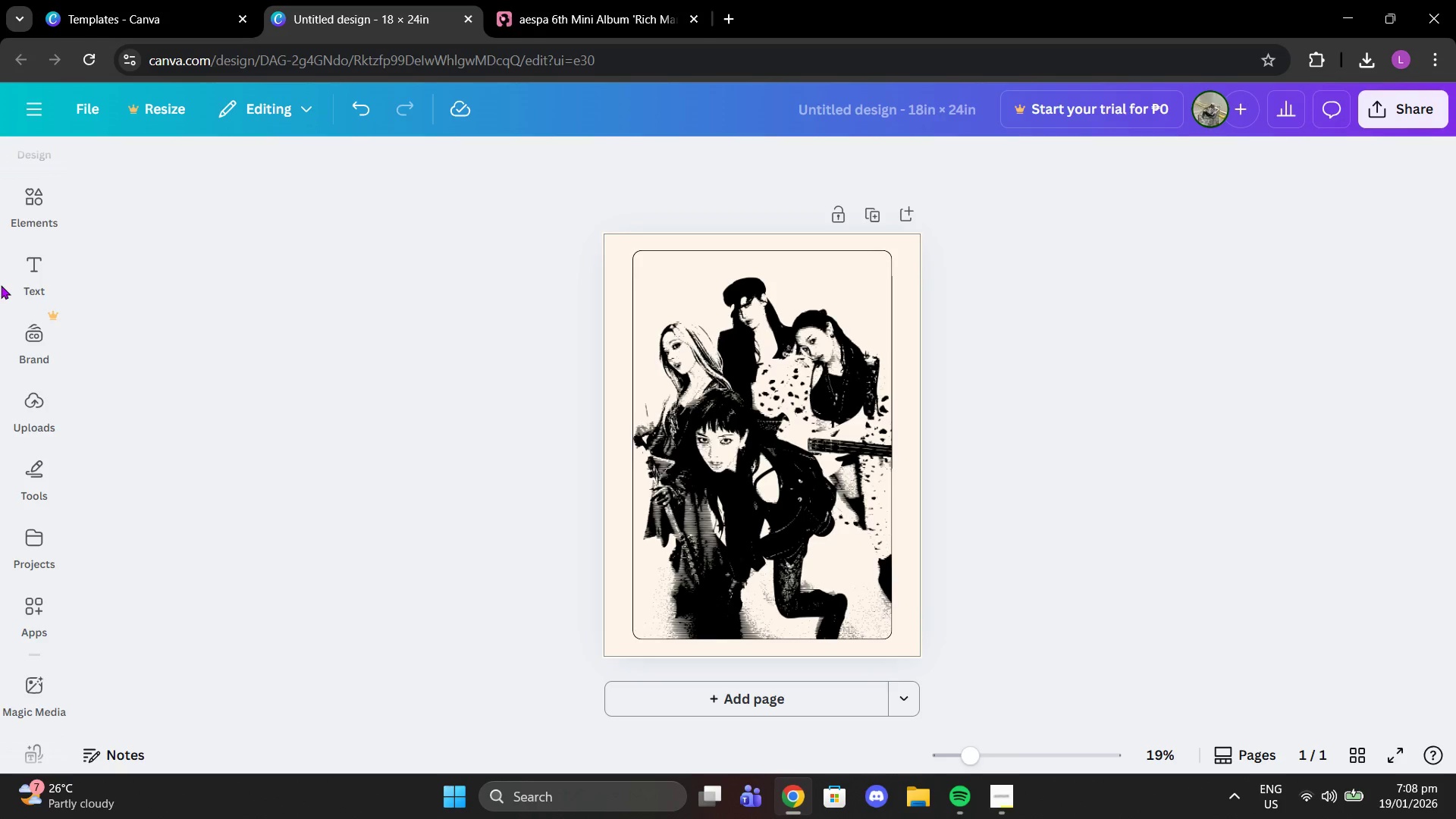 
left_click([36, 253])
 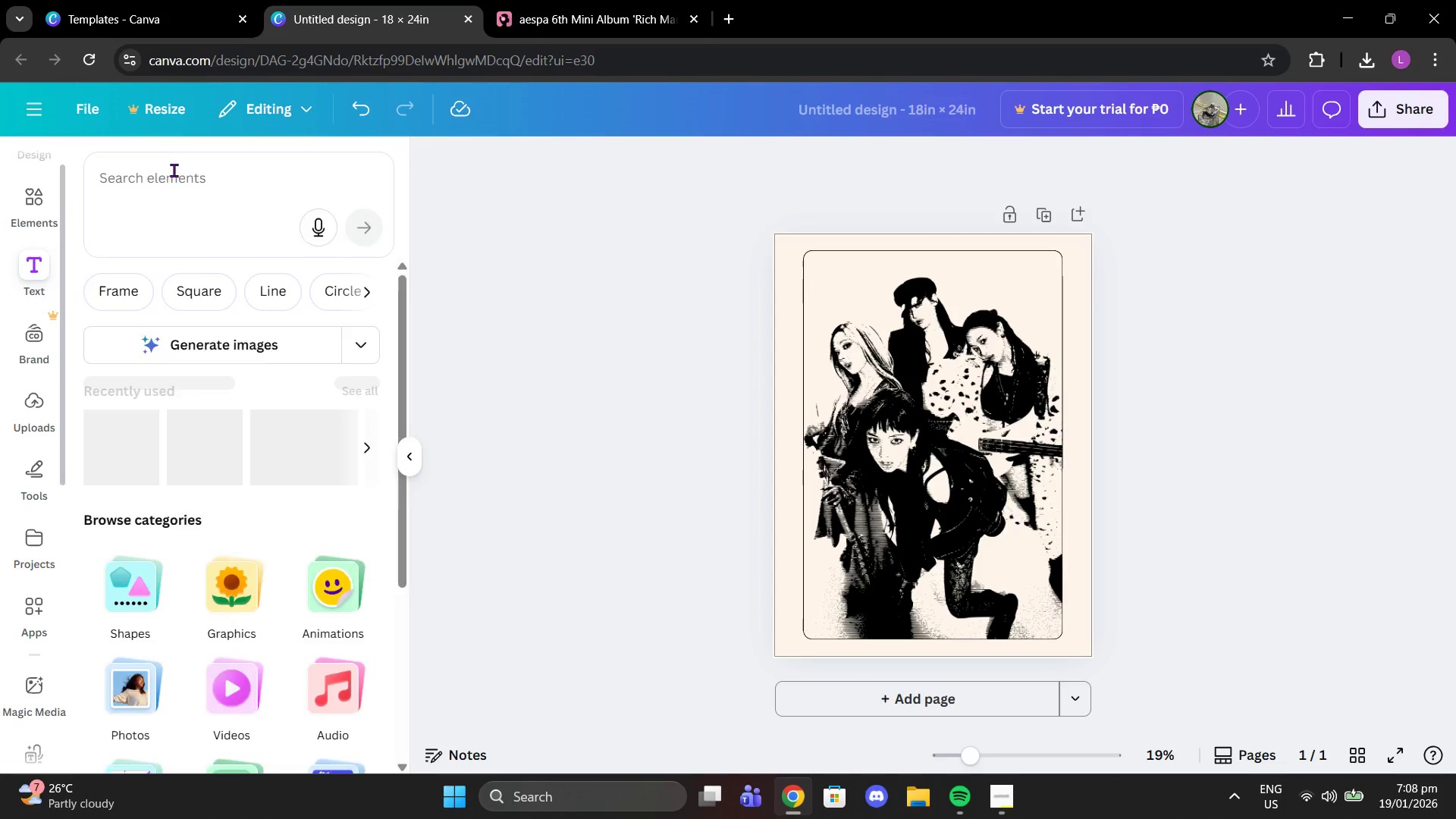 
left_click([176, 169])
 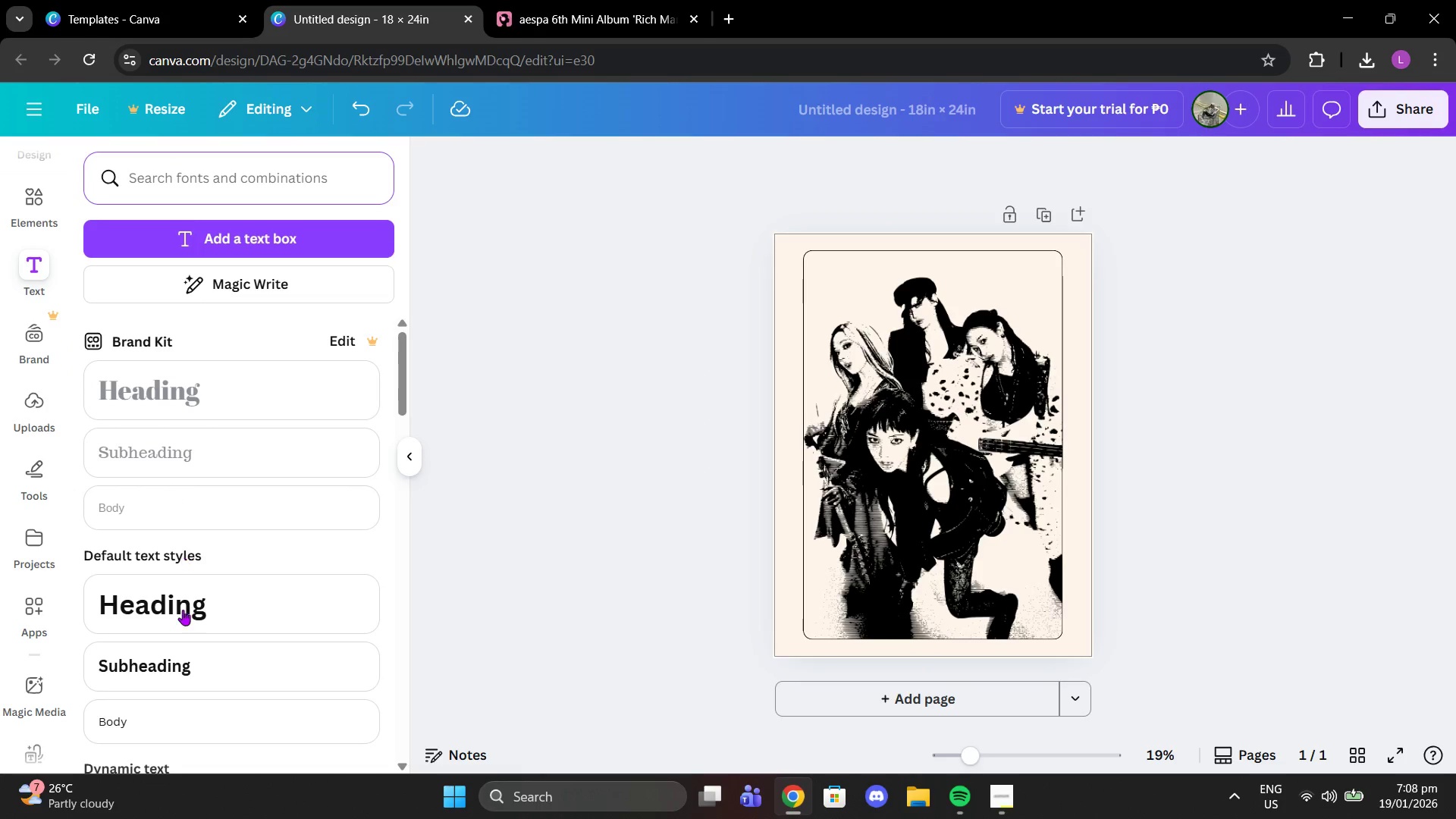 
left_click([184, 613])
 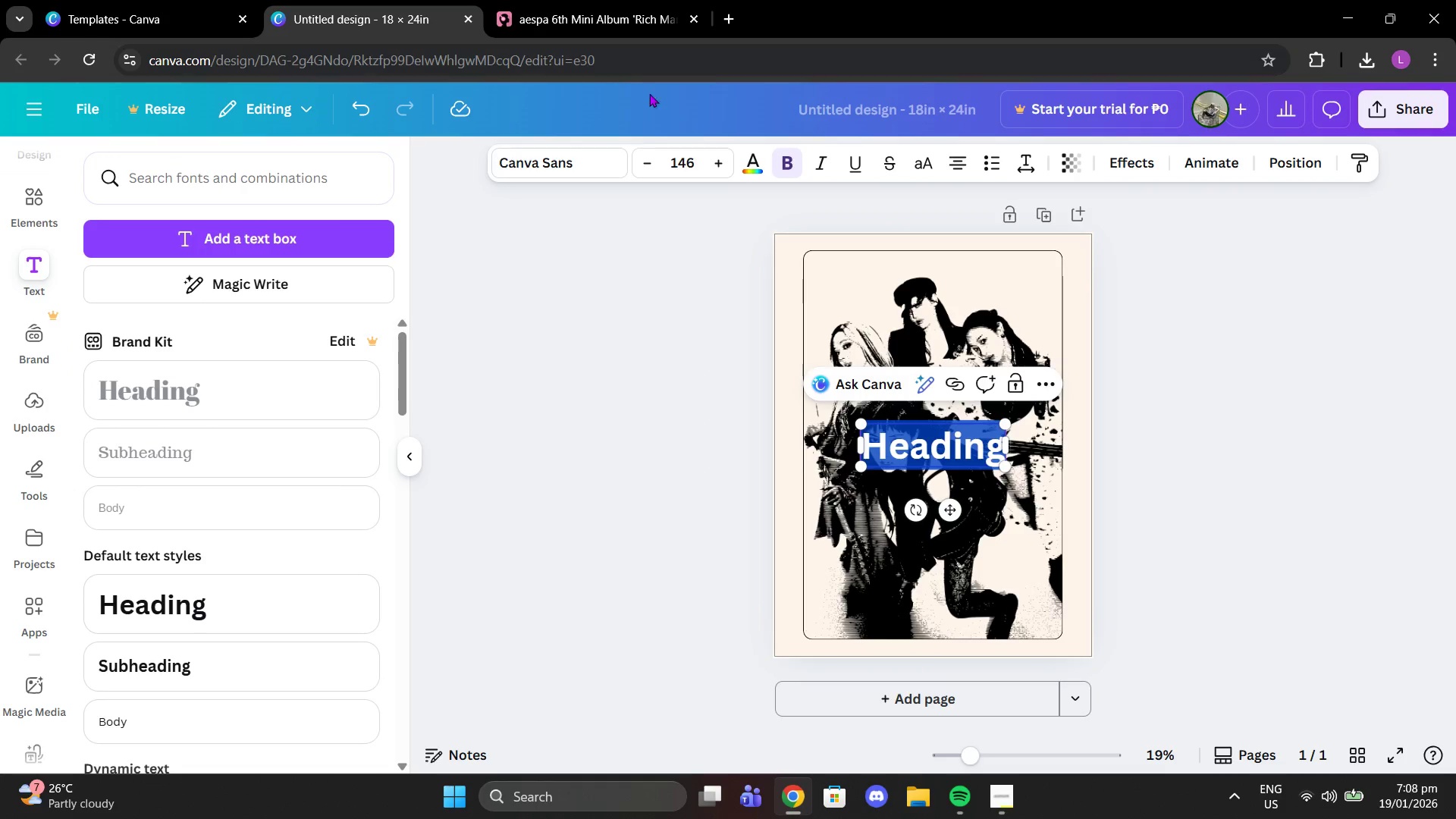 
left_click([569, 177])
 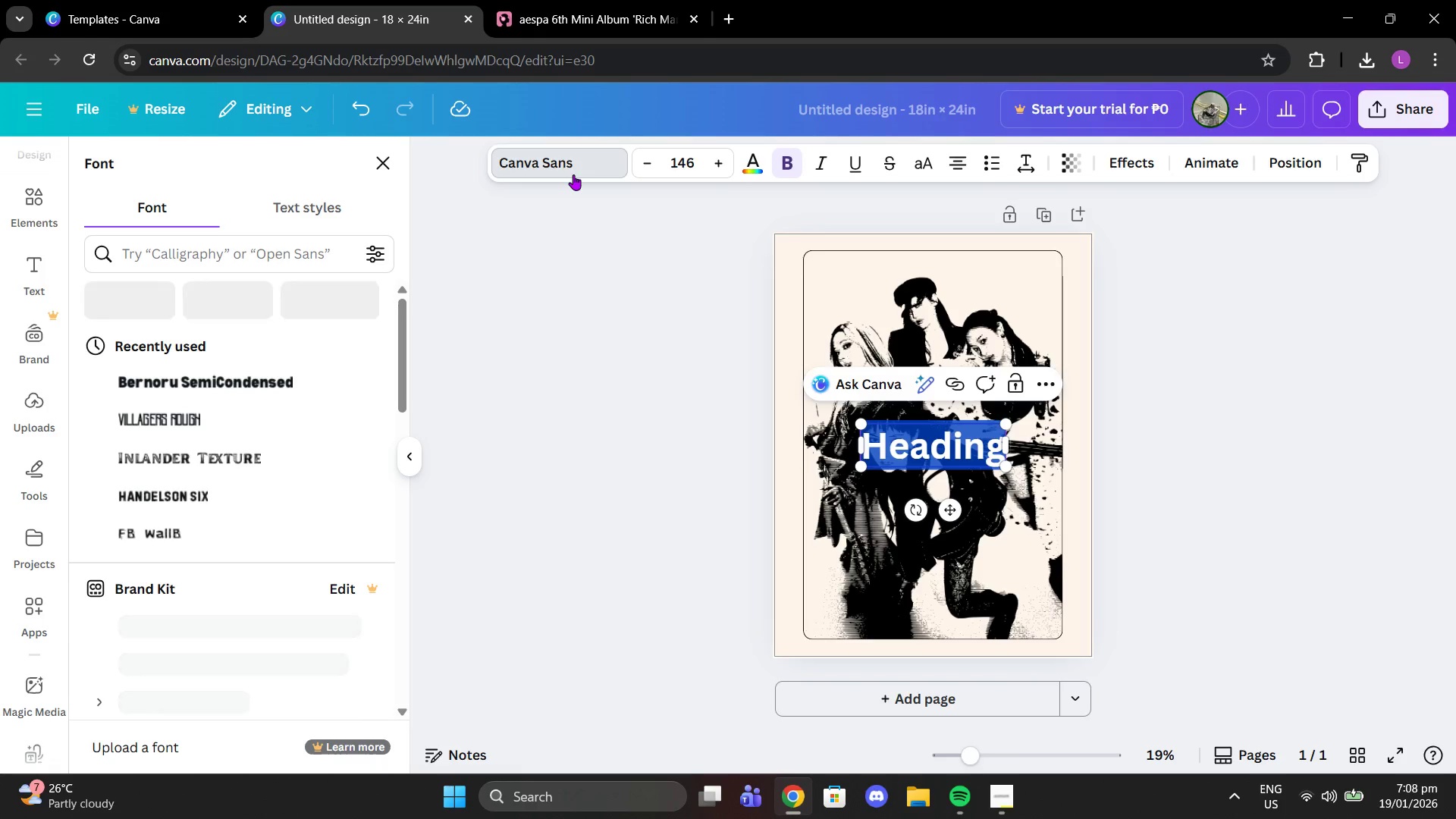 
type(ae)
key(Backspace)
type(il)
 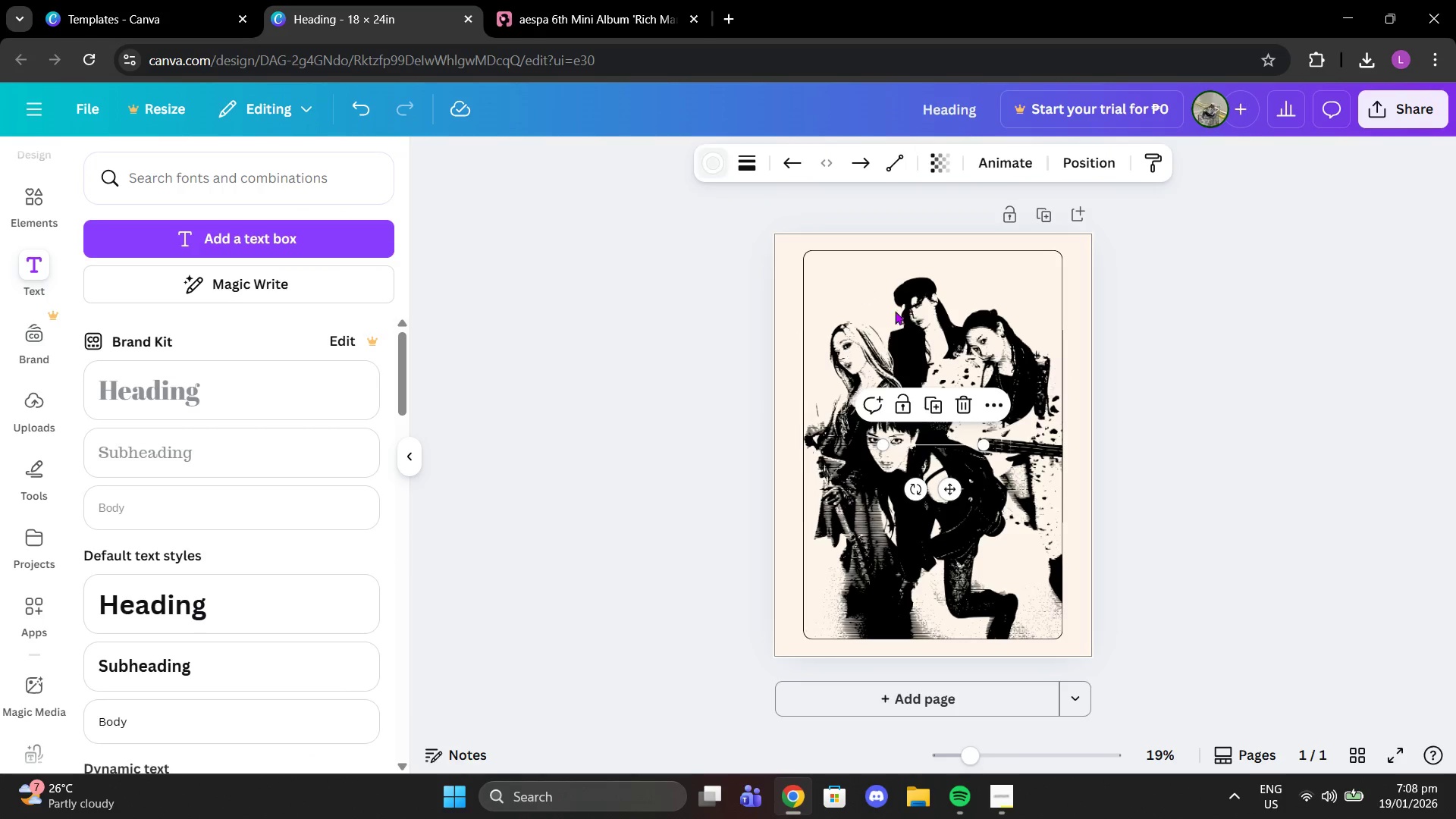 
key(Control+Z)
 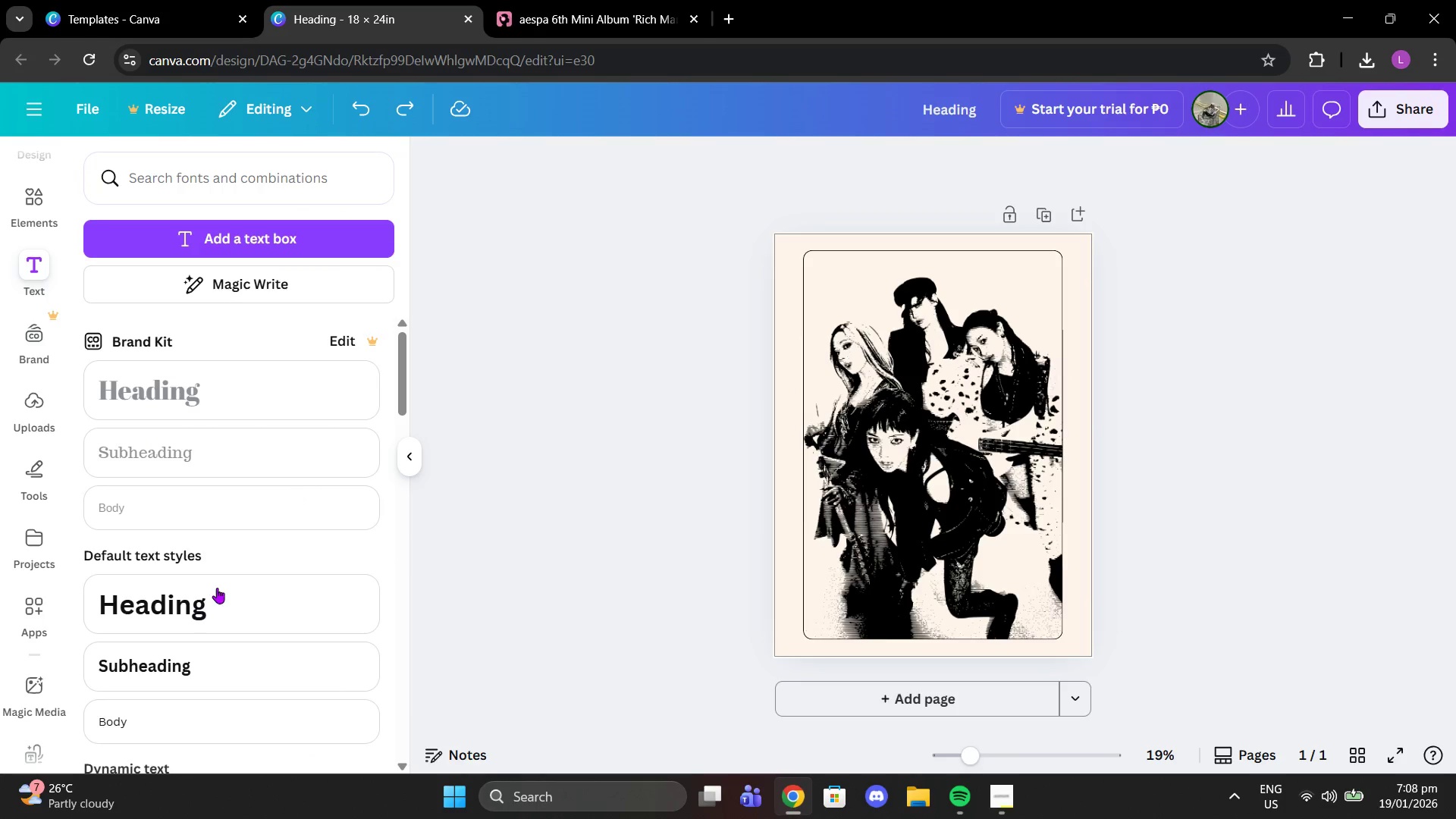 
left_click([216, 604])
 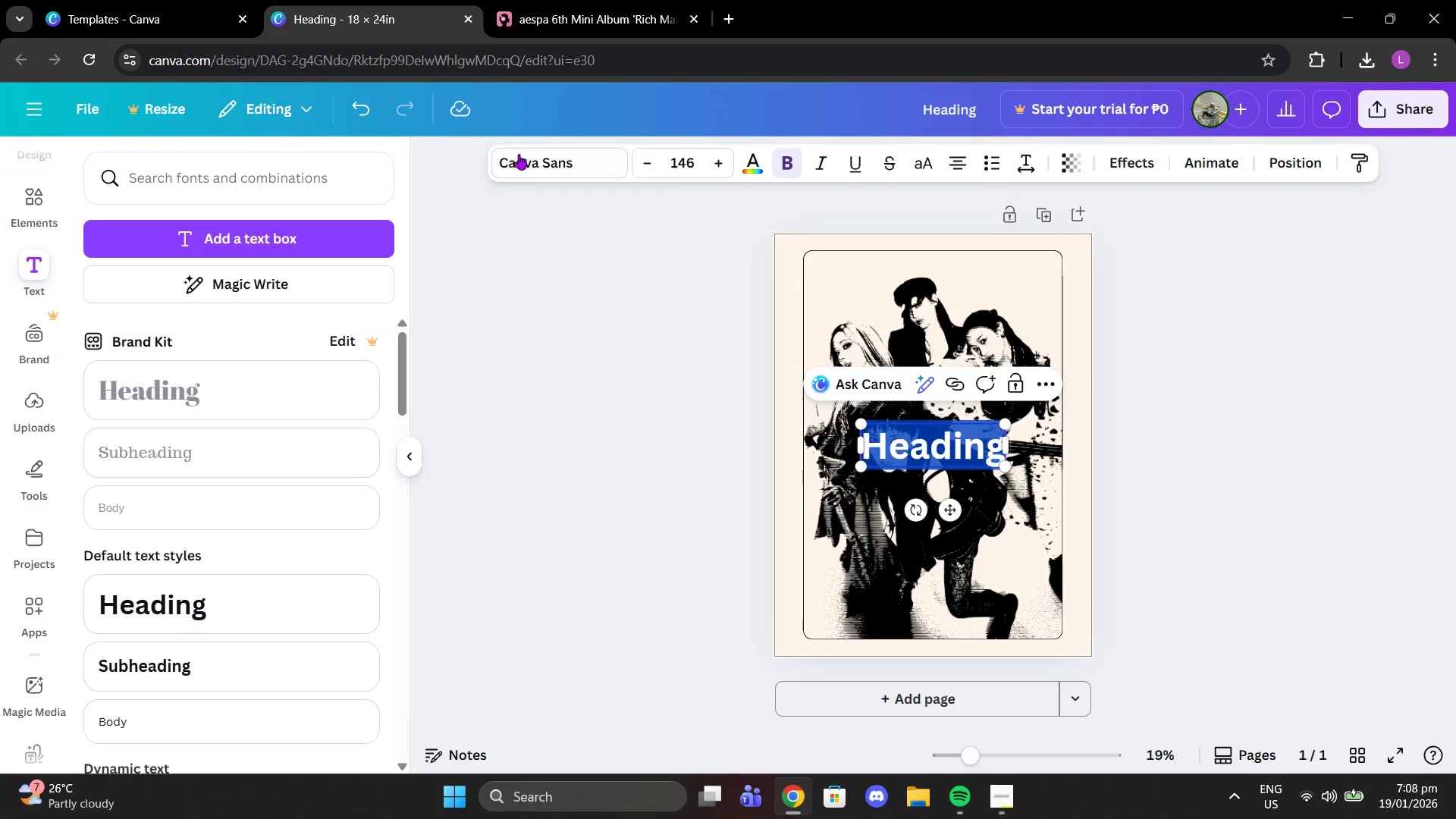 
left_click([519, 150])
 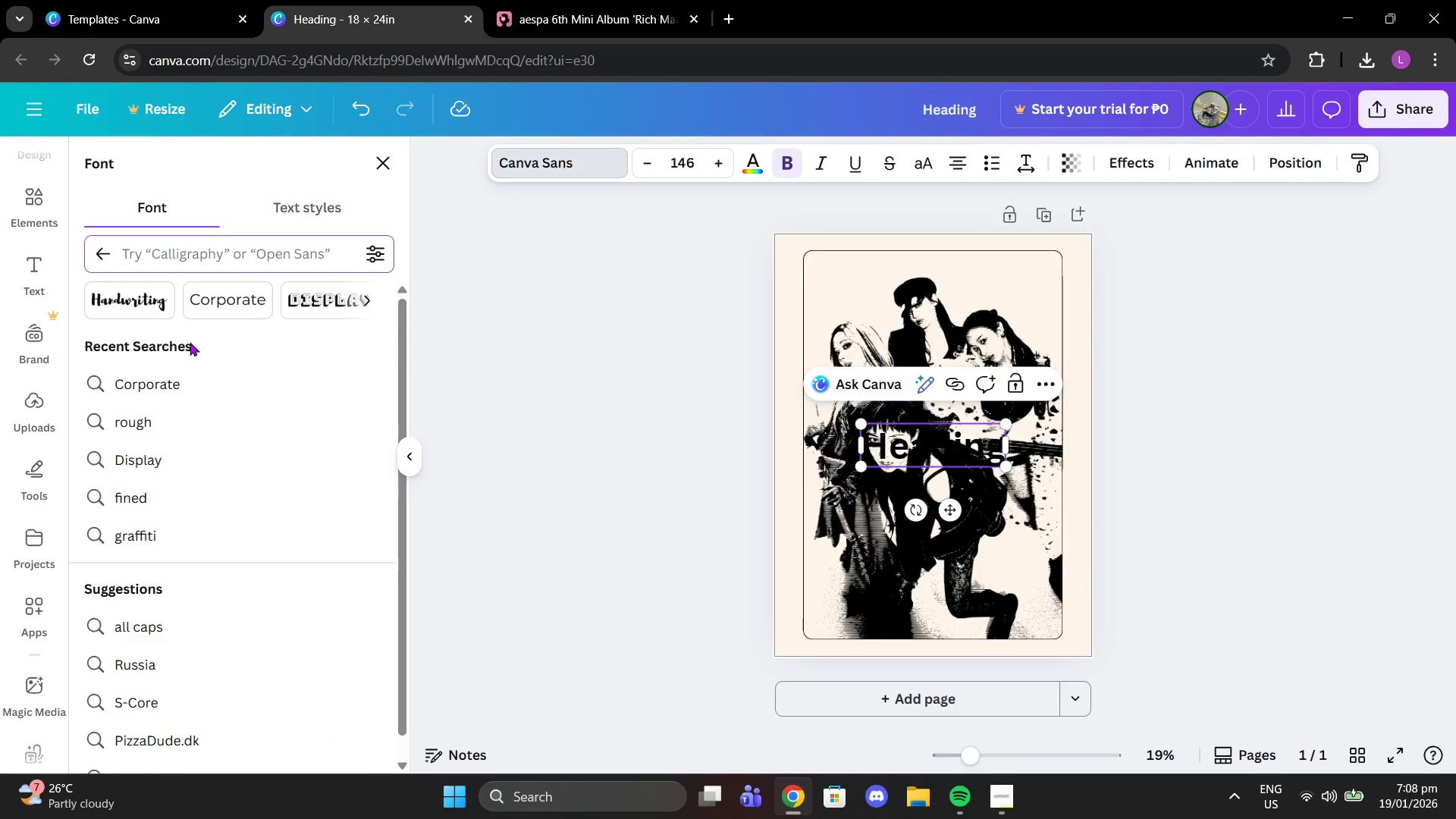 
type(ailerion)
 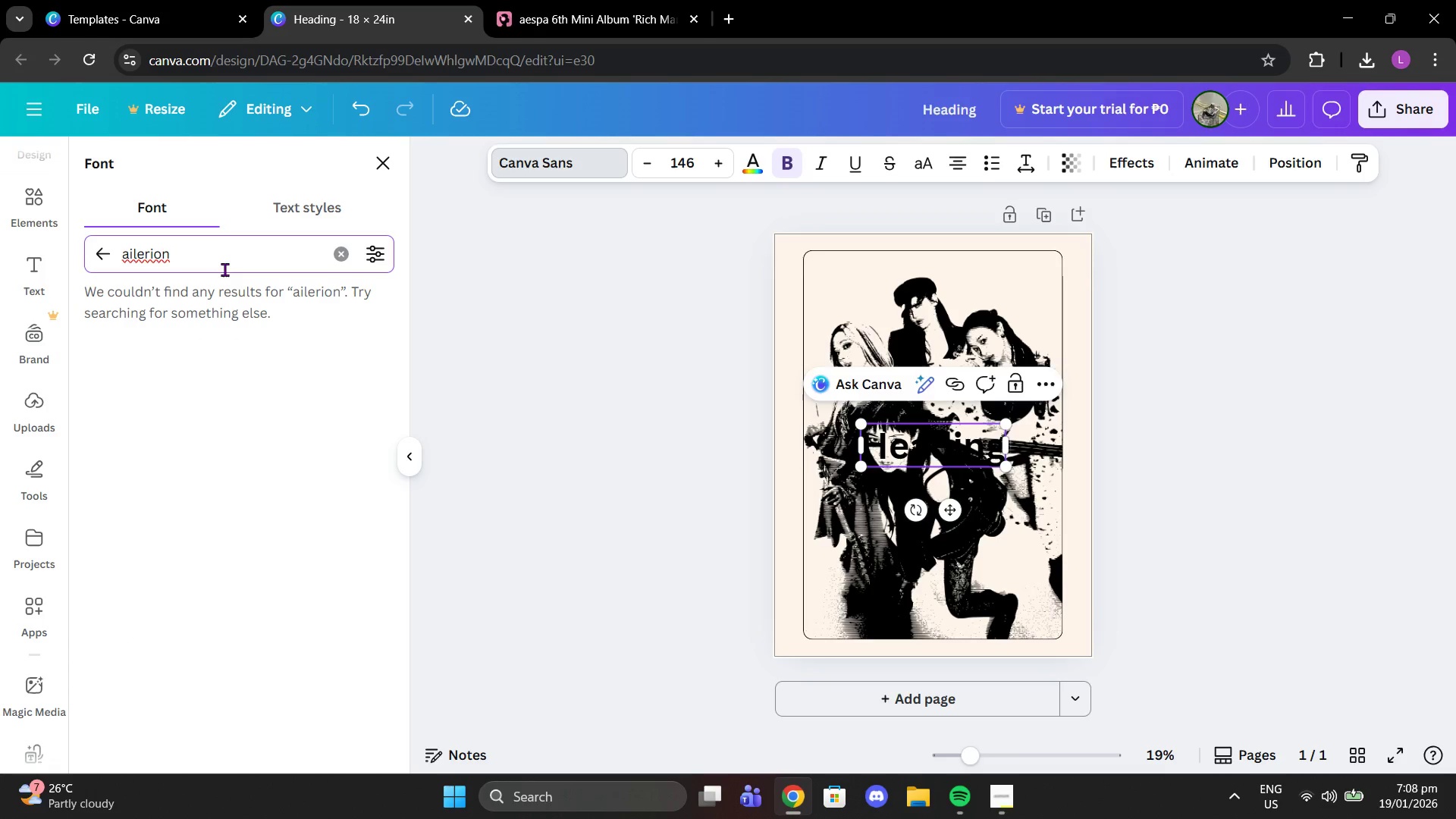 
key(Backspace)
 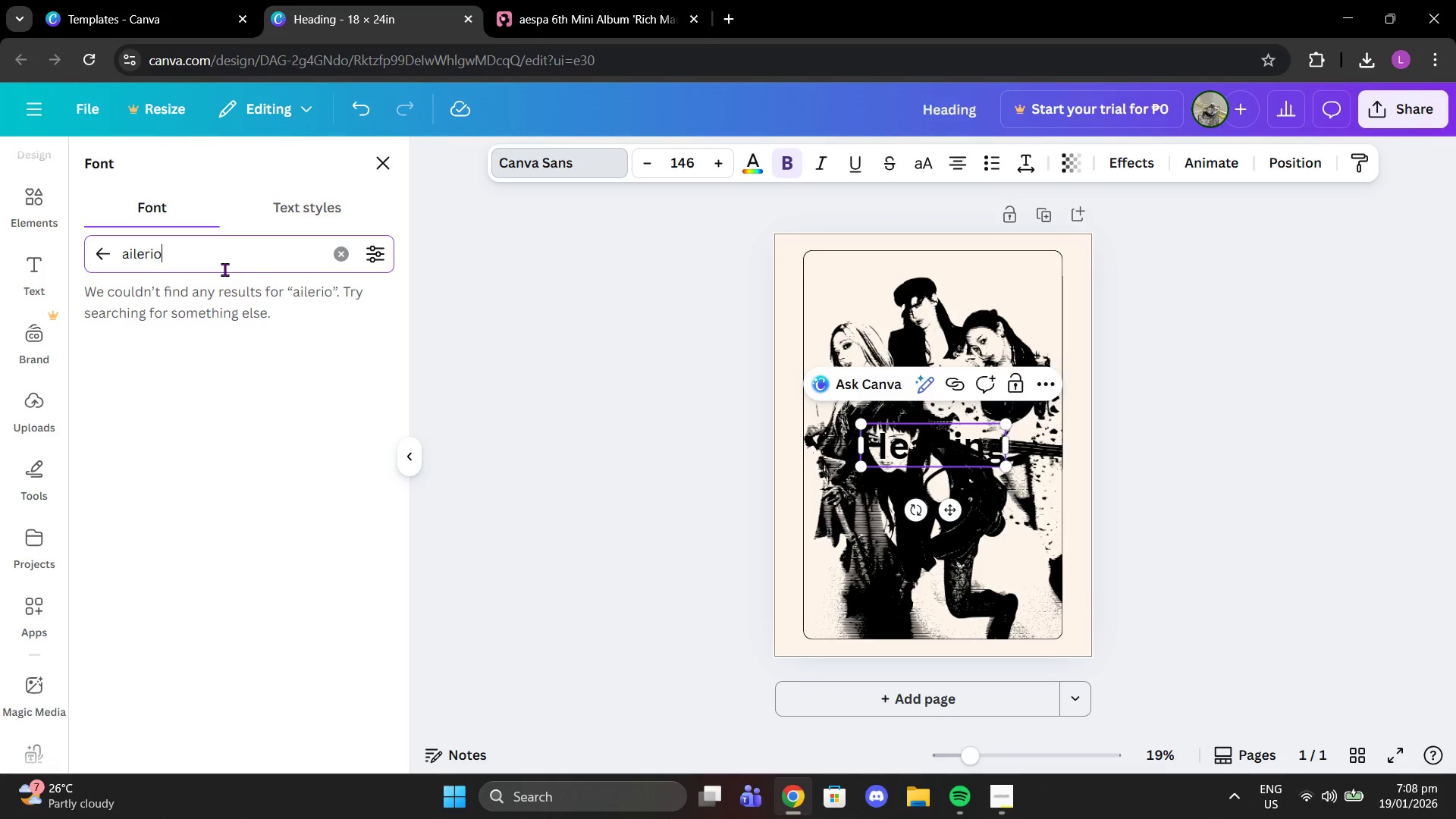 
key(Backspace)
 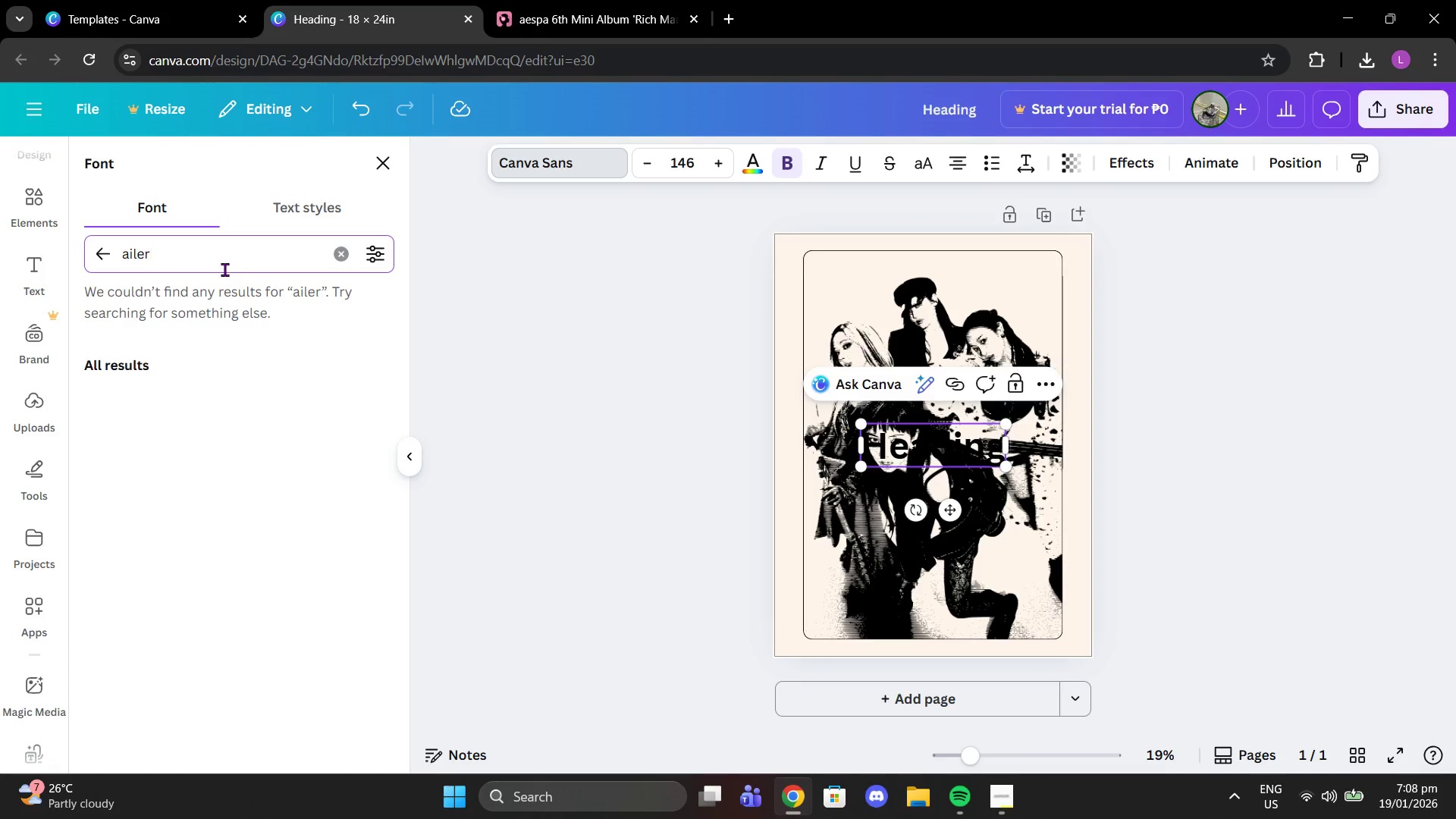 
key(Backspace)
 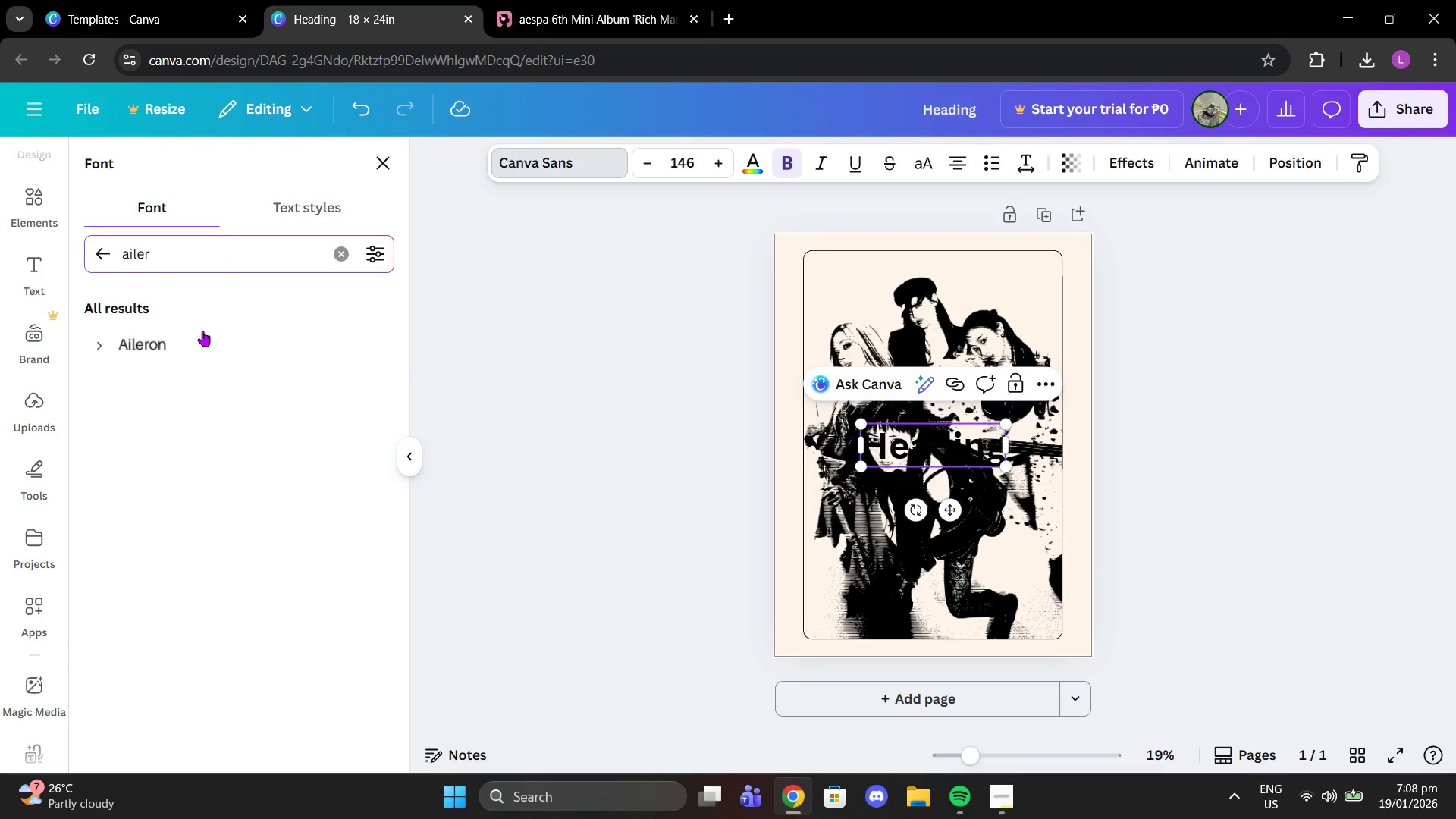 
left_click([202, 331])
 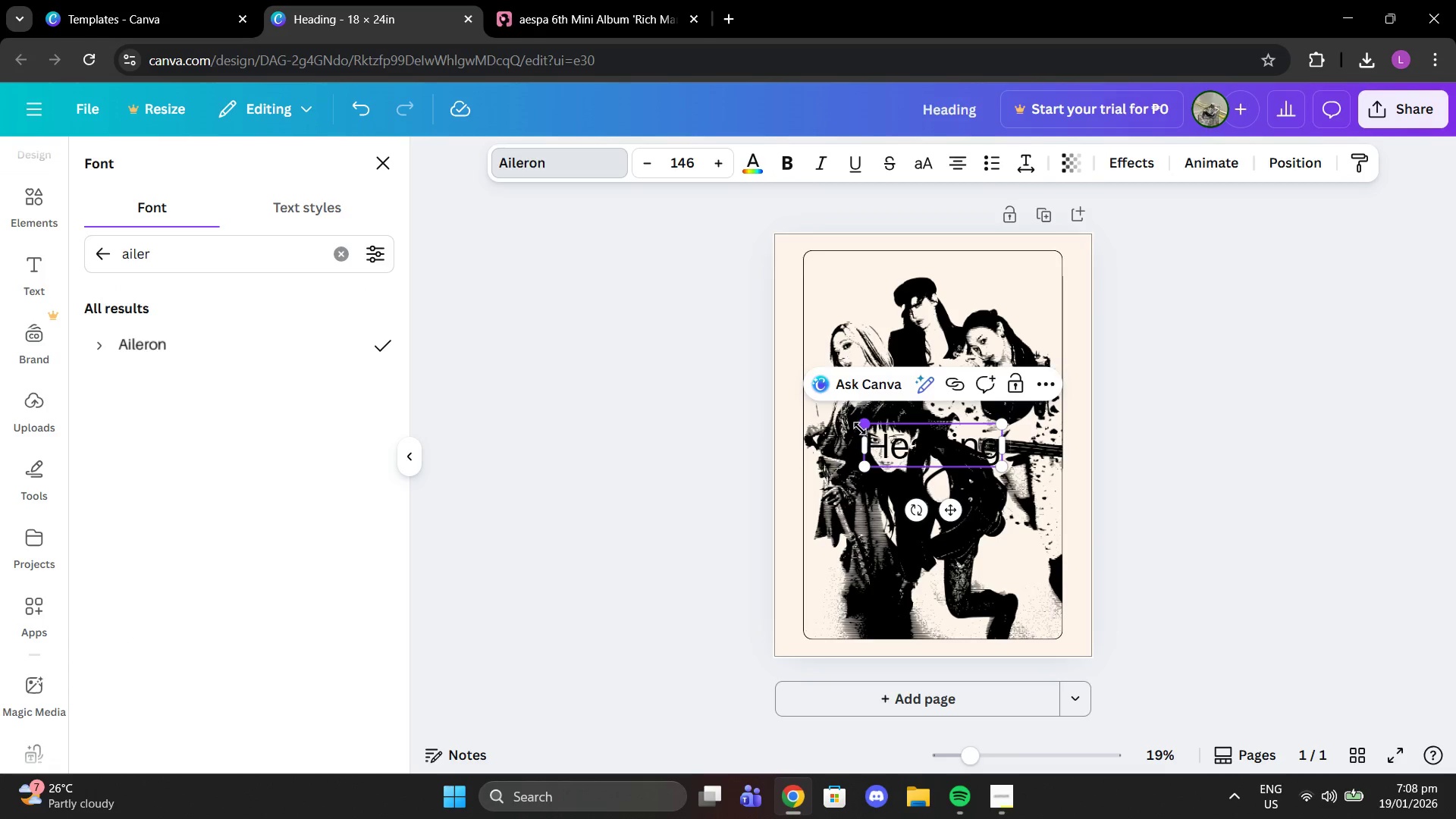 
left_click_drag(start_coordinate=[867, 423], to_coordinate=[748, 308])
 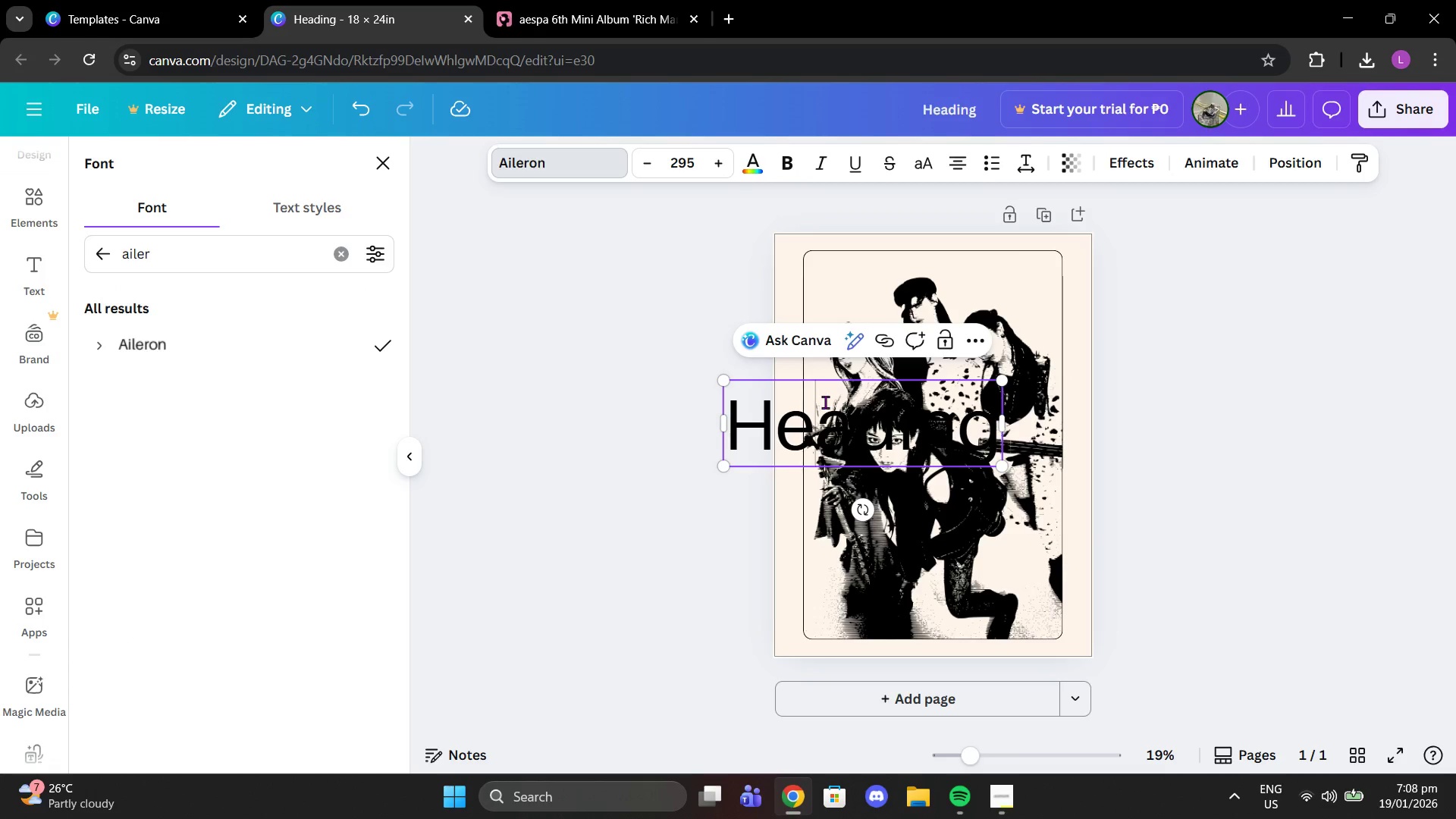 
left_click_drag(start_coordinate=[825, 402], to_coordinate=[897, 337])
 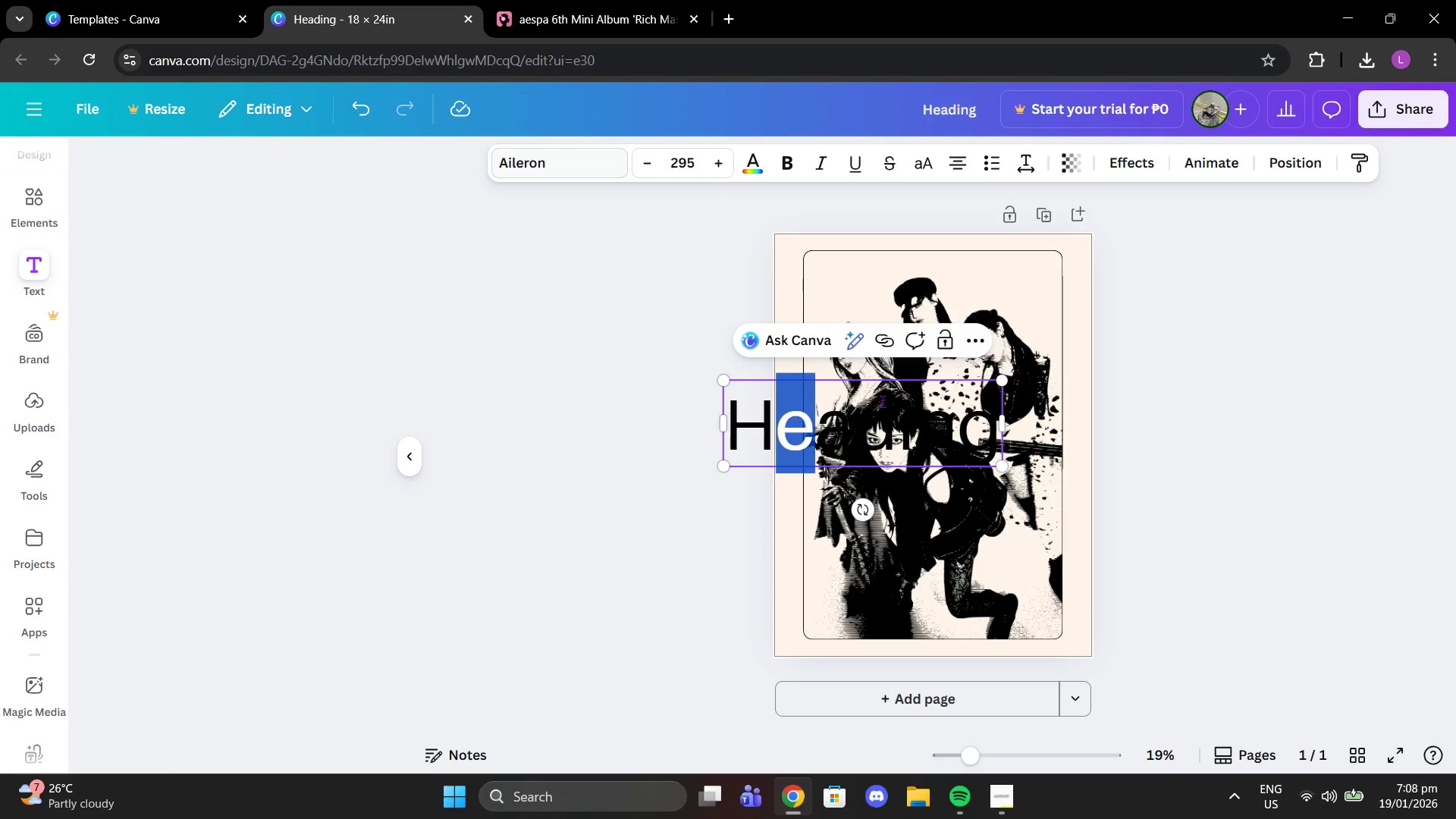 
left_click_drag(start_coordinate=[880, 404], to_coordinate=[944, 334])
 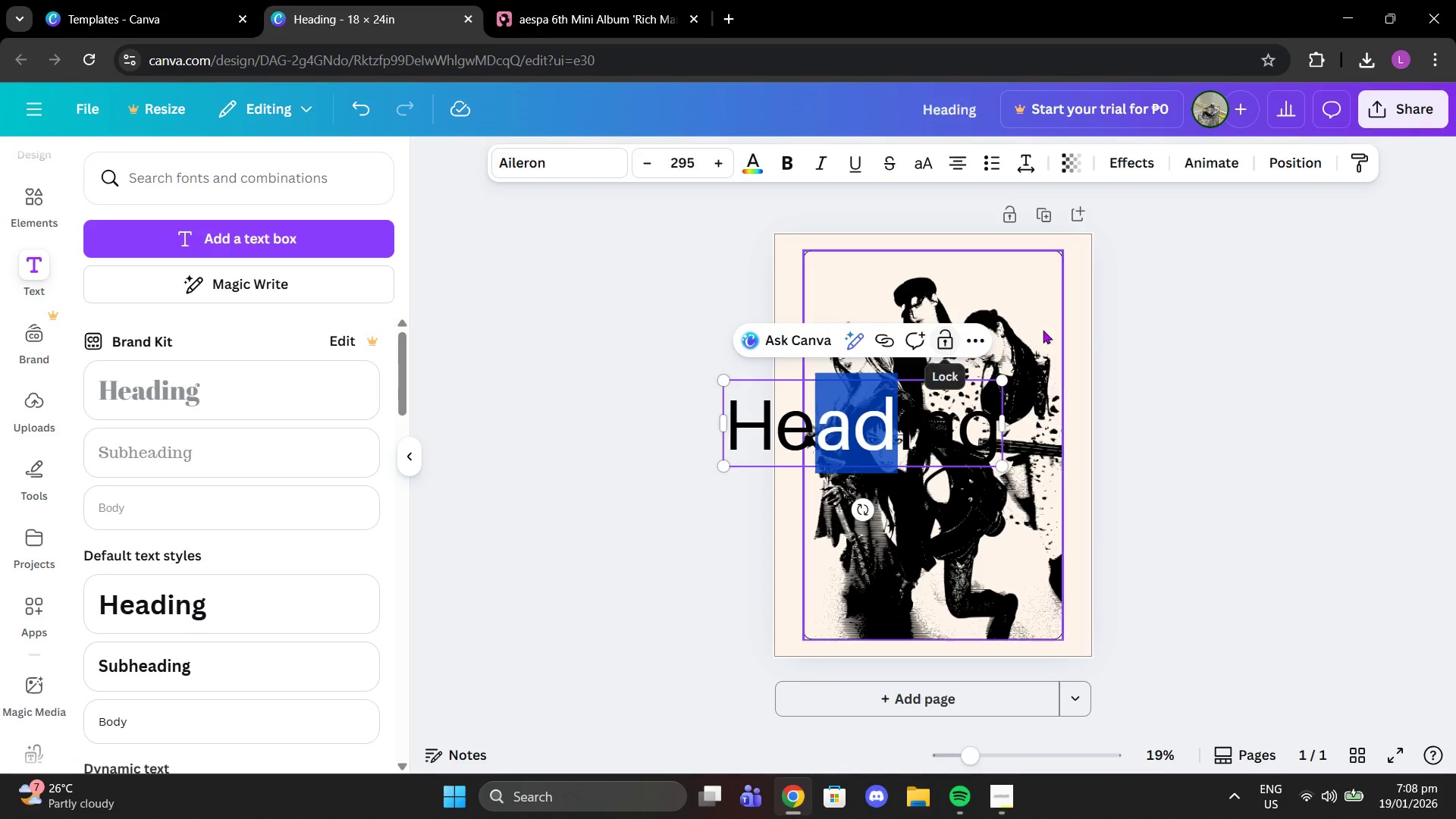 
left_click_drag(start_coordinate=[1050, 330], to_coordinate=[1093, 326])
 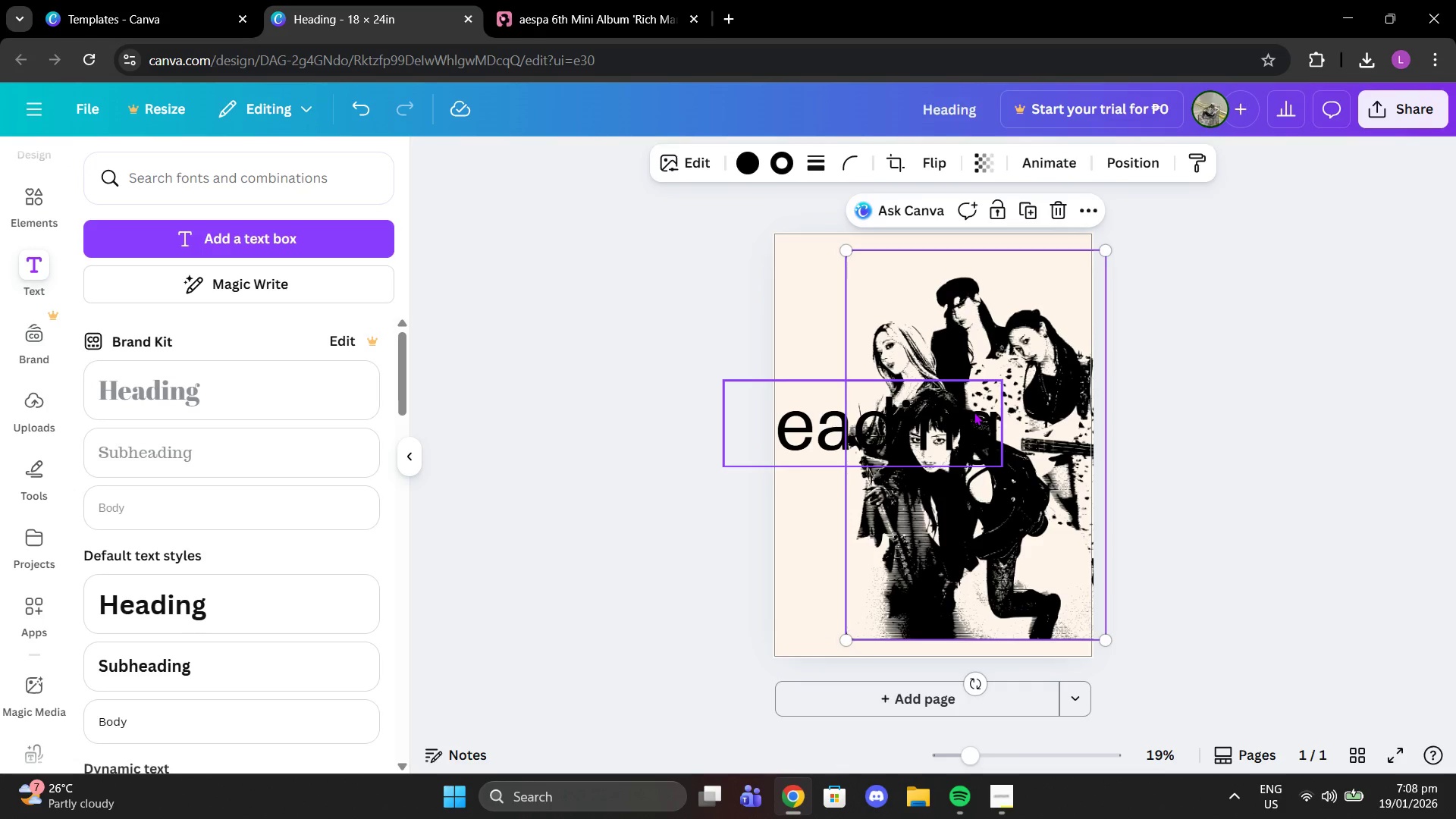 
key(Control+Z)
 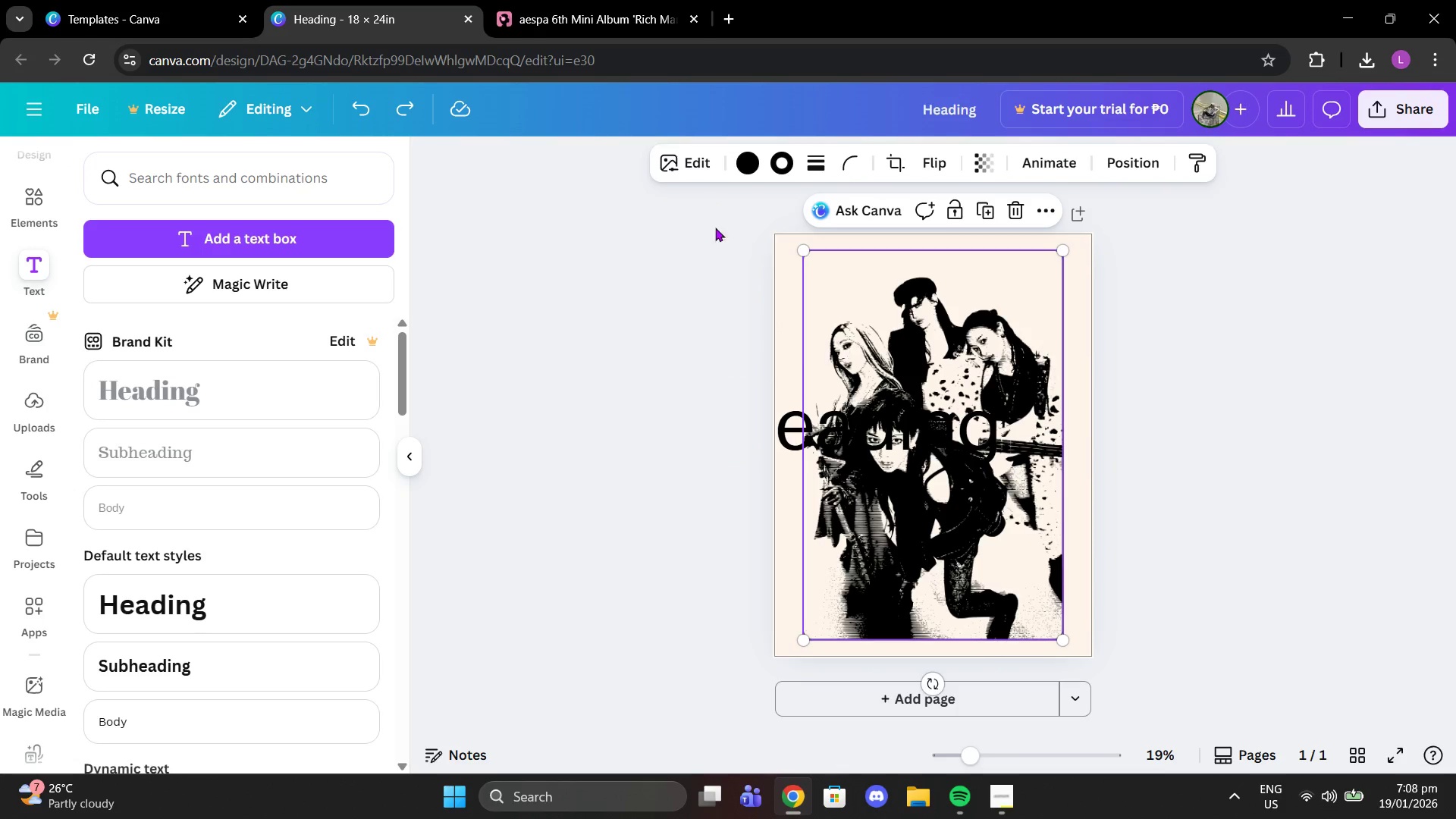 
left_click([824, 404])
 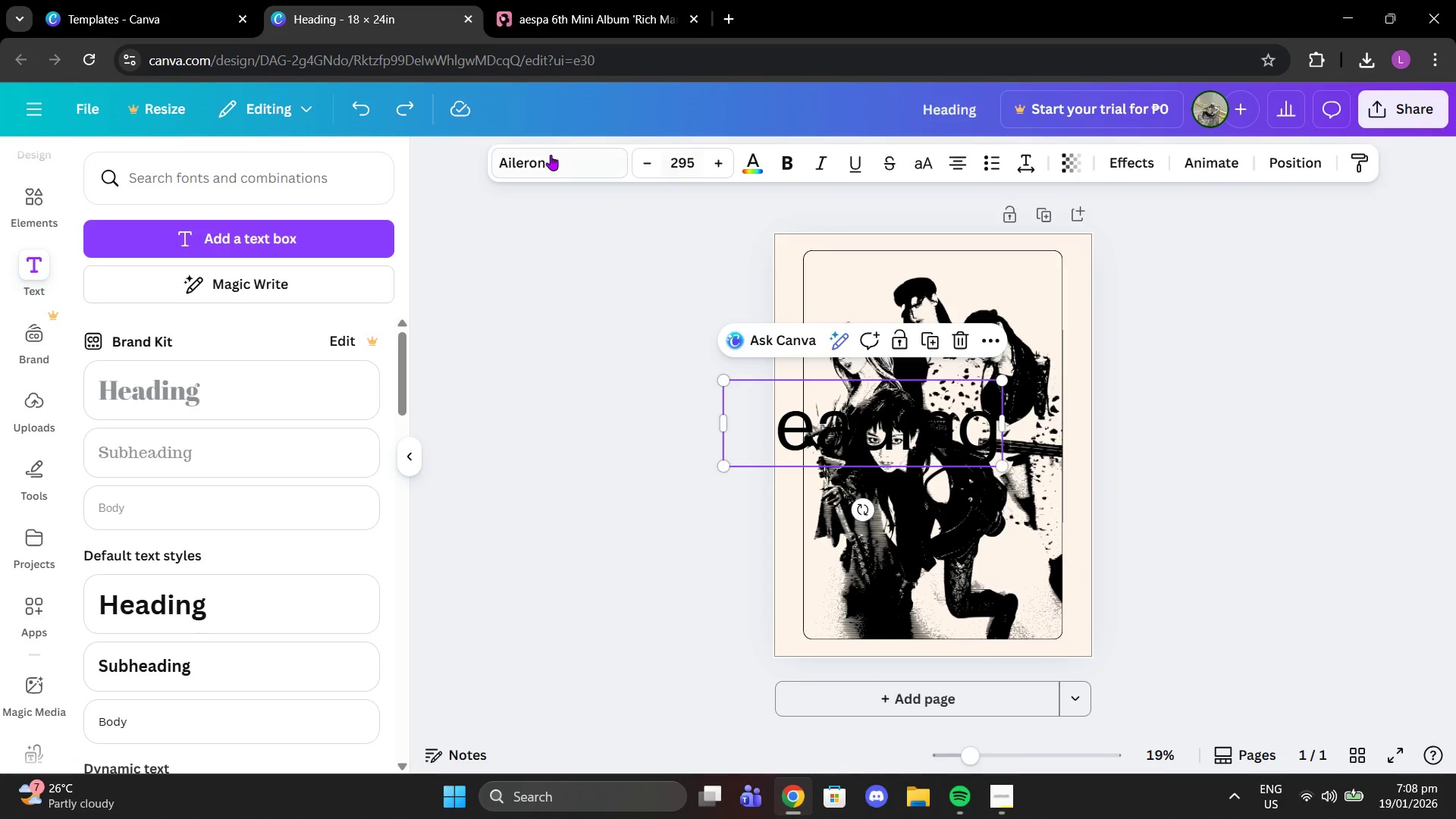 
left_click([551, 155])
 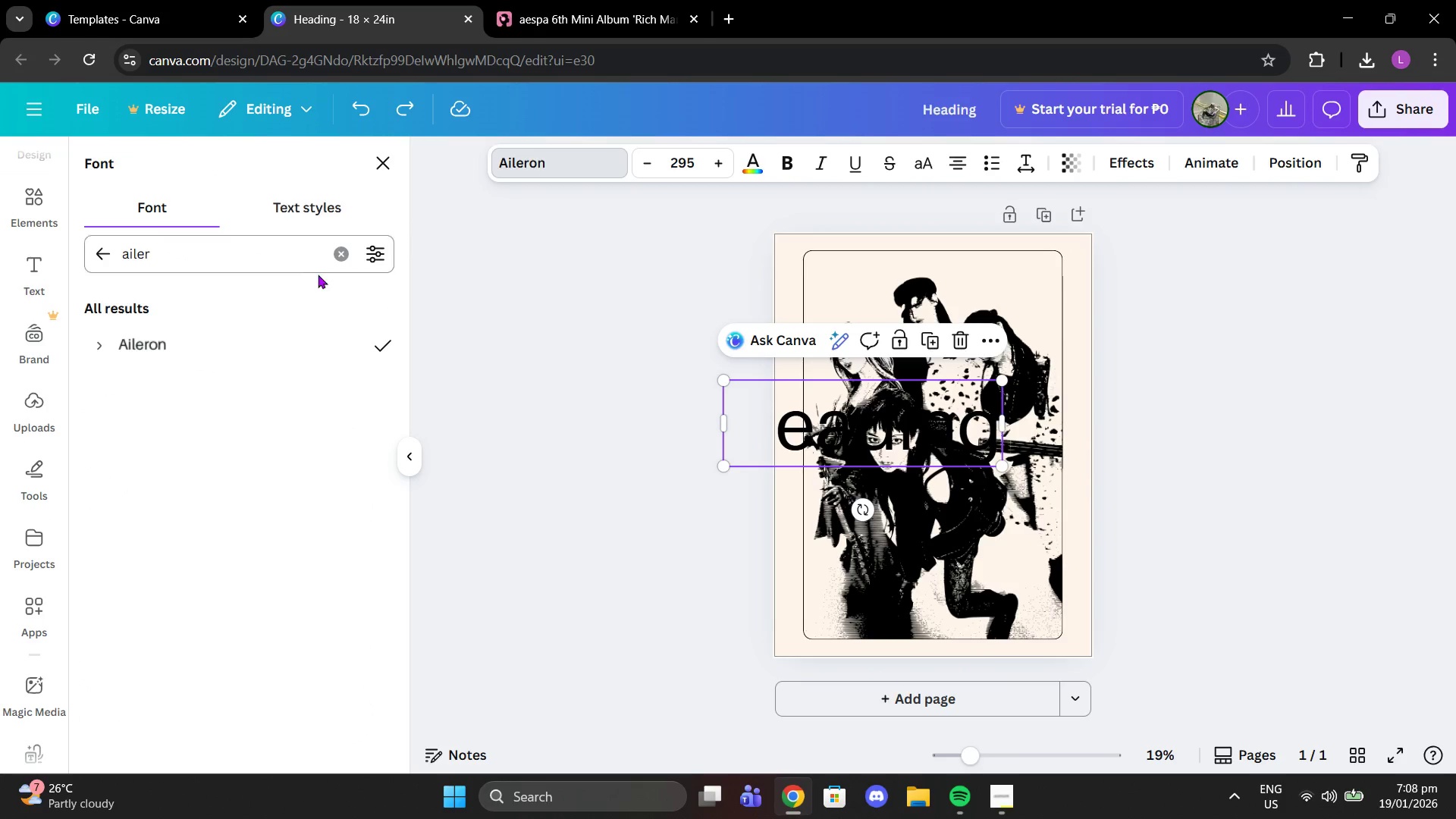 
left_click([337, 253])
 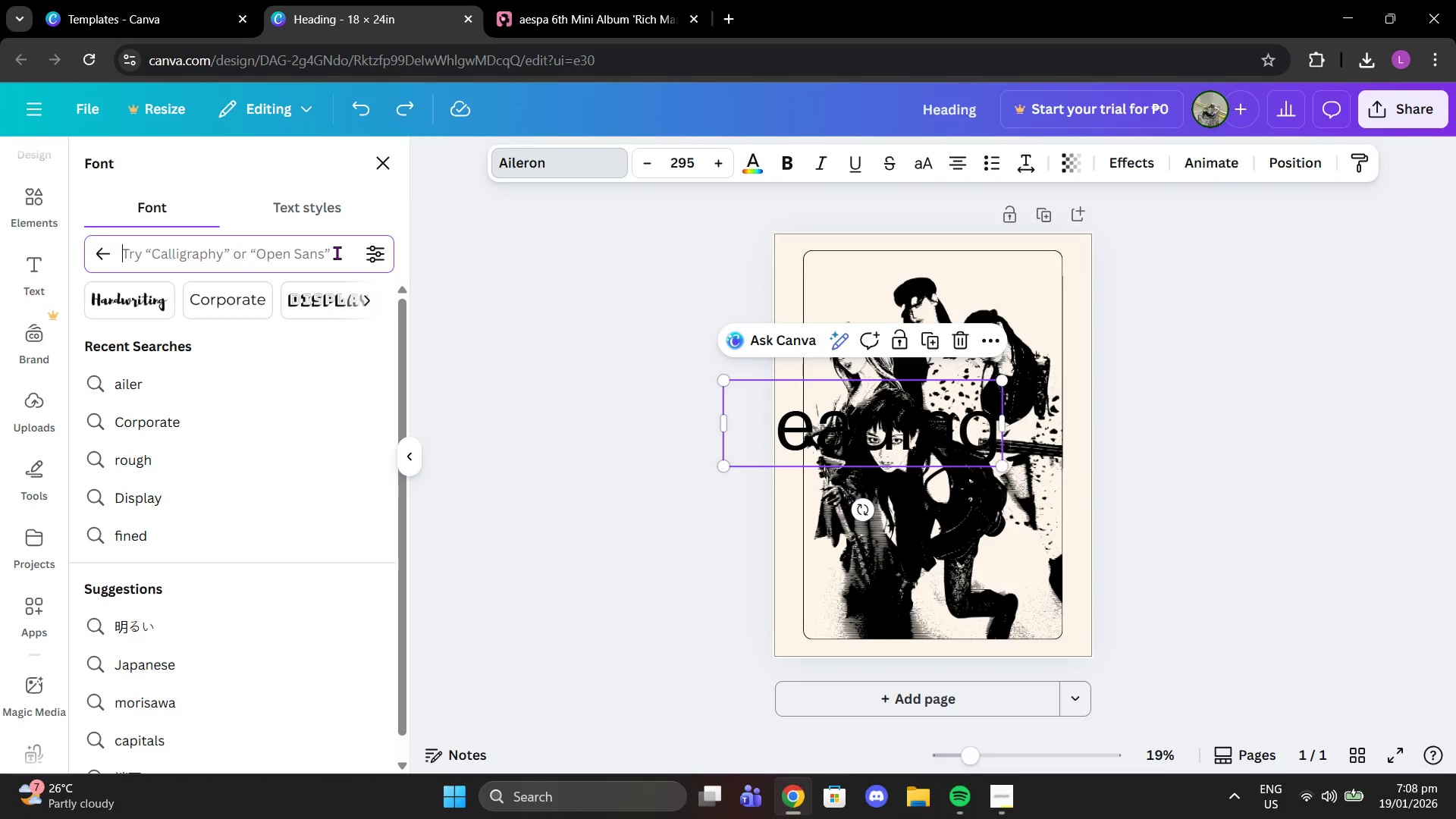 
type(TT )
 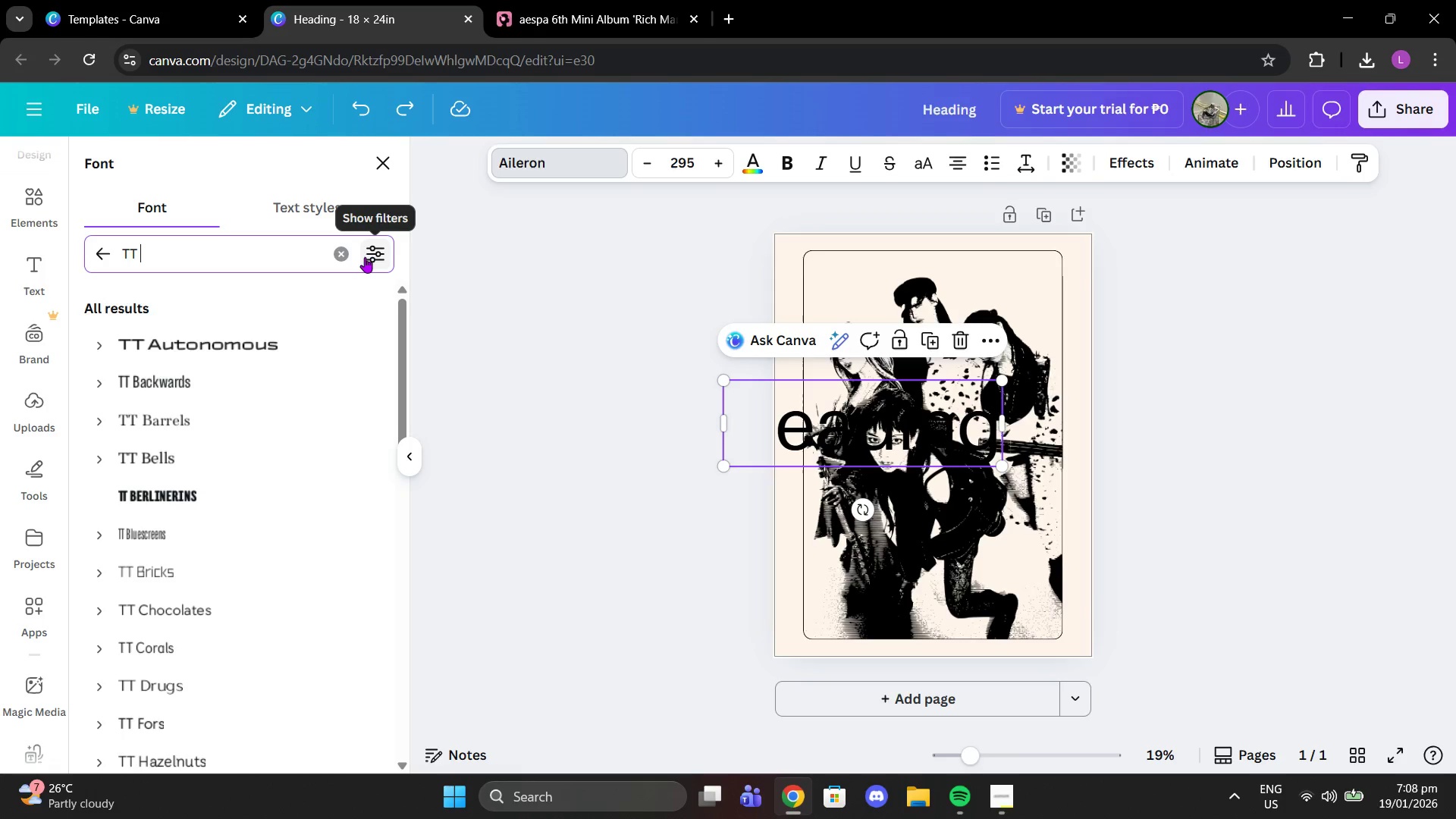 
wait(7.02)
 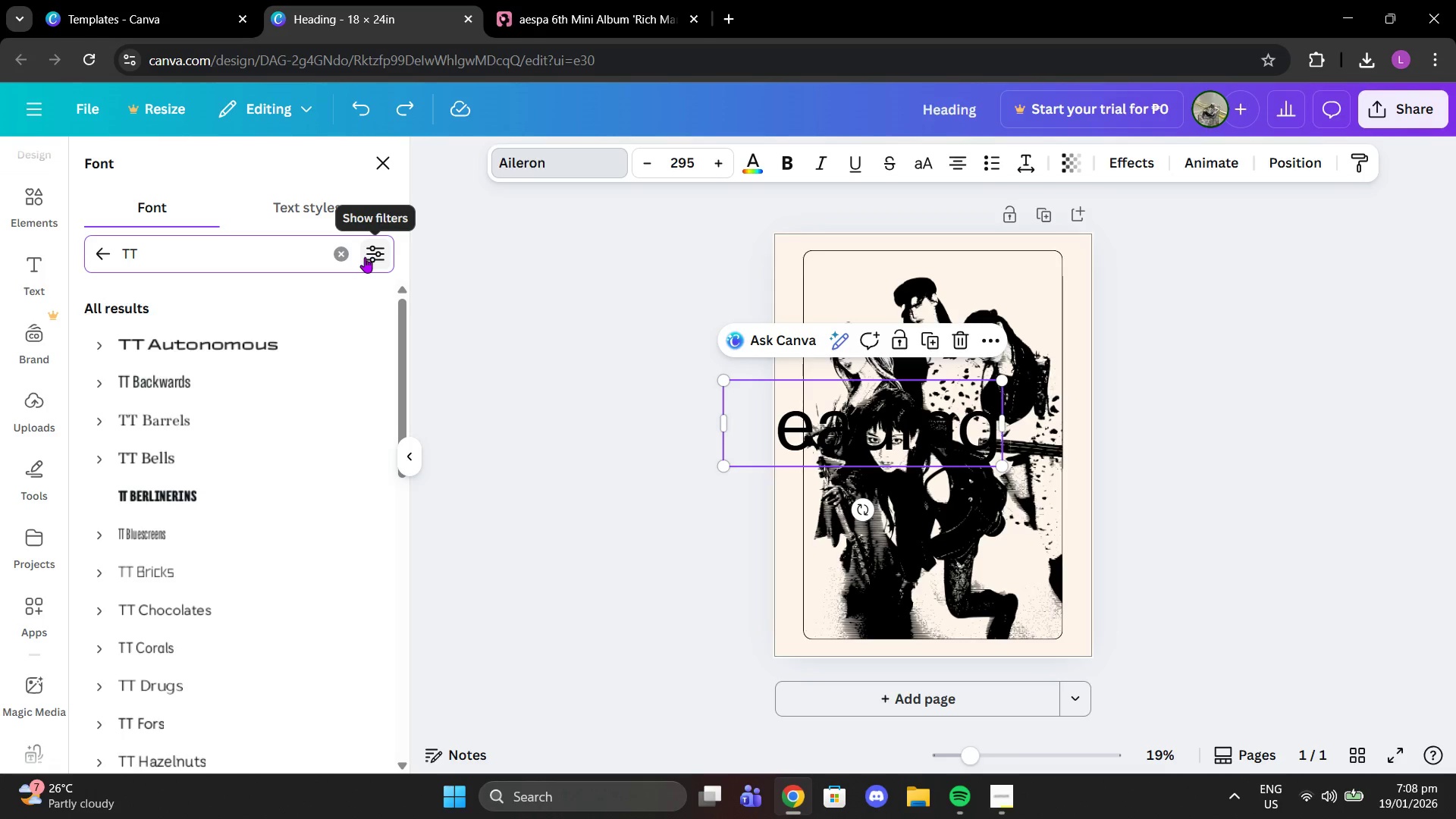 
type(marxiana)
 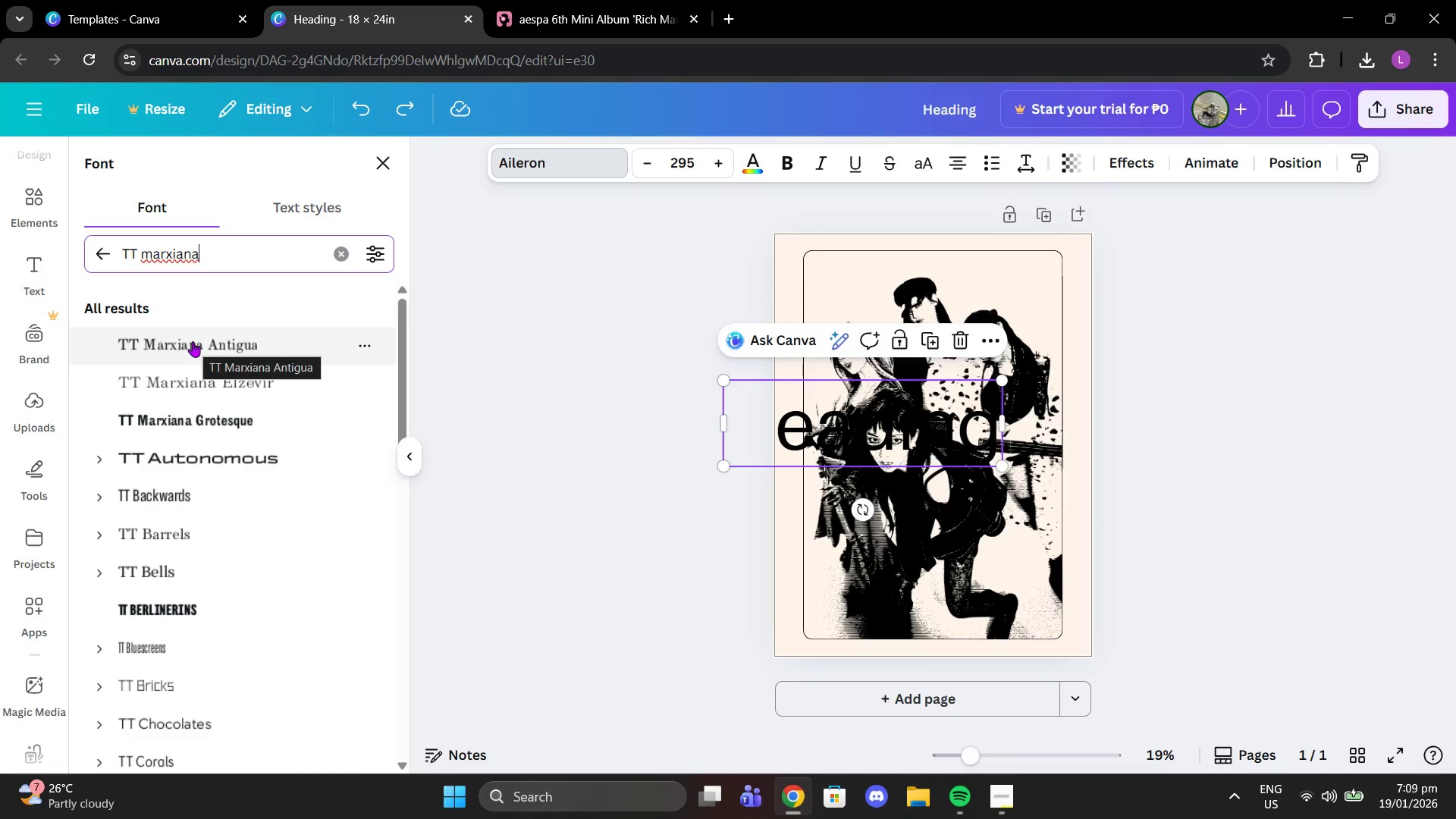 
left_click([193, 341])
 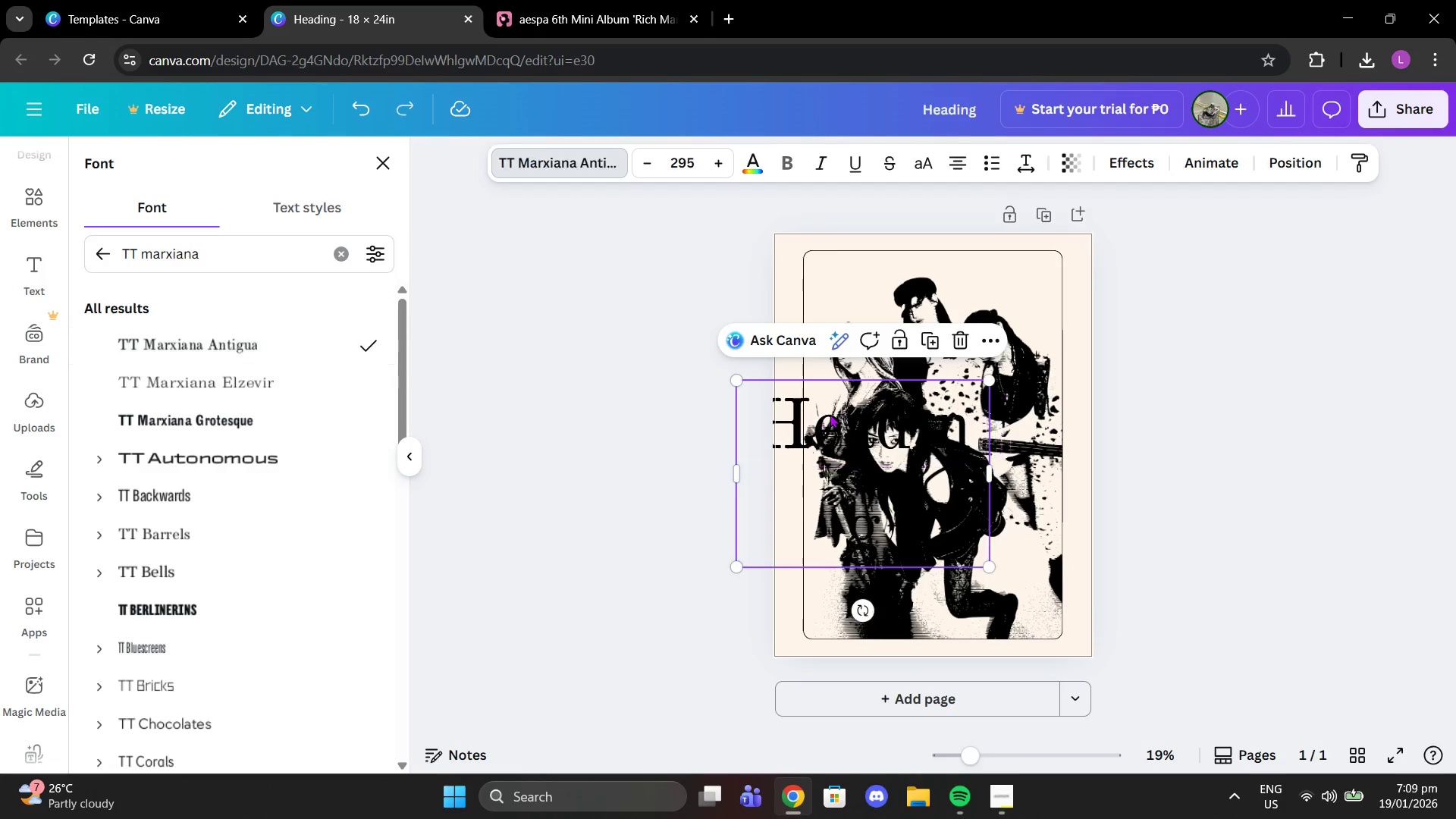 
double_click([836, 418])
 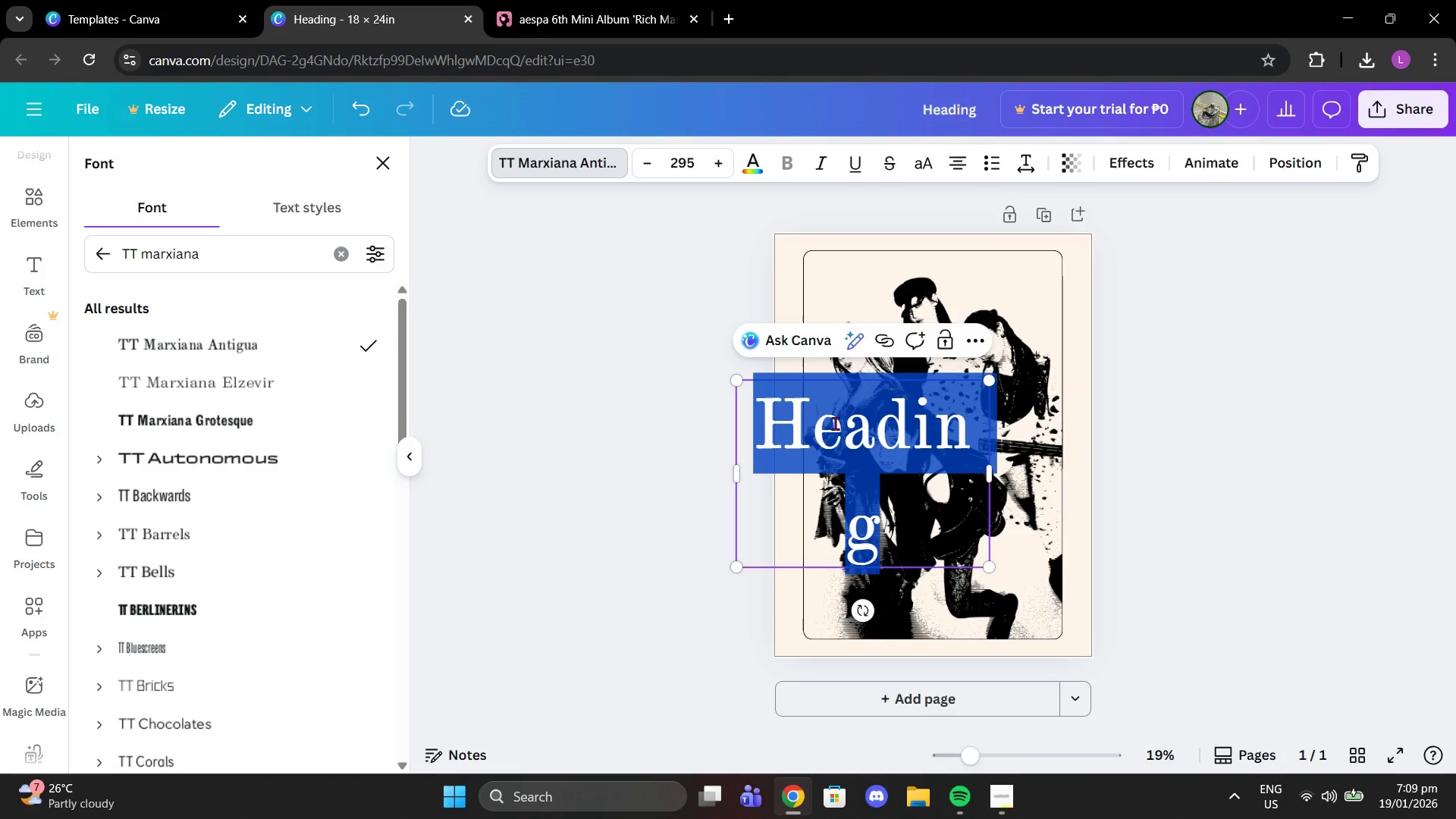 
type(AEPS)
key(Backspace)
key(Backspace)
key(Backspace)
type(eps)
key(Backspace)
key(Backspace)
type(s[)
key(Backspace)
type(pa)
 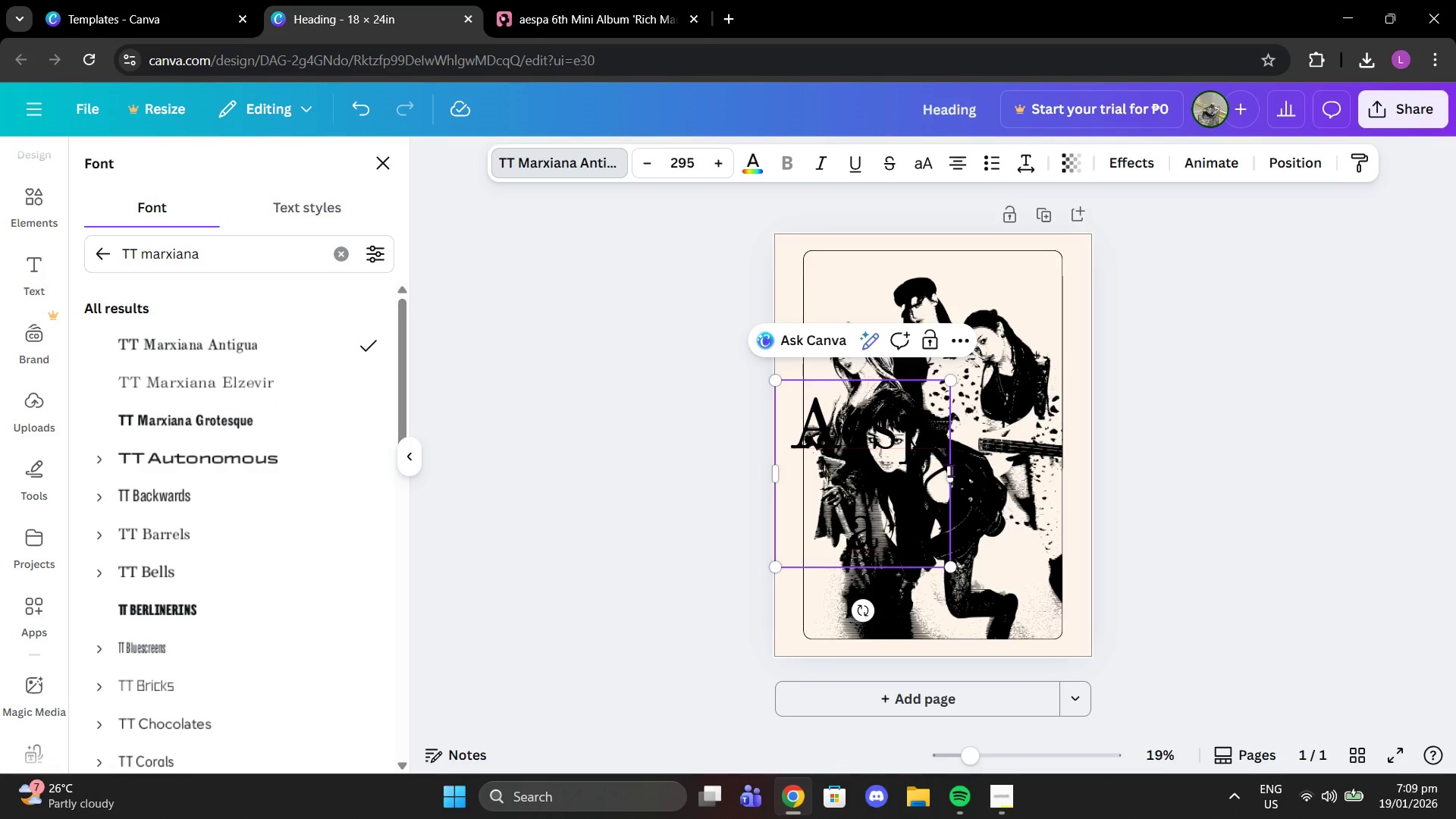 
left_click_drag(start_coordinate=[953, 472], to_coordinate=[1003, 466])
 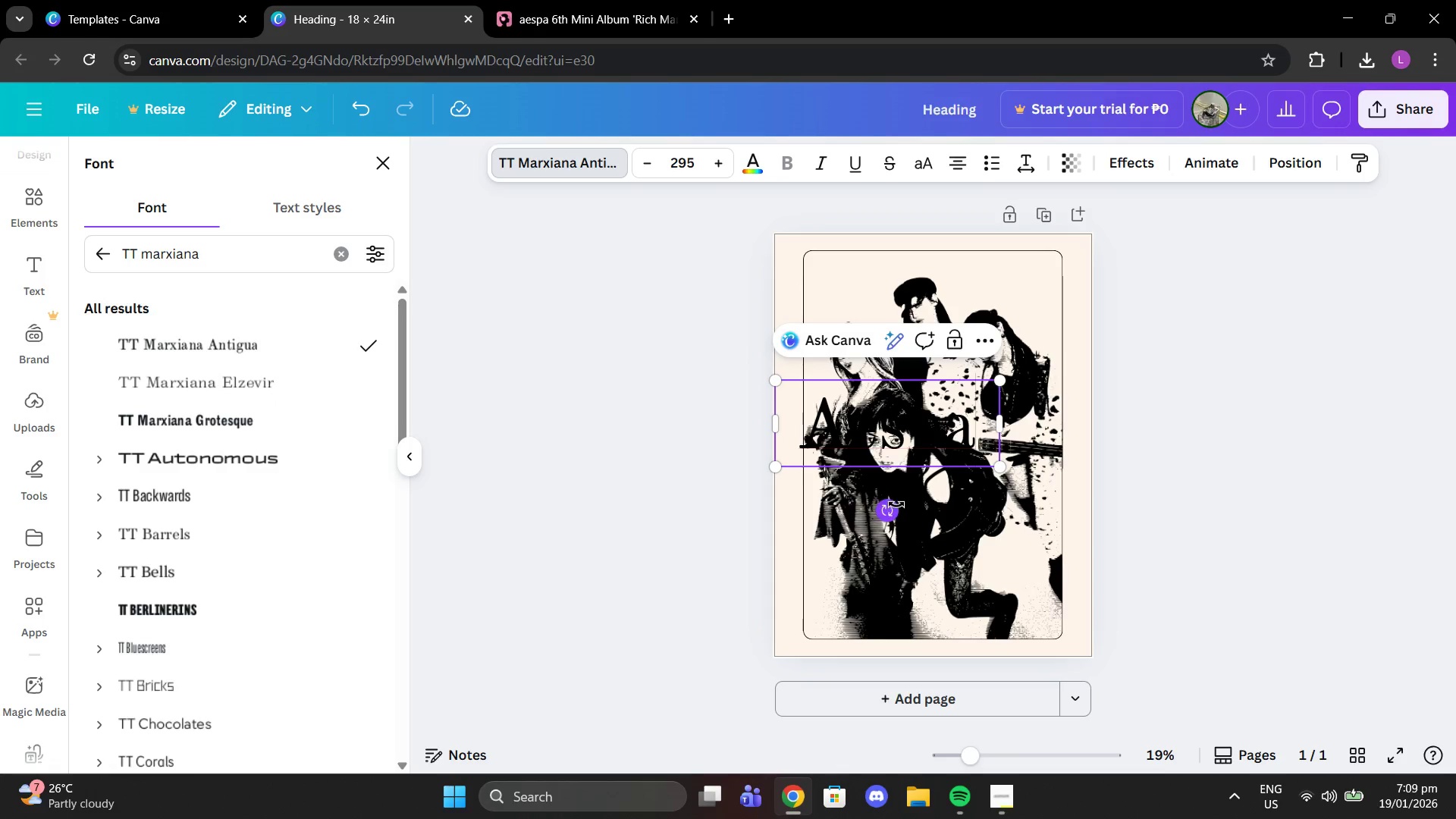 
left_click_drag(start_coordinate=[890, 508], to_coordinate=[892, 538])
 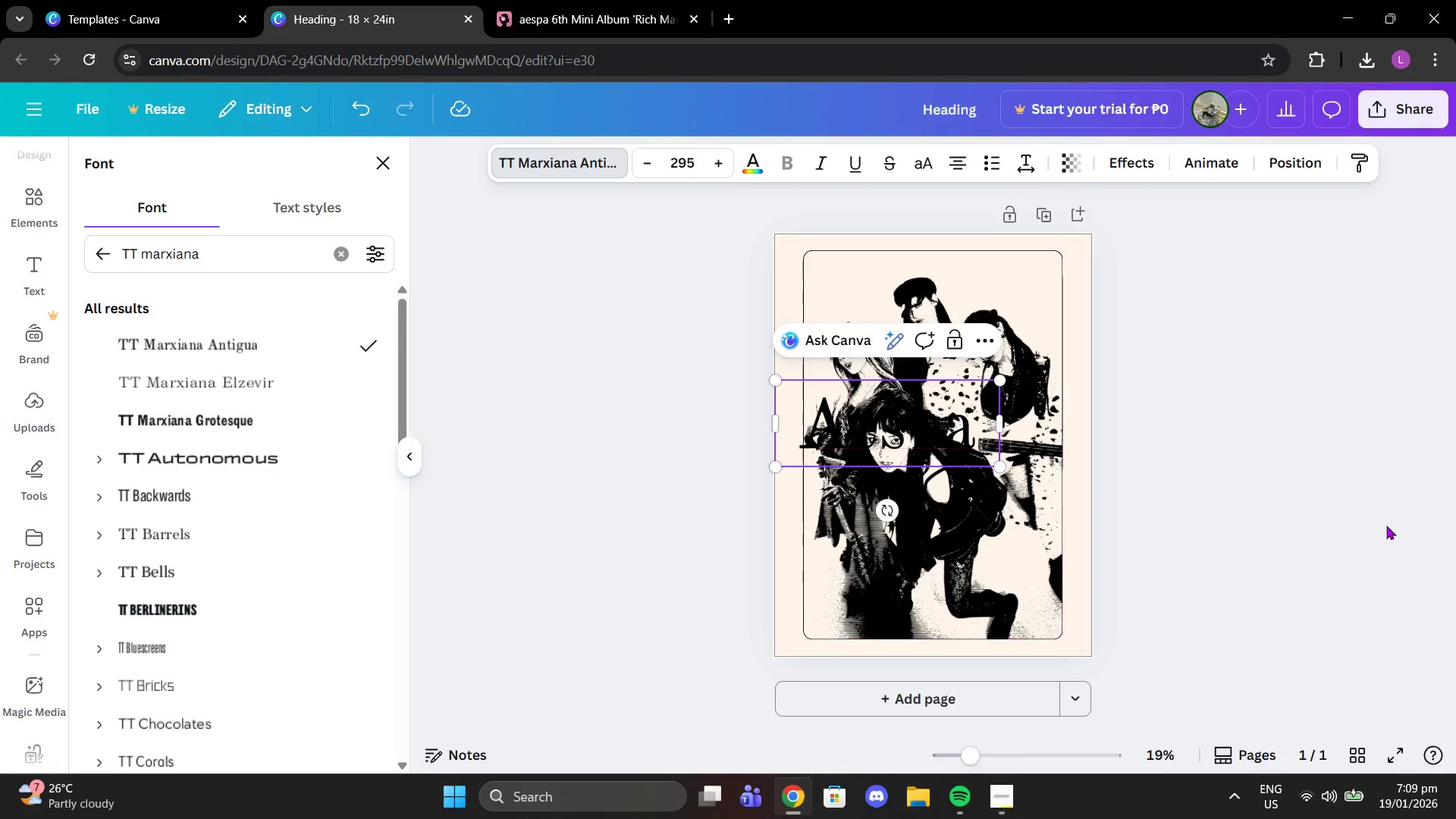 
left_click_drag(start_coordinate=[1386, 525], to_coordinate=[1382, 523])
 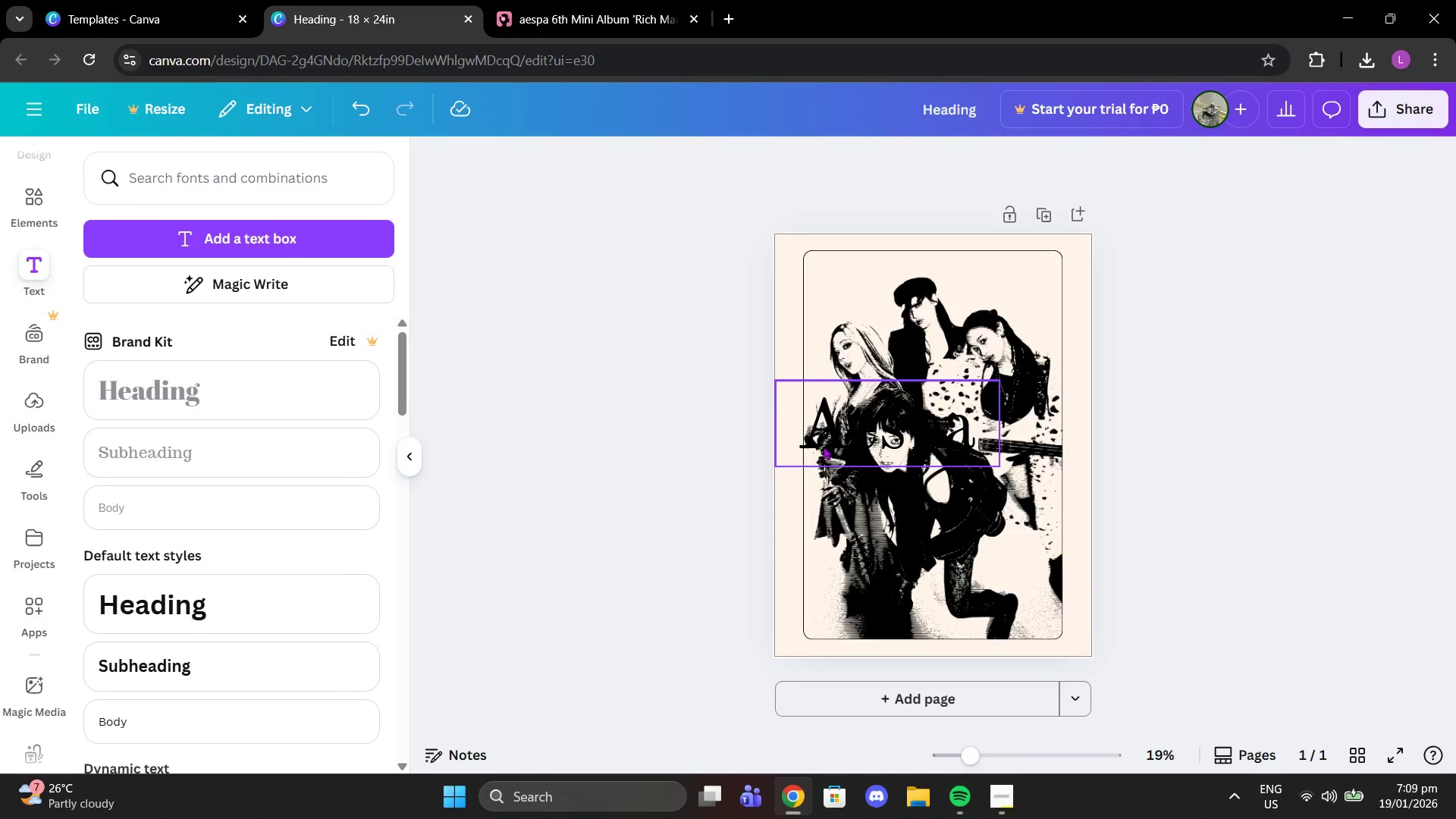 
left_click_drag(start_coordinate=[835, 442], to_coordinate=[843, 316])
 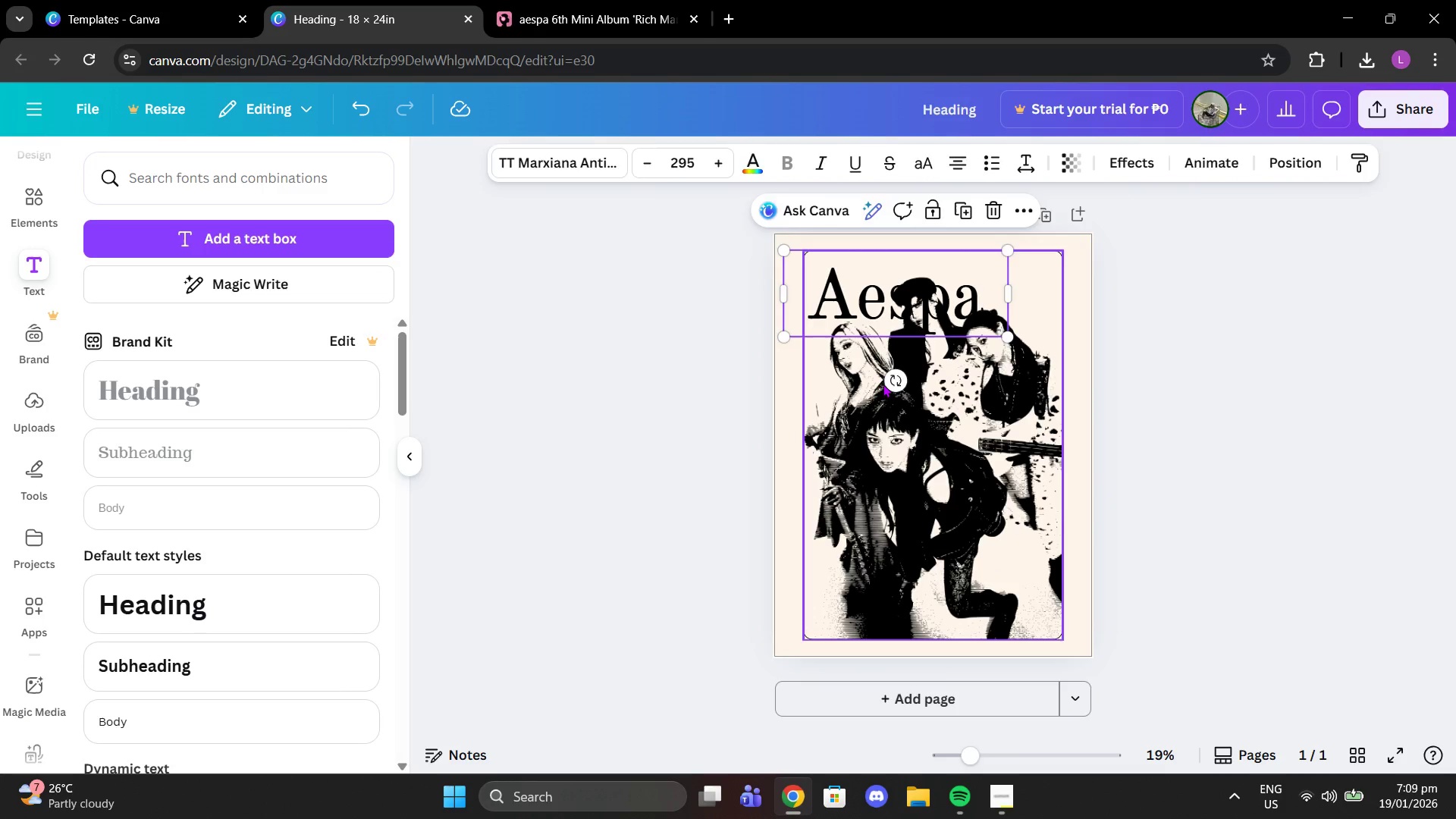 
left_click([883, 384])
 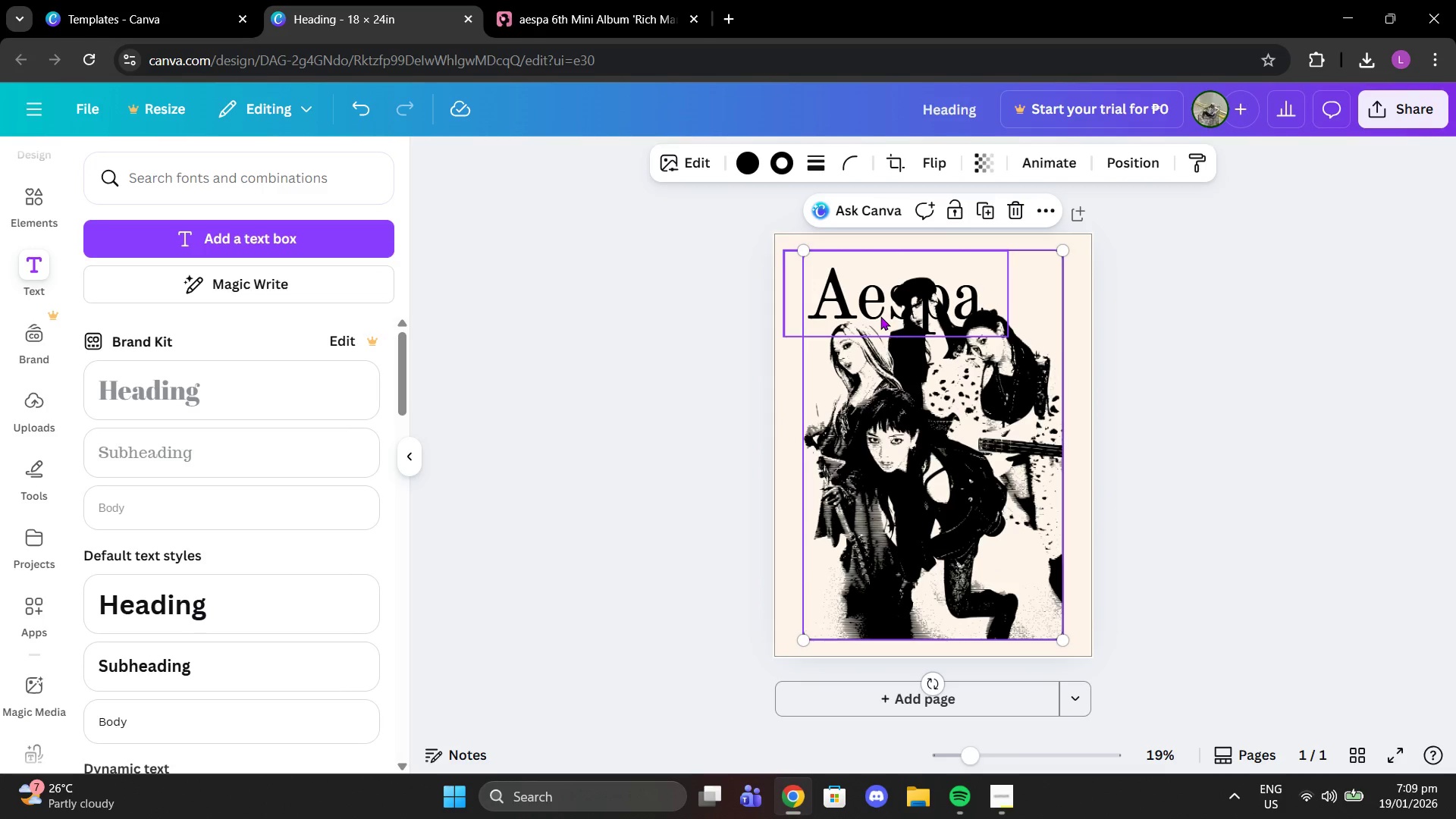 
left_click([880, 314])
 